 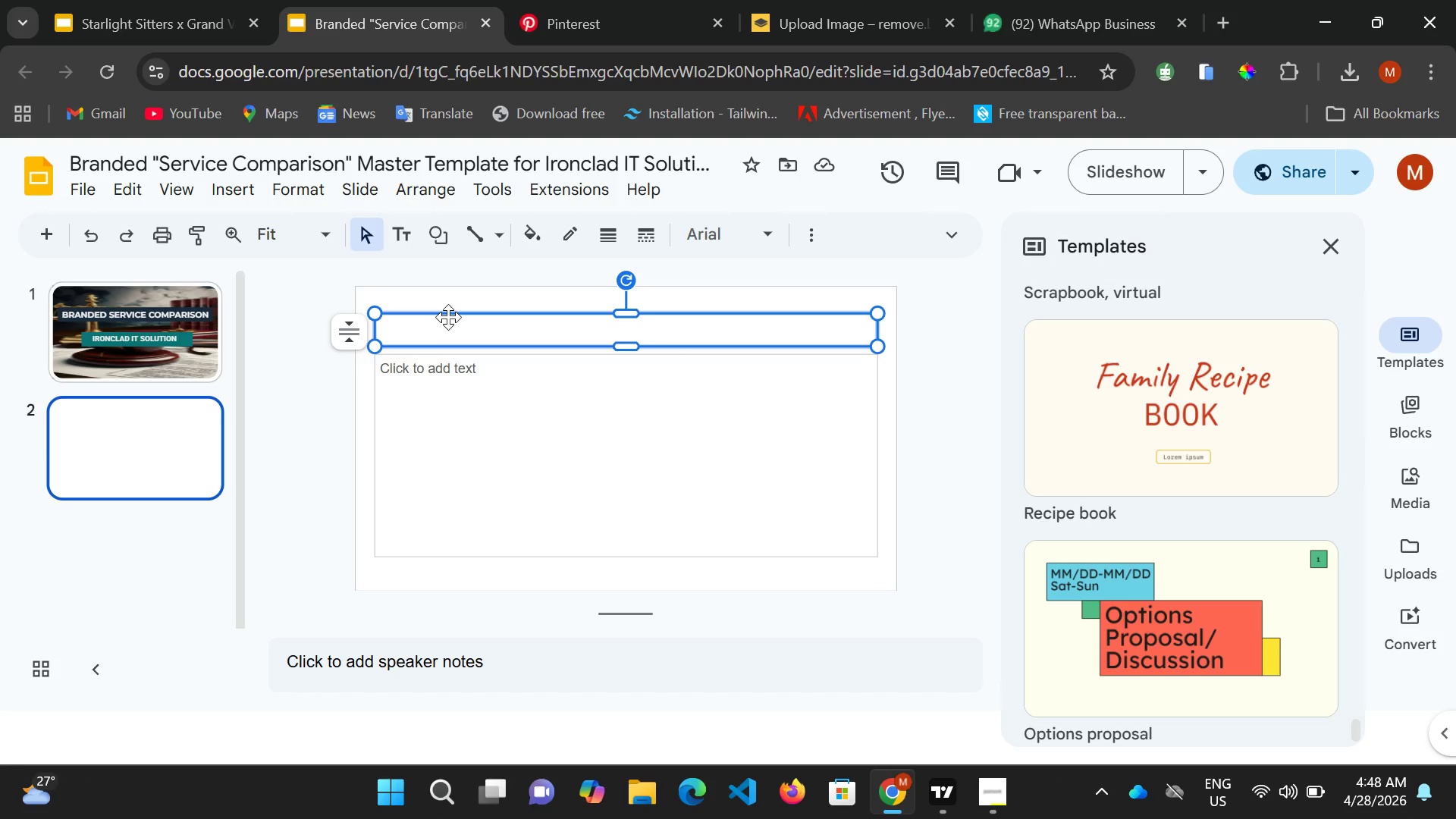 
left_click([808, 231])
 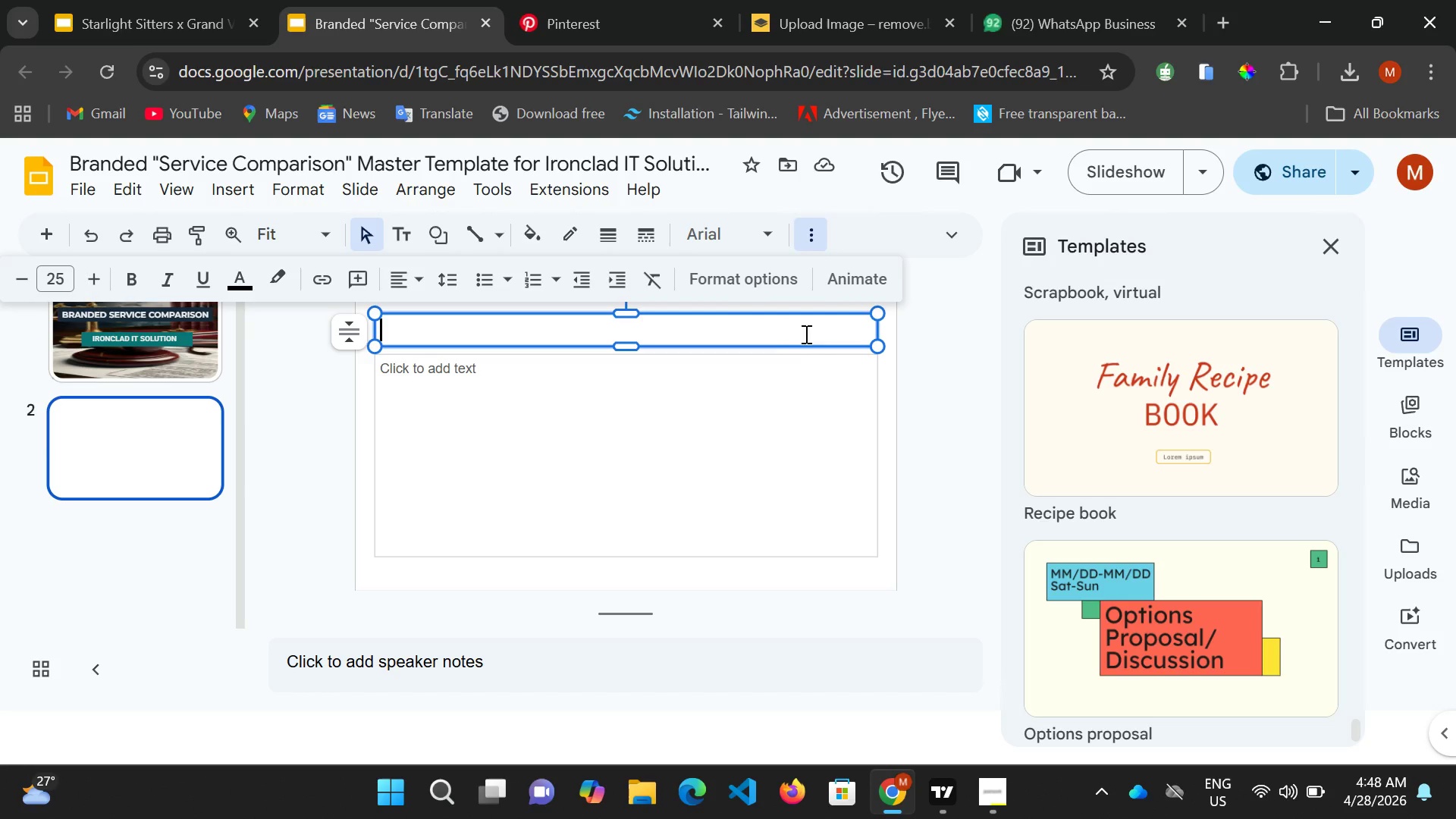 
left_click([864, 423])
 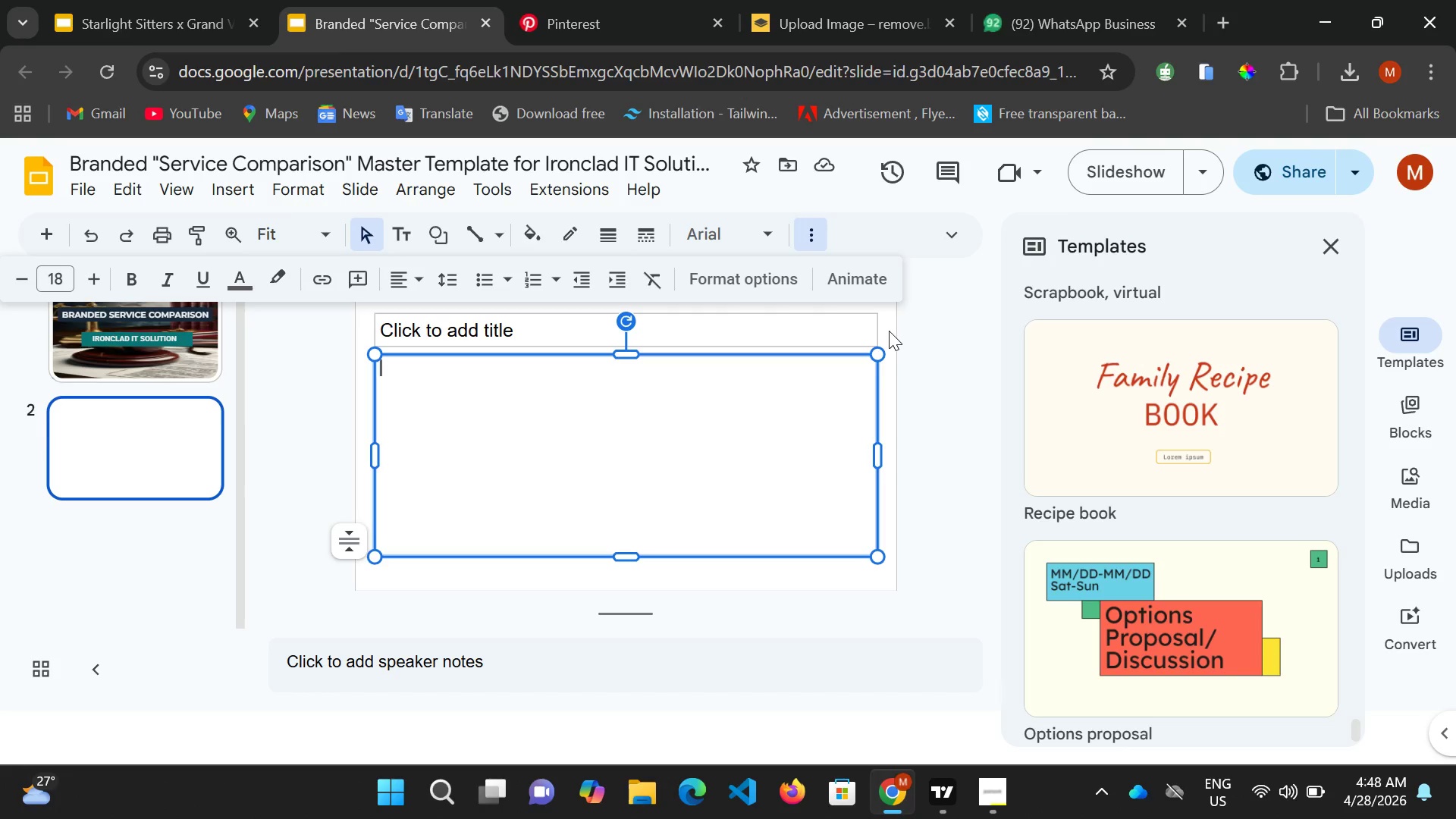 
left_click([889, 331])
 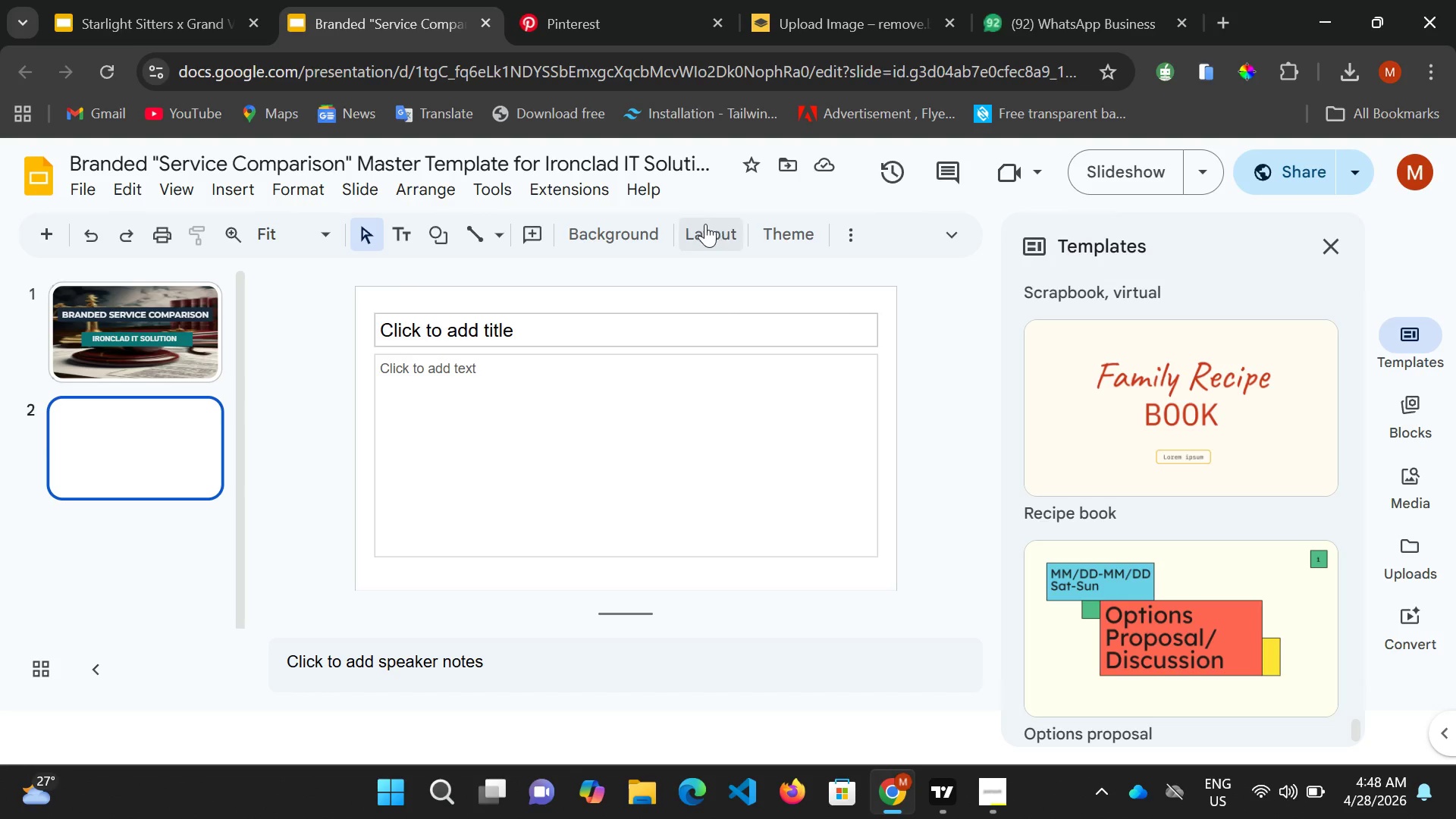 
left_click([705, 224])
 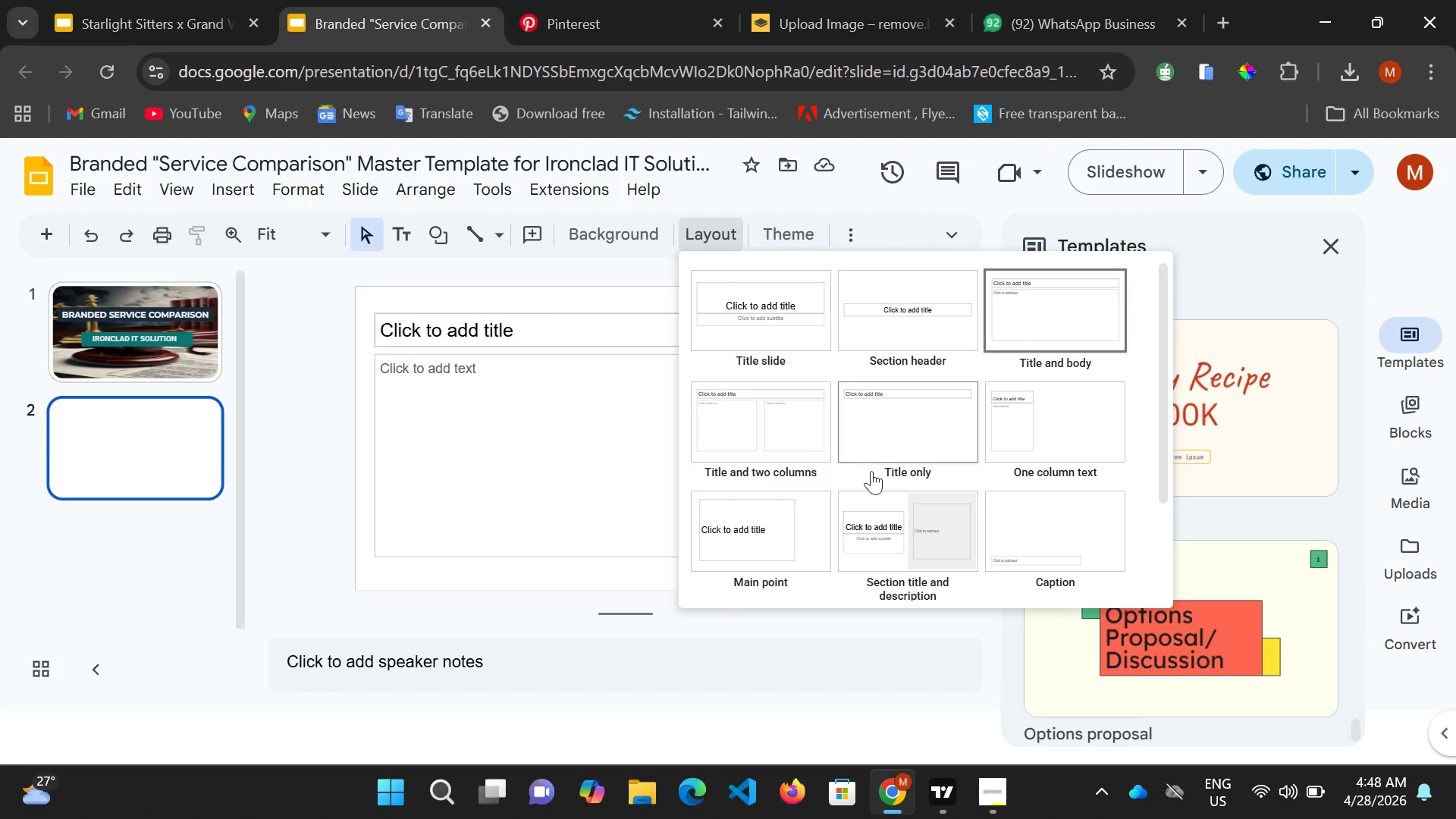 
wait(22.23)
 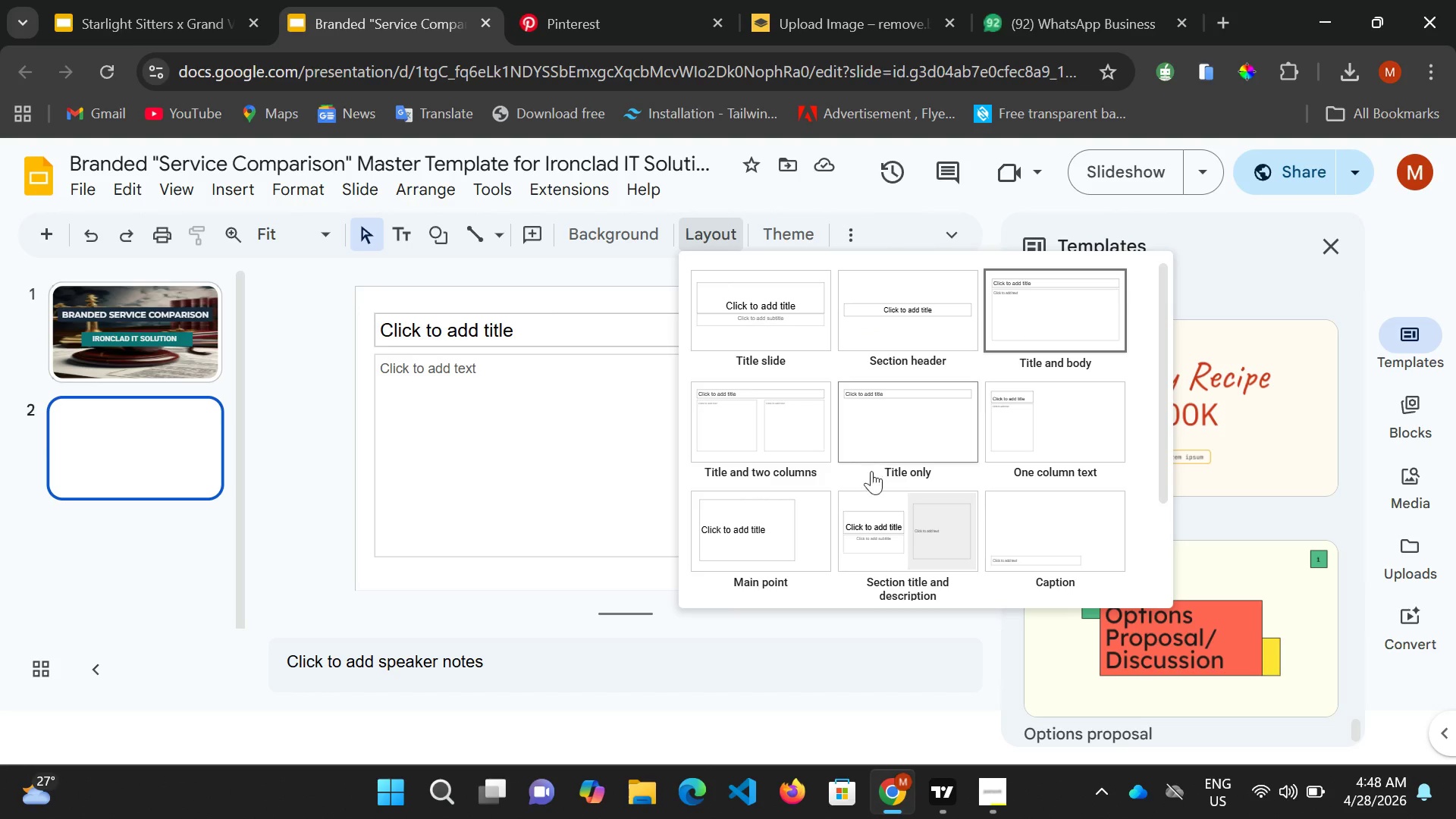 
scroll: coordinate [1094, 522], scroll_direction: down, amount: 3.0
 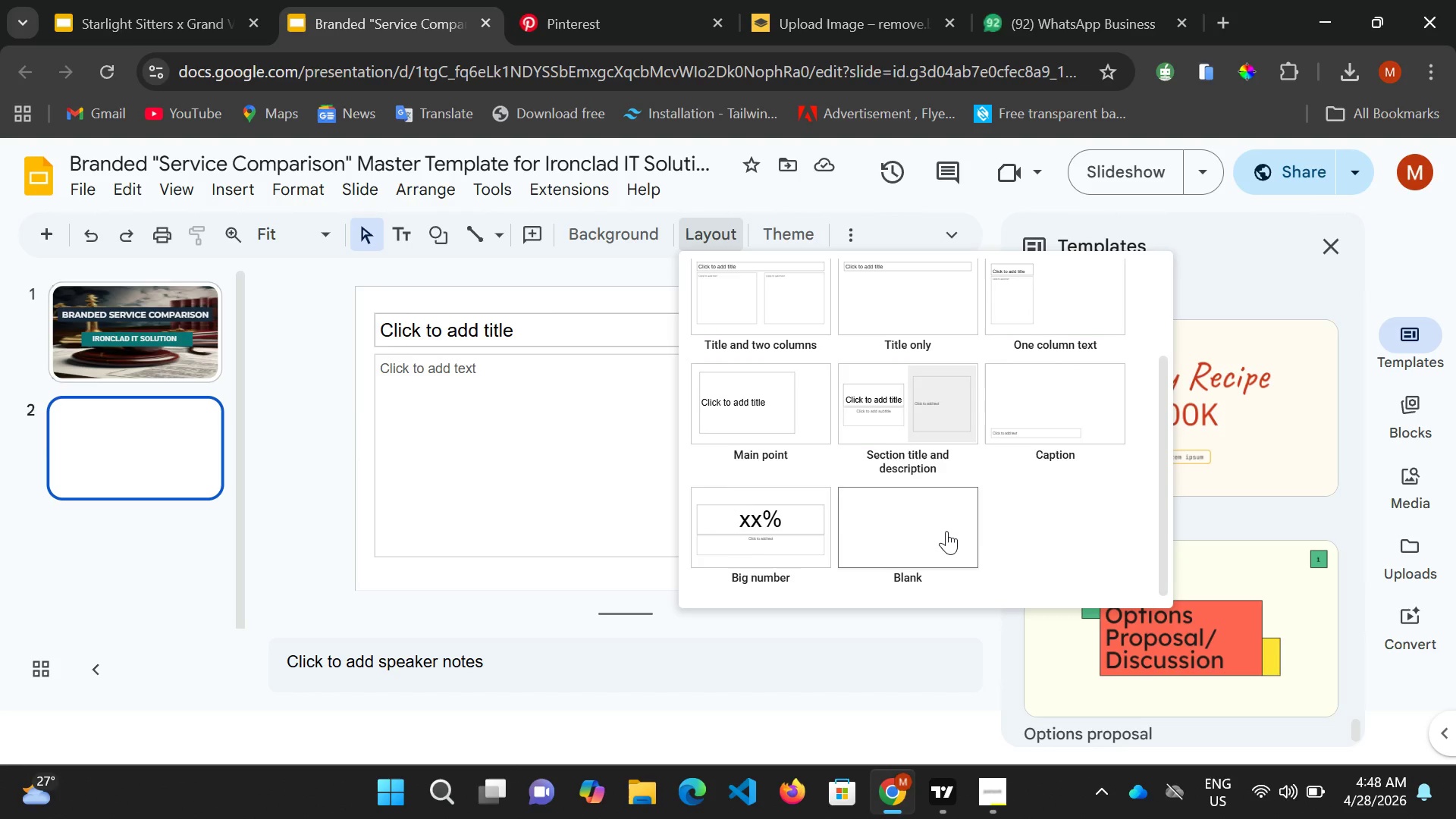 
scroll: coordinate [952, 522], scroll_direction: up, amount: 1.0
 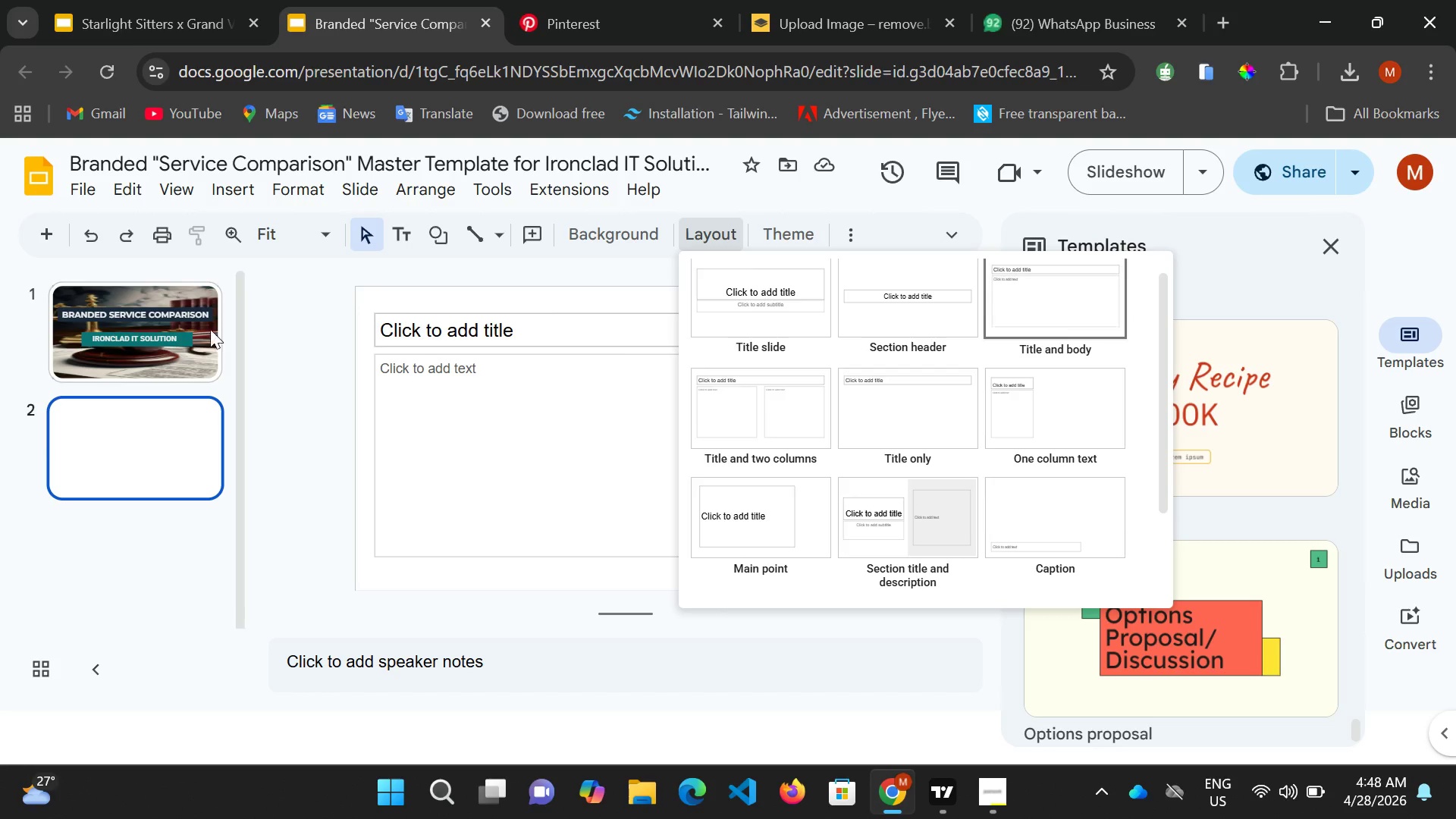 
left_click([189, 293])
 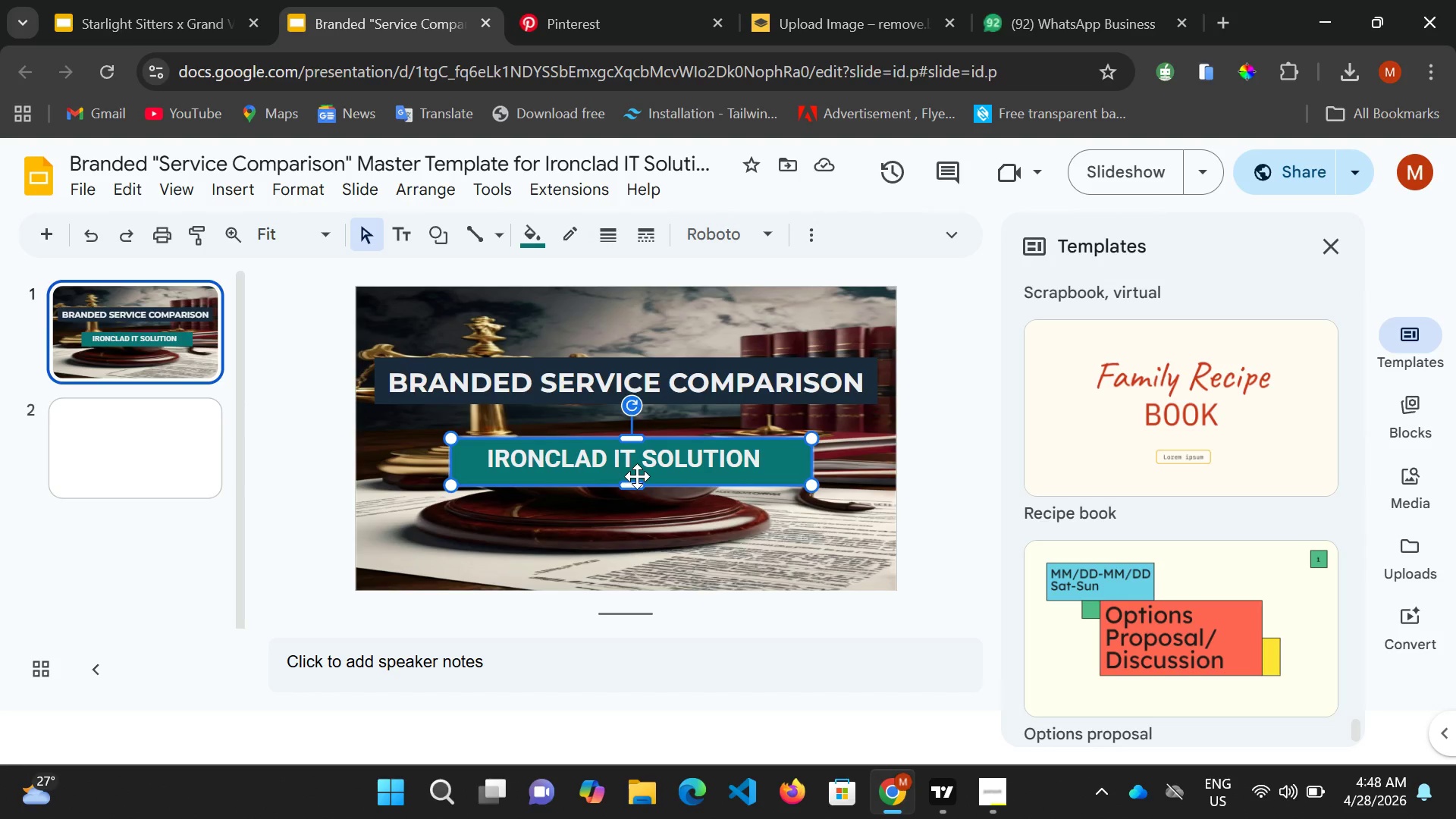 
left_click_drag(start_coordinate=[623, 486], to_coordinate=[624, 476])
 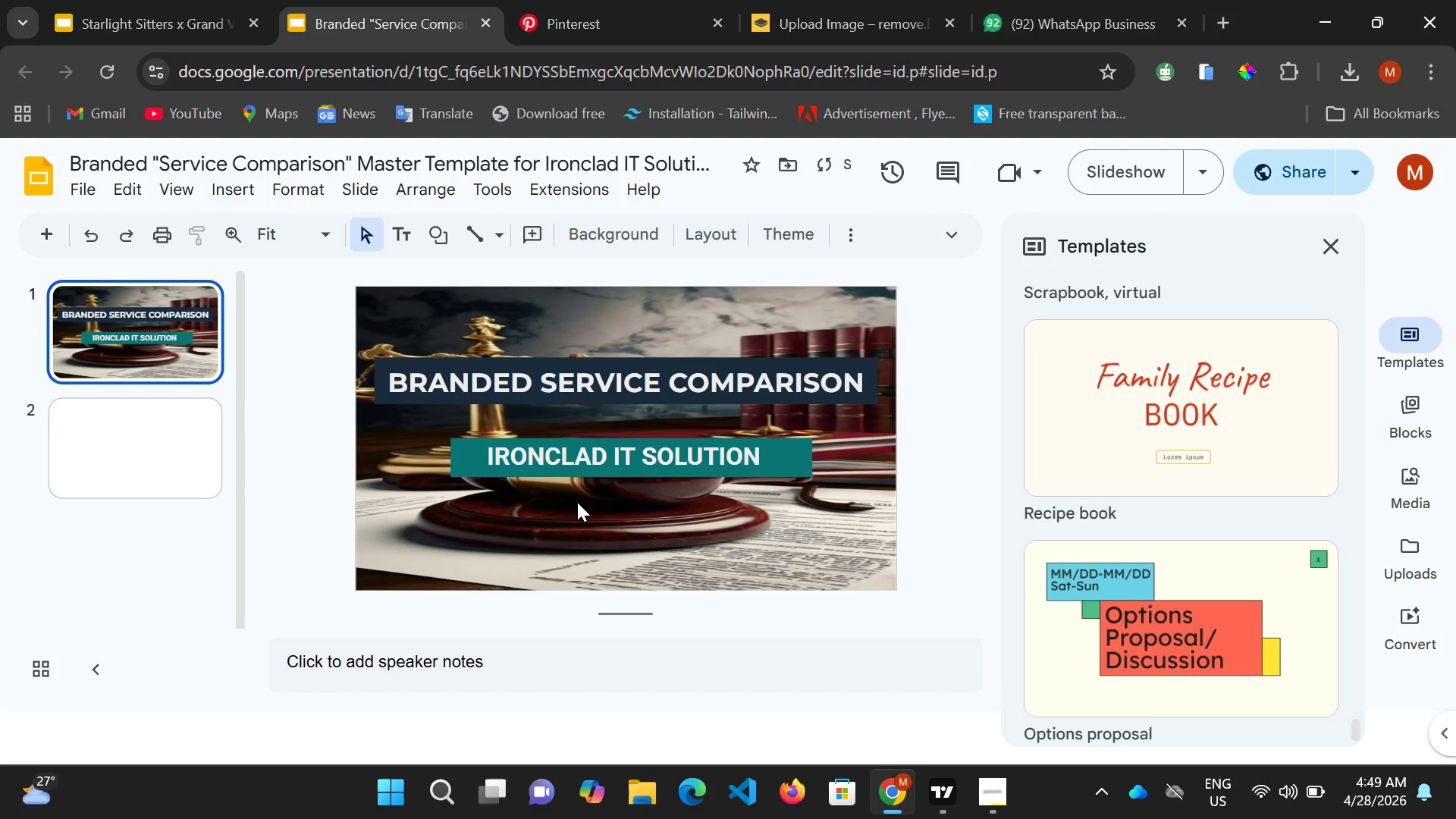 
left_click([577, 502])
 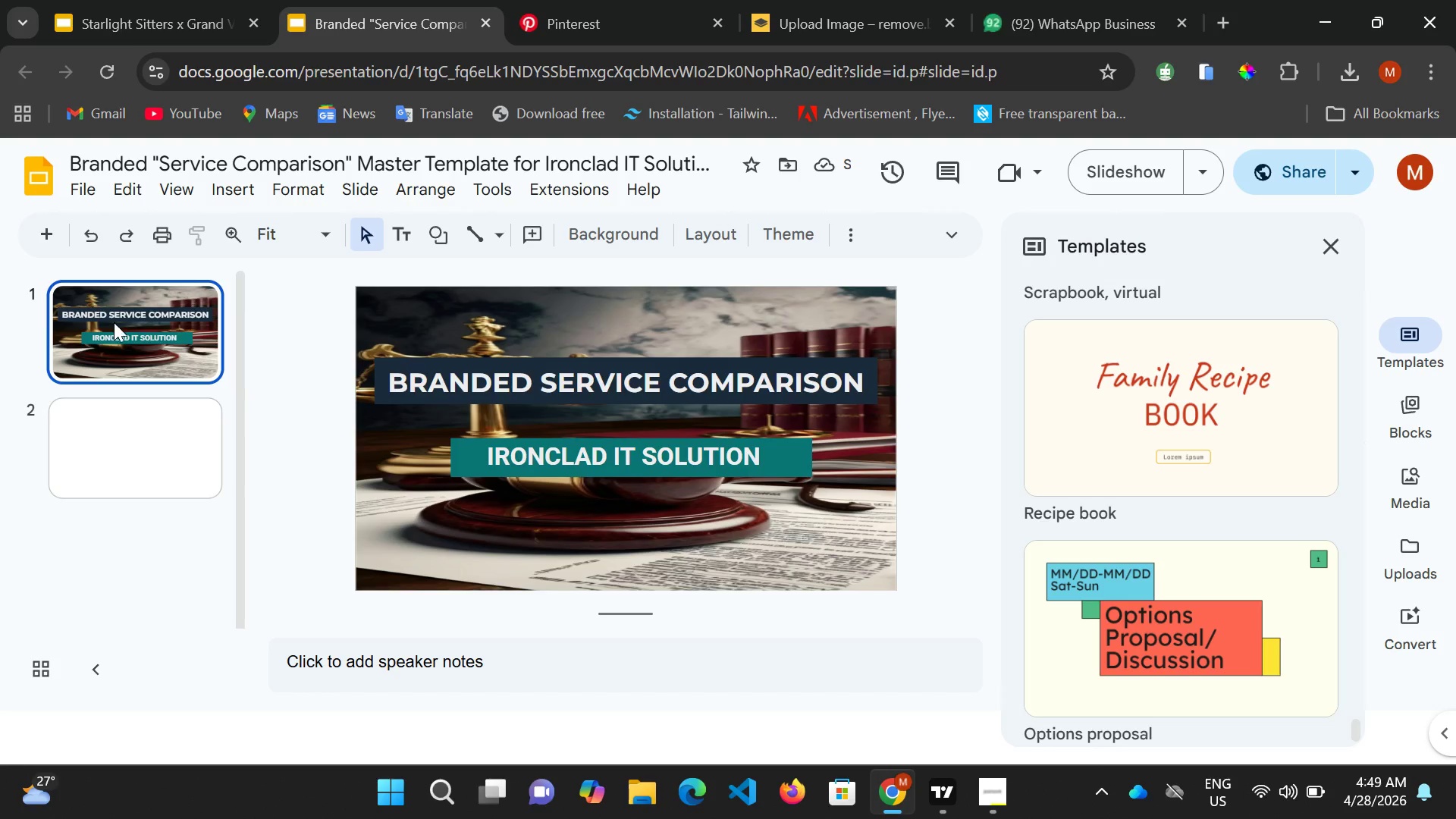 
left_click([142, 447])
 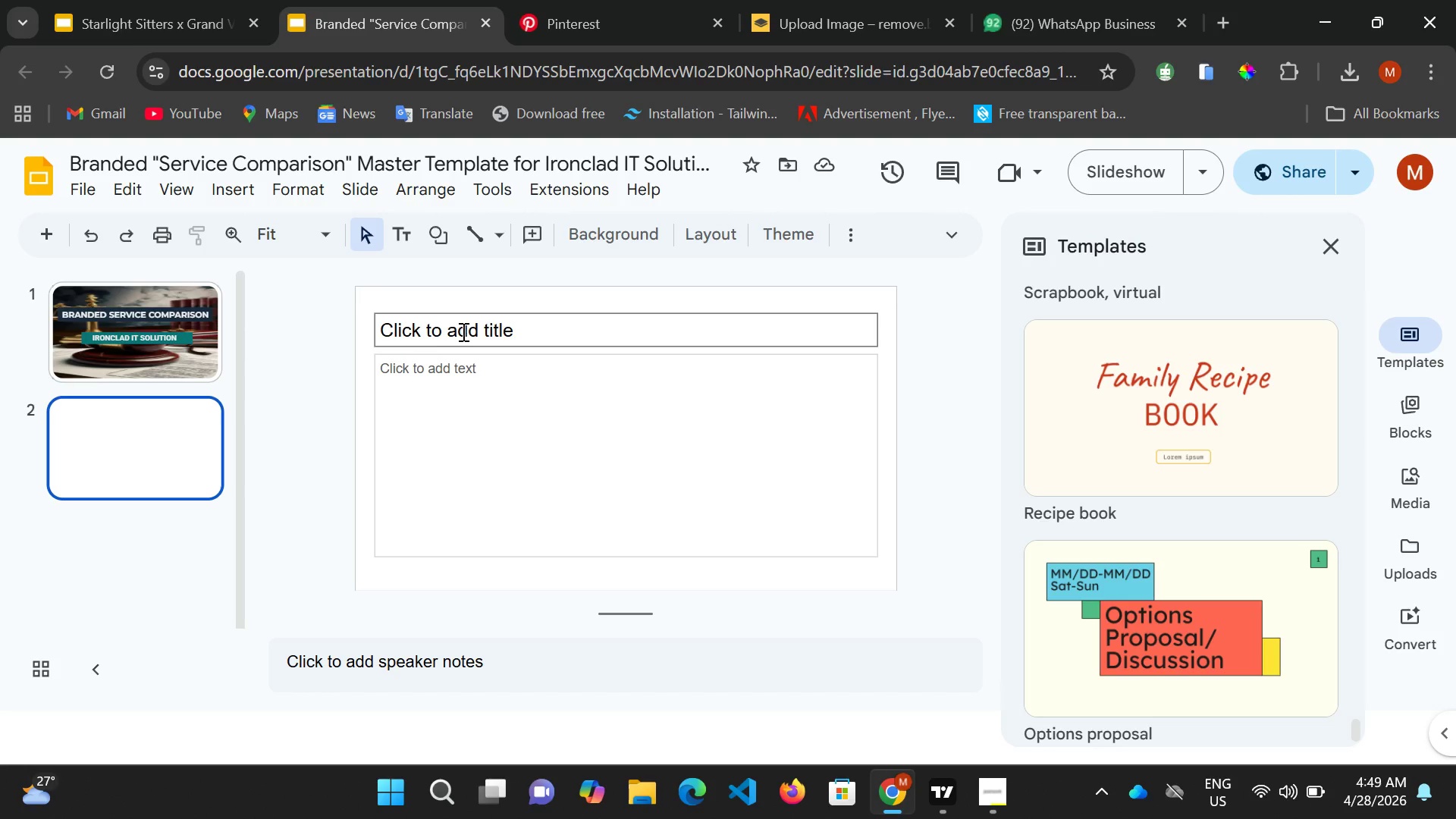 
left_click([462, 331])
 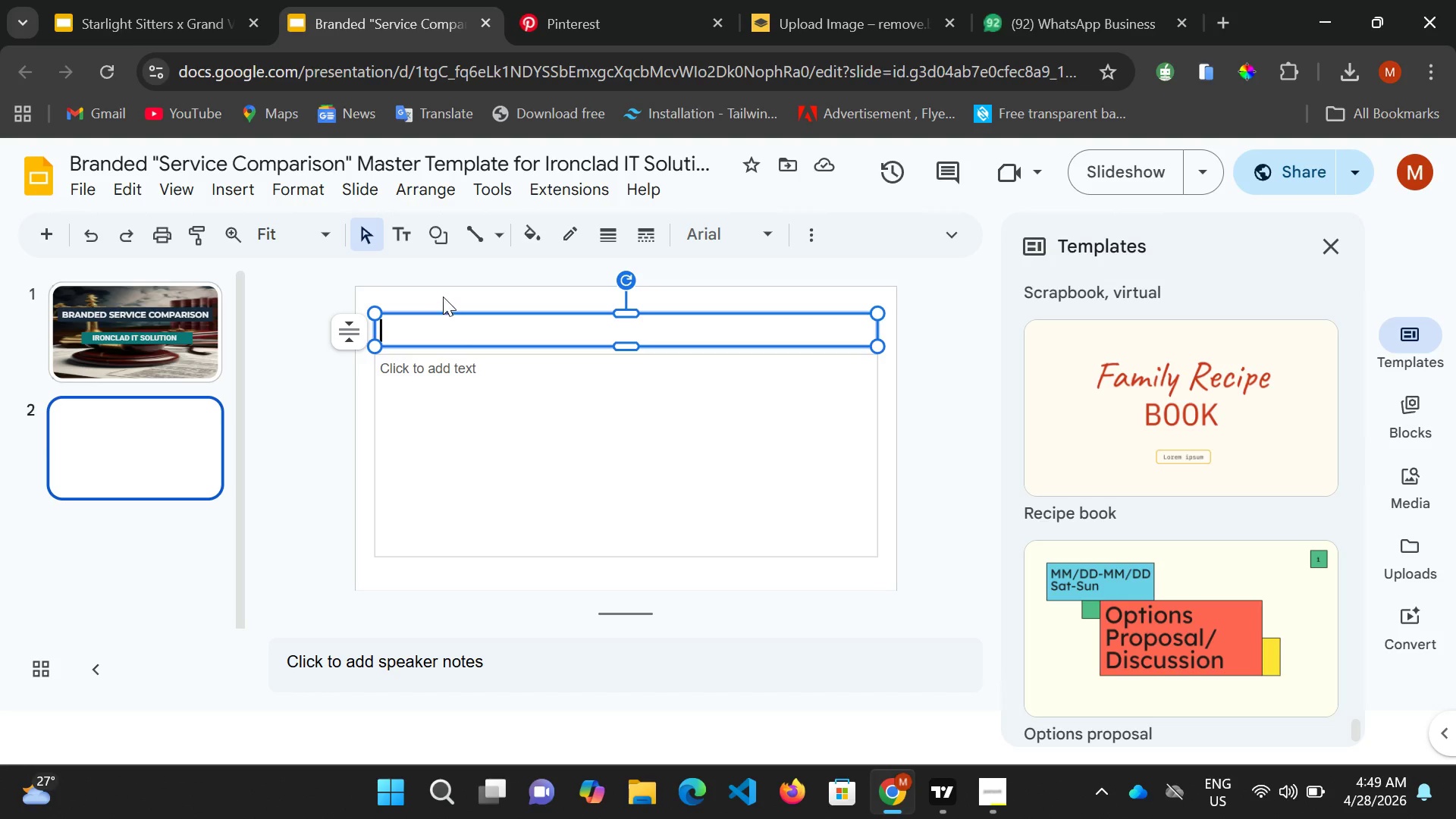 
wait(5.88)
 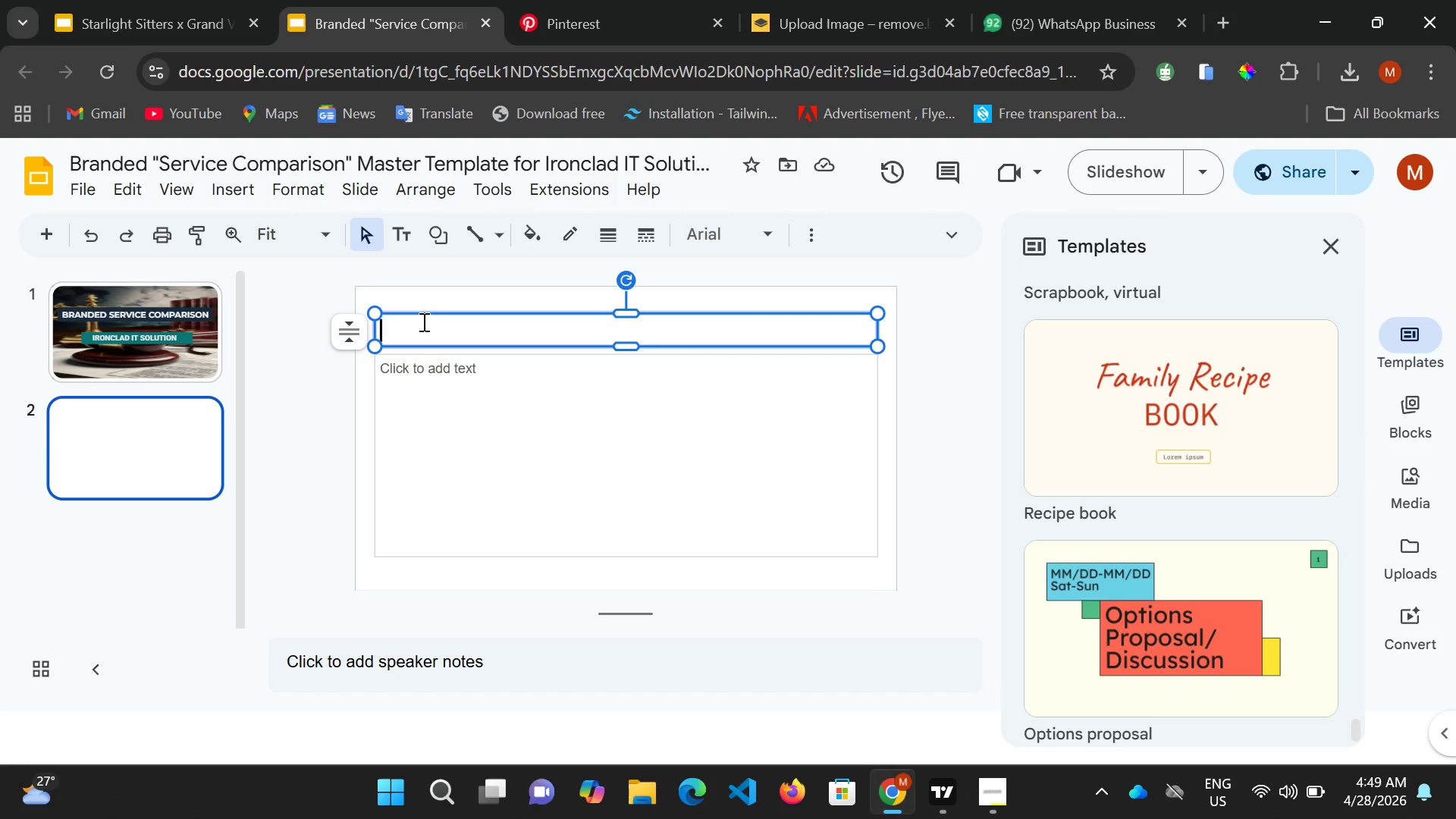 
left_click([442, 294])
 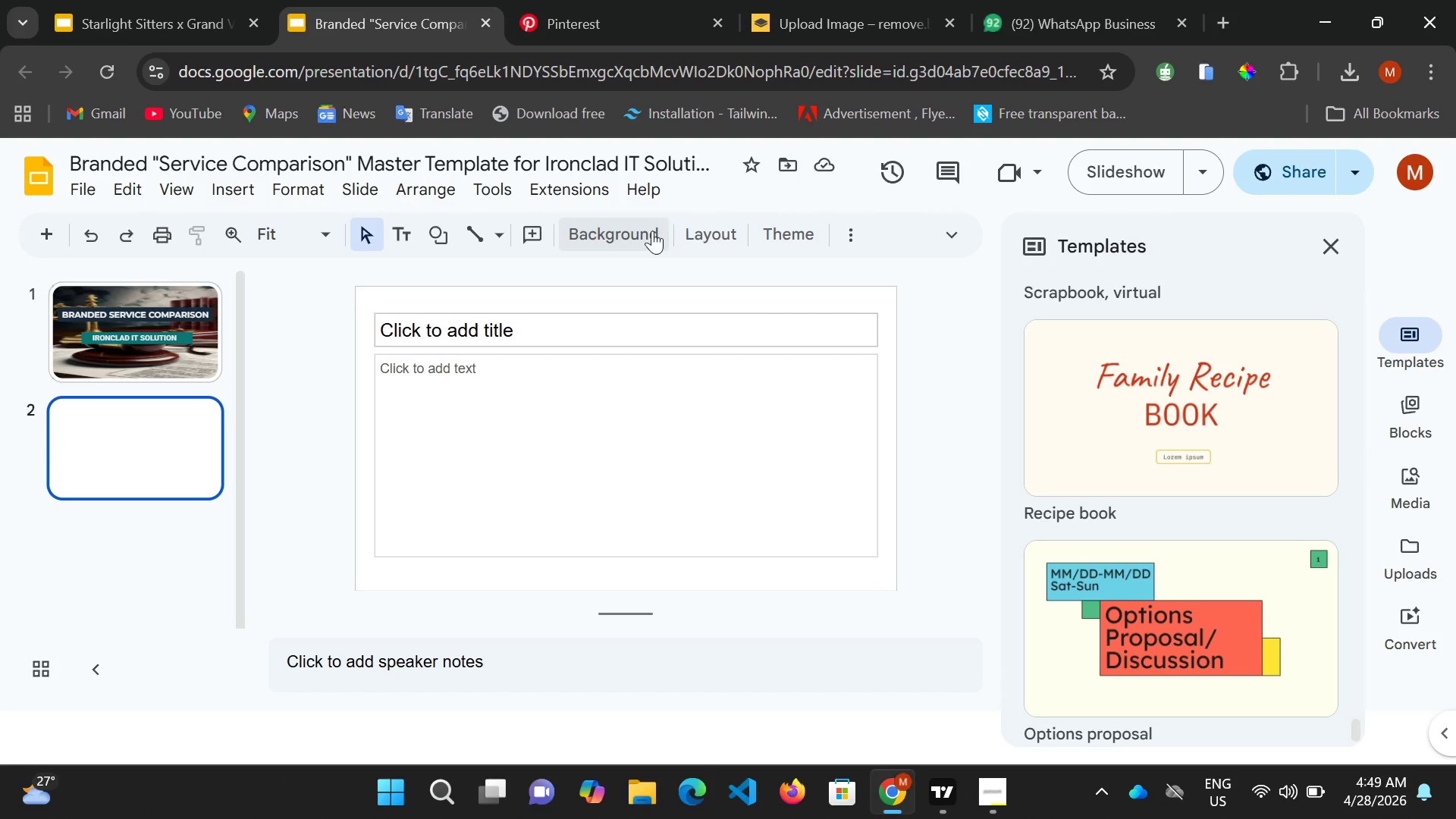 
left_click([652, 231])
 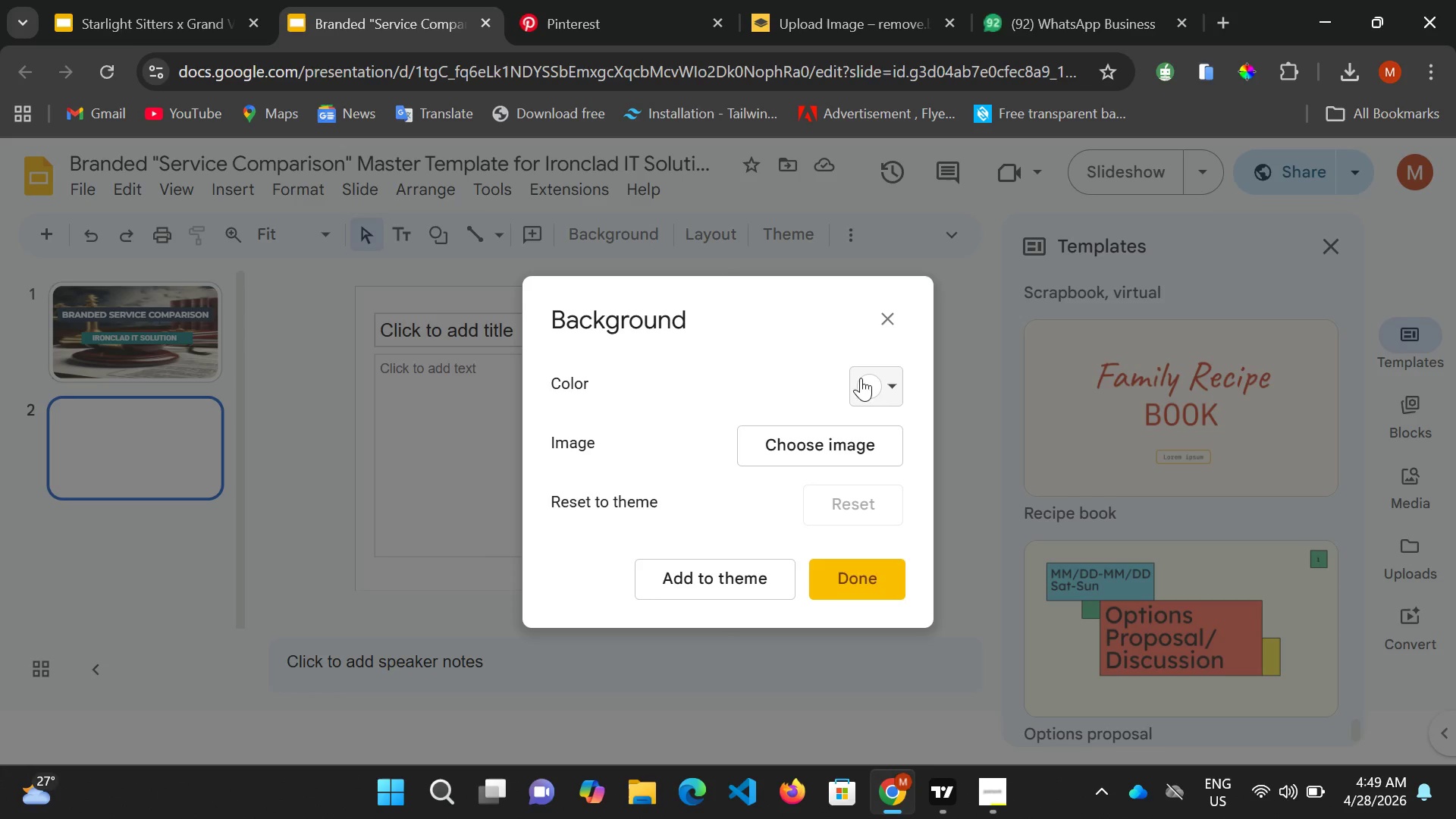 
left_click_drag(start_coordinate=[877, 384], to_coordinate=[882, 383])
 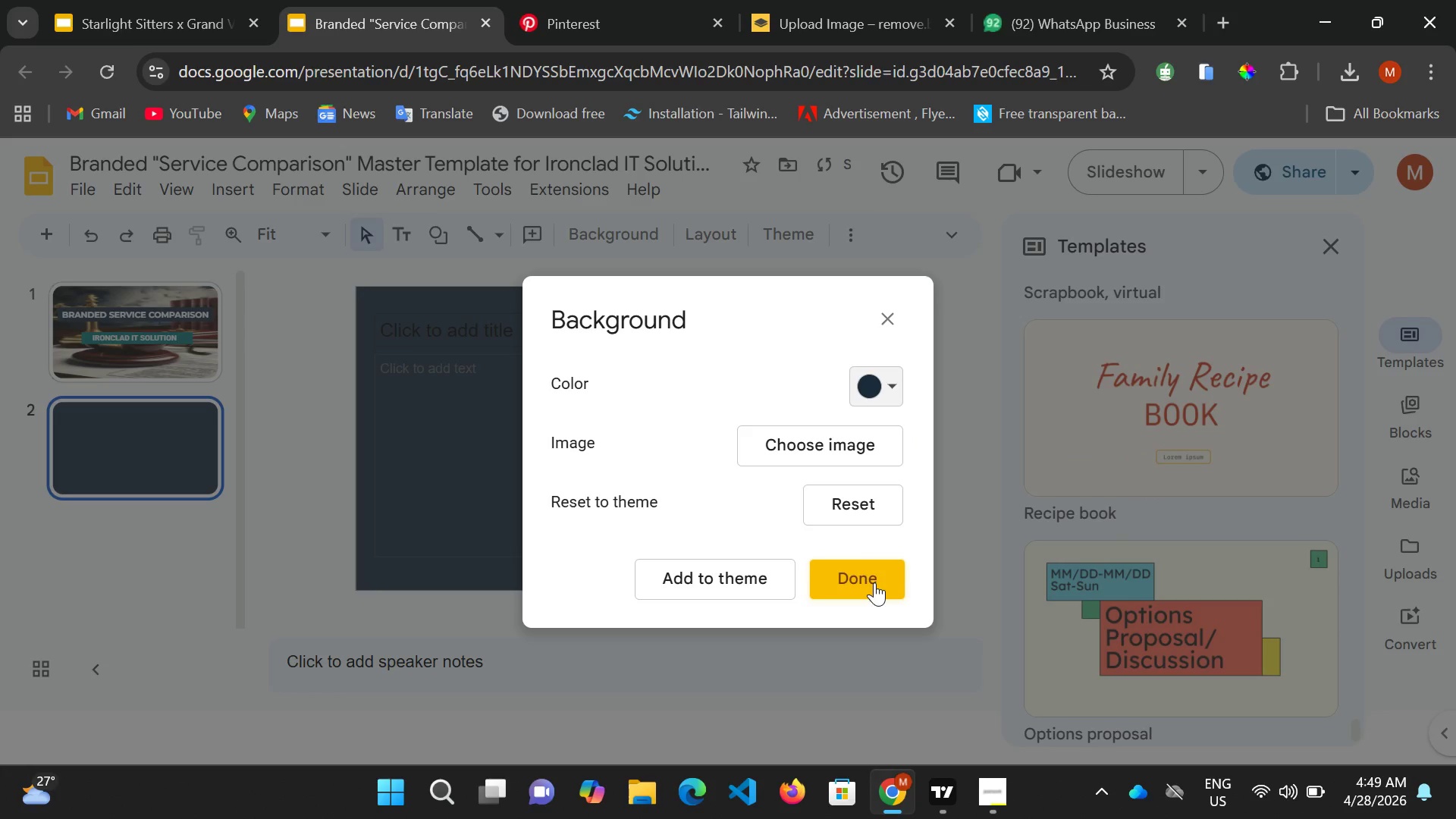 
left_click([850, 573])
 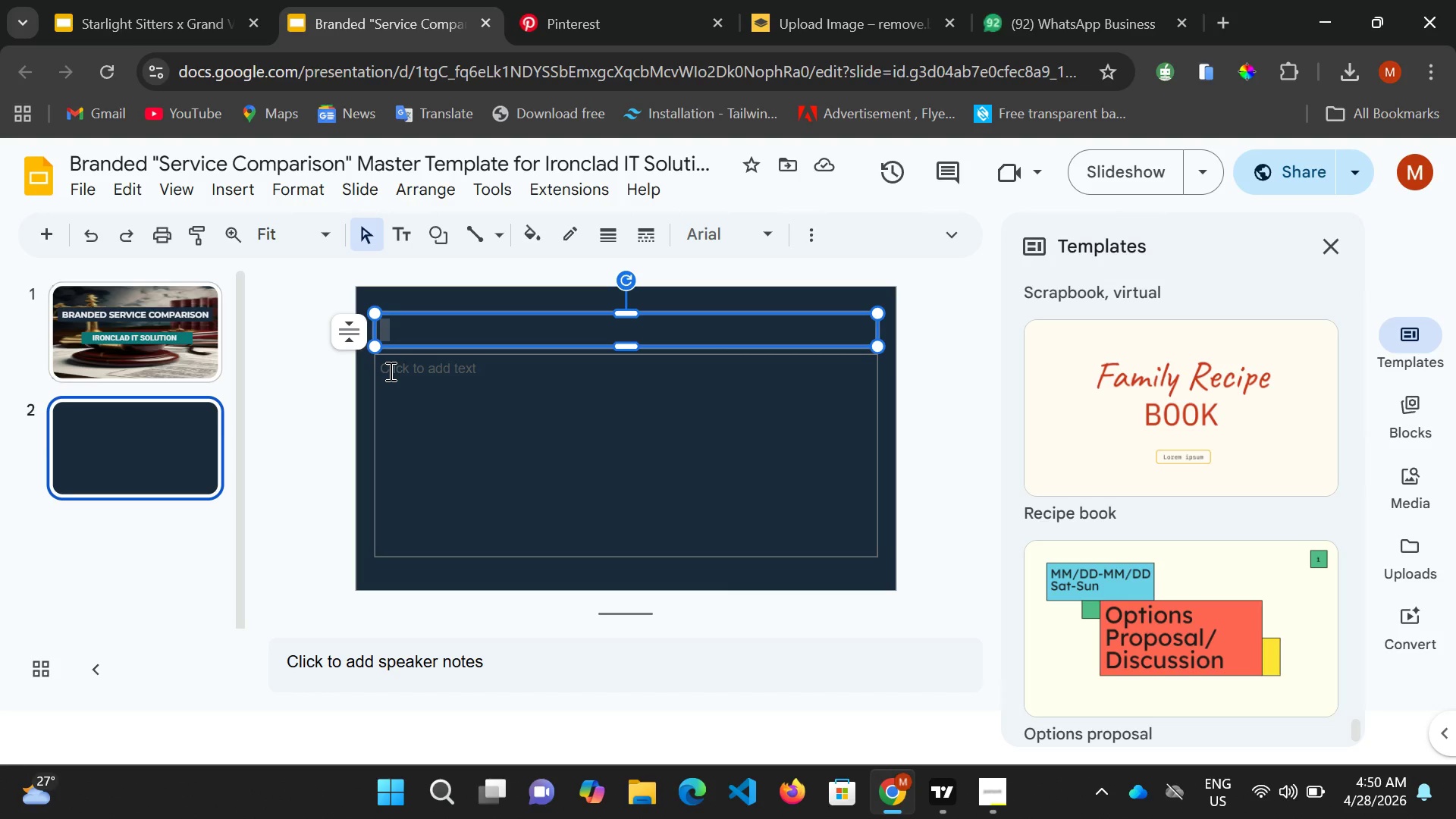 
wait(56.81)
 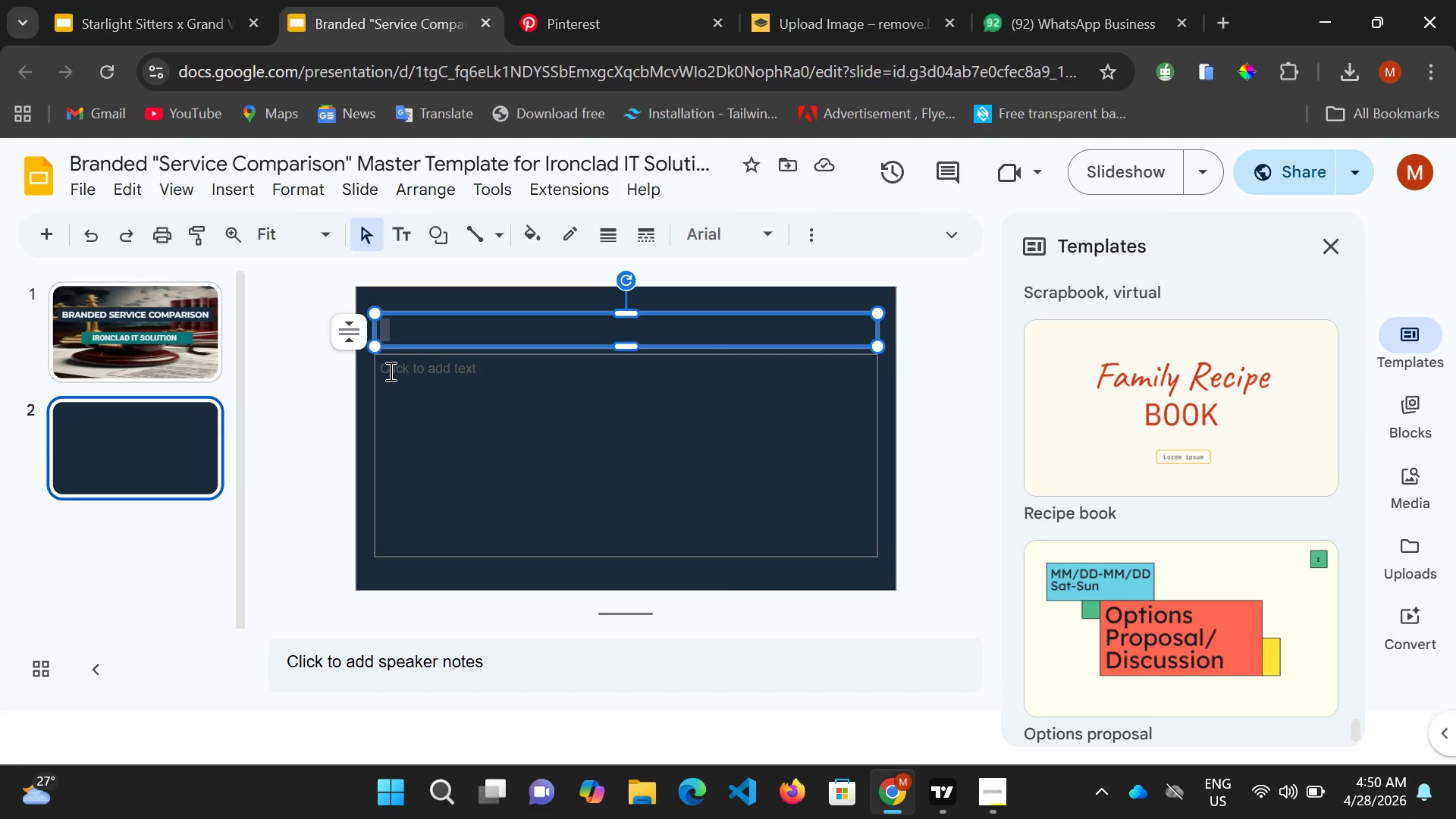 
left_click([402, 411])
 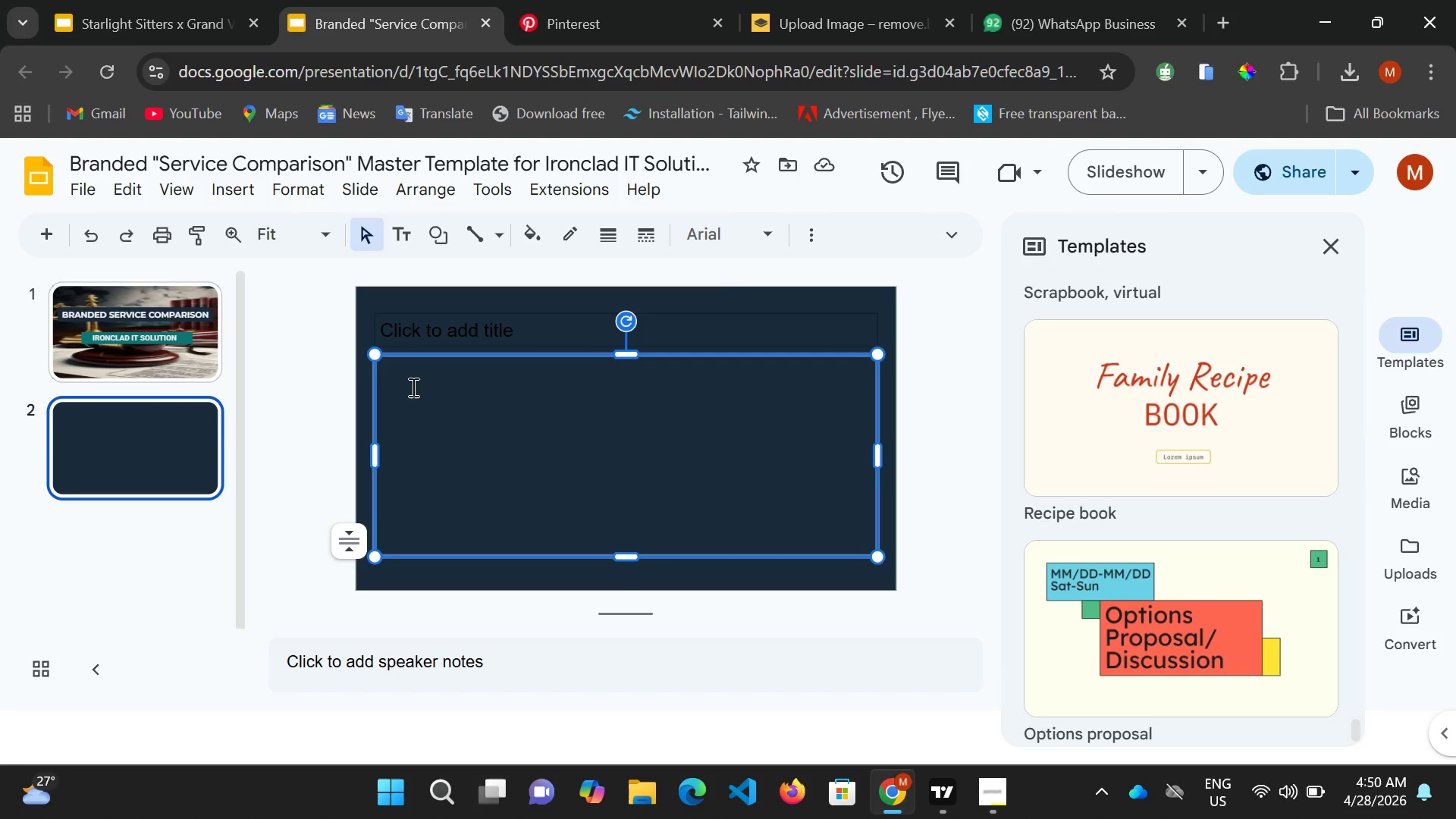 
wait(7.55)
 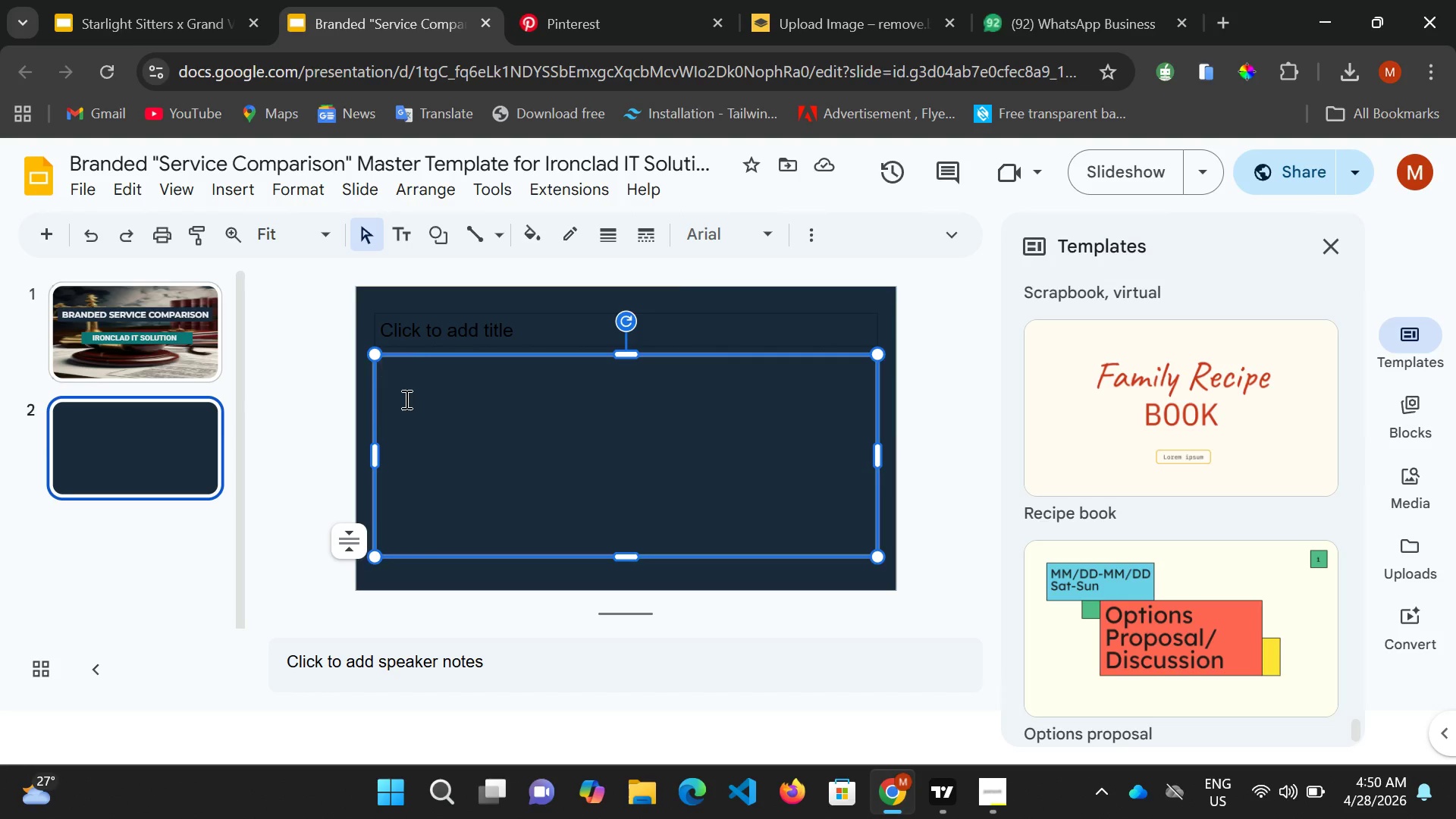 
left_click([457, 327])
 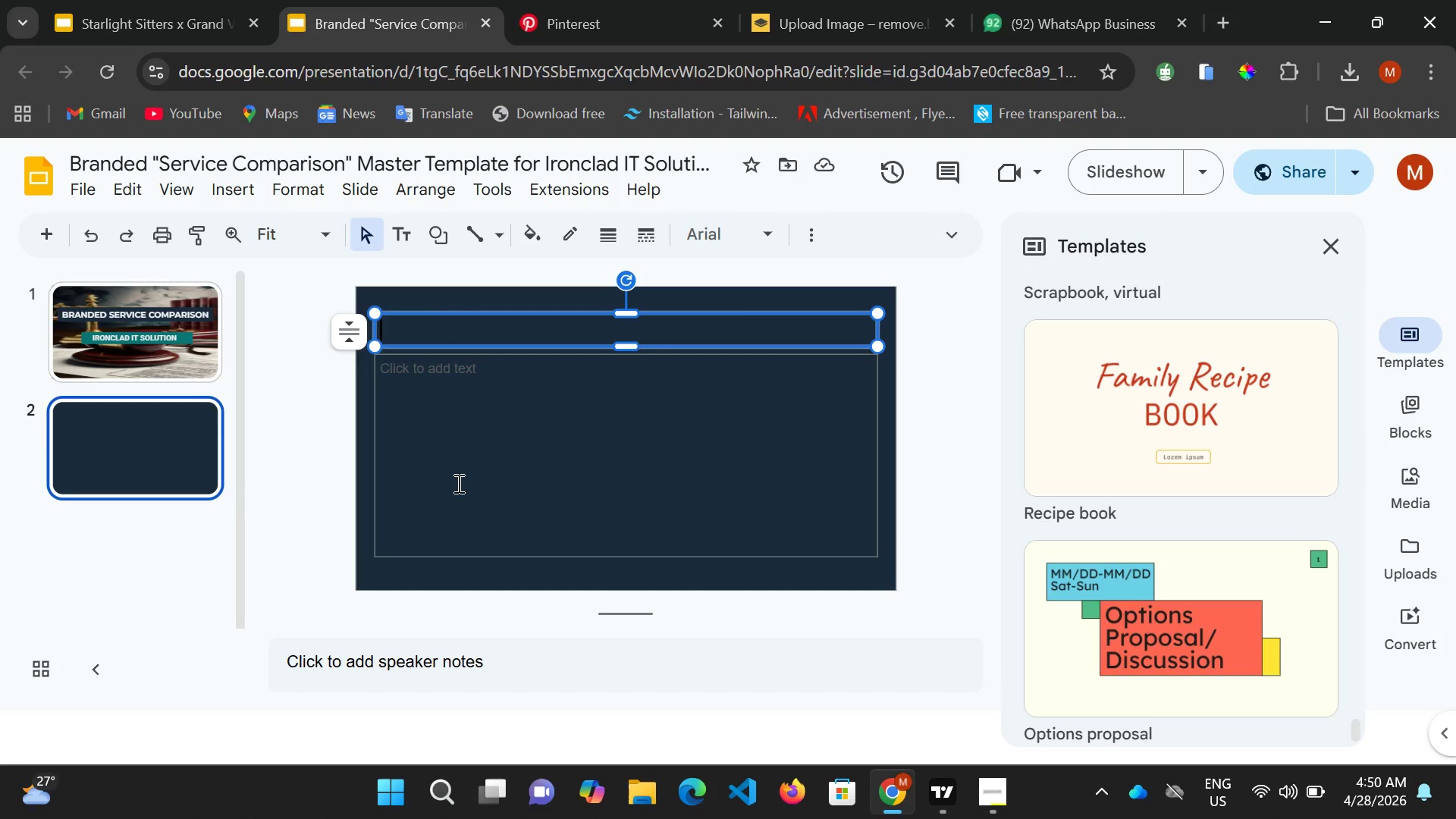 
wait(6.86)
 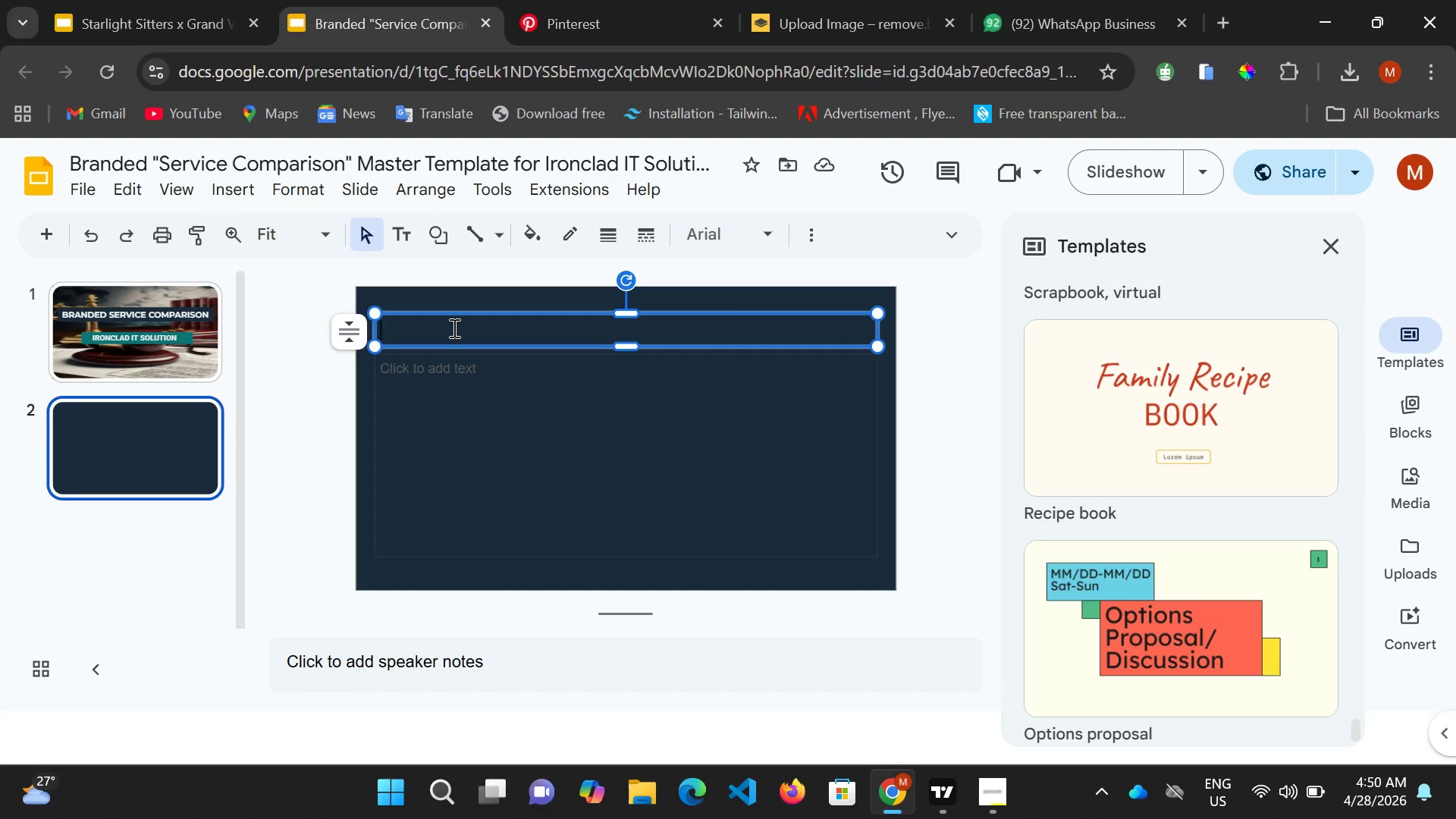 
left_click([413, 333])
 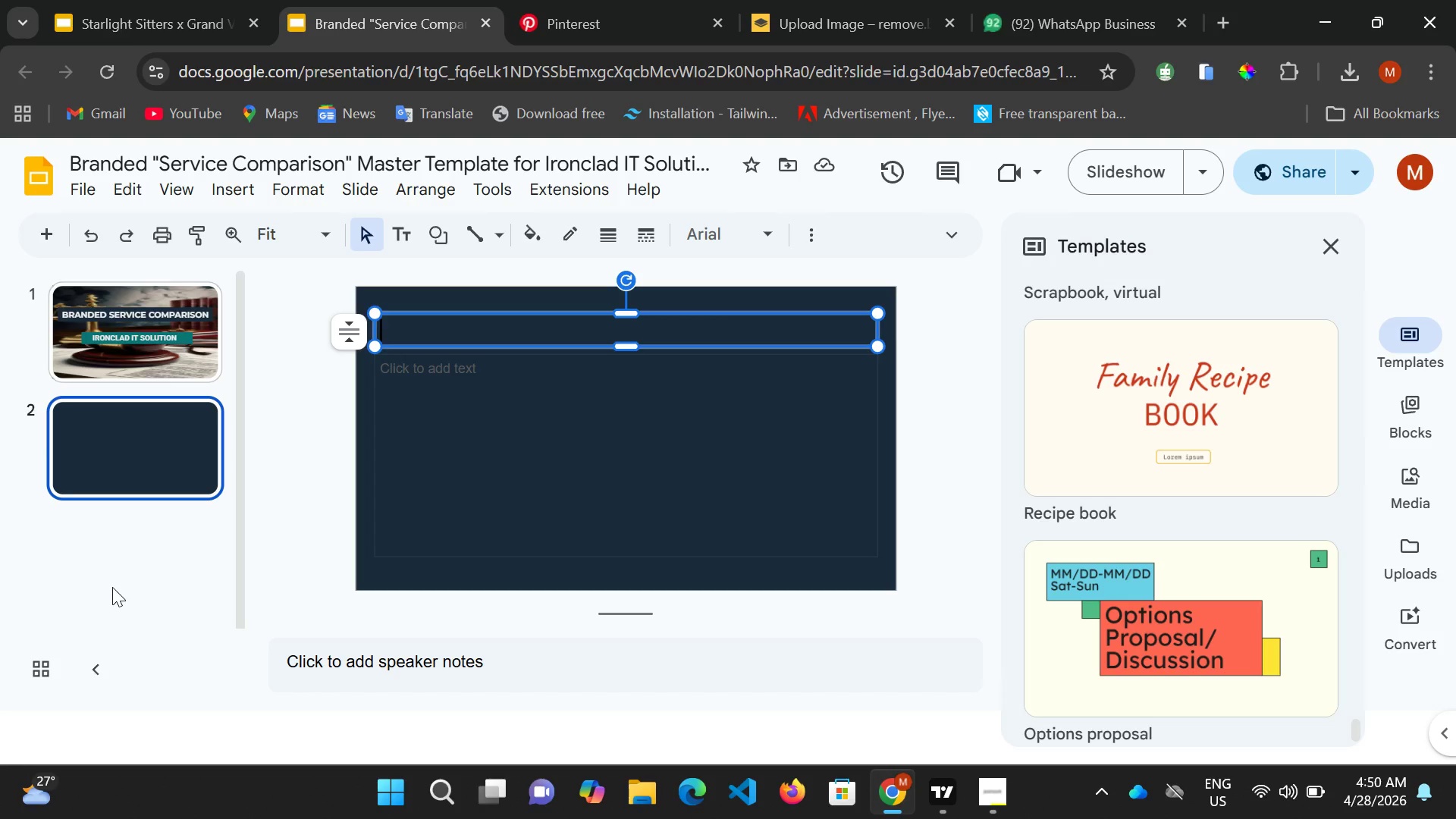 
left_click([117, 560])
 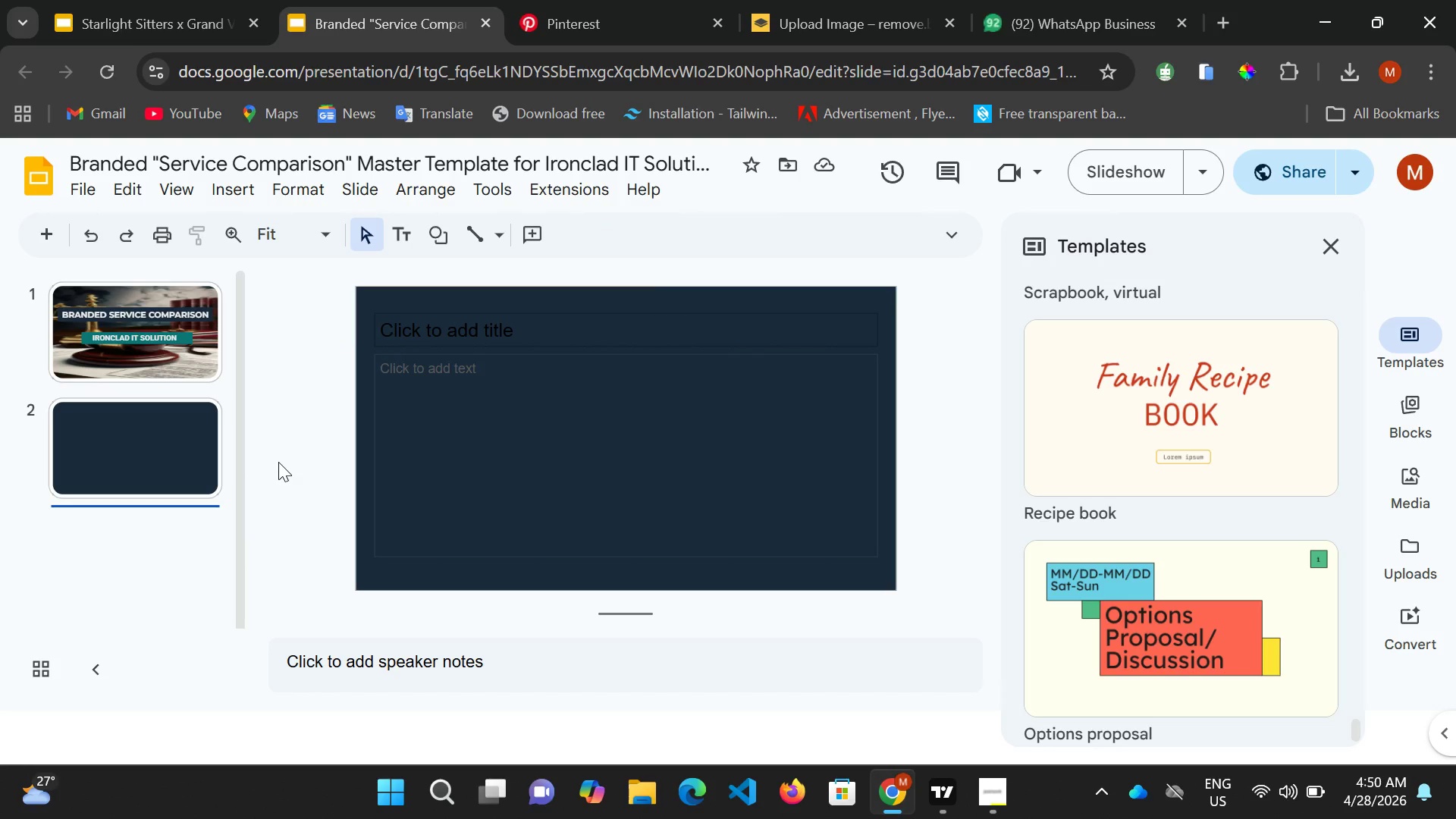 
hold_key(key=ControlLeft, duration=0.5)
 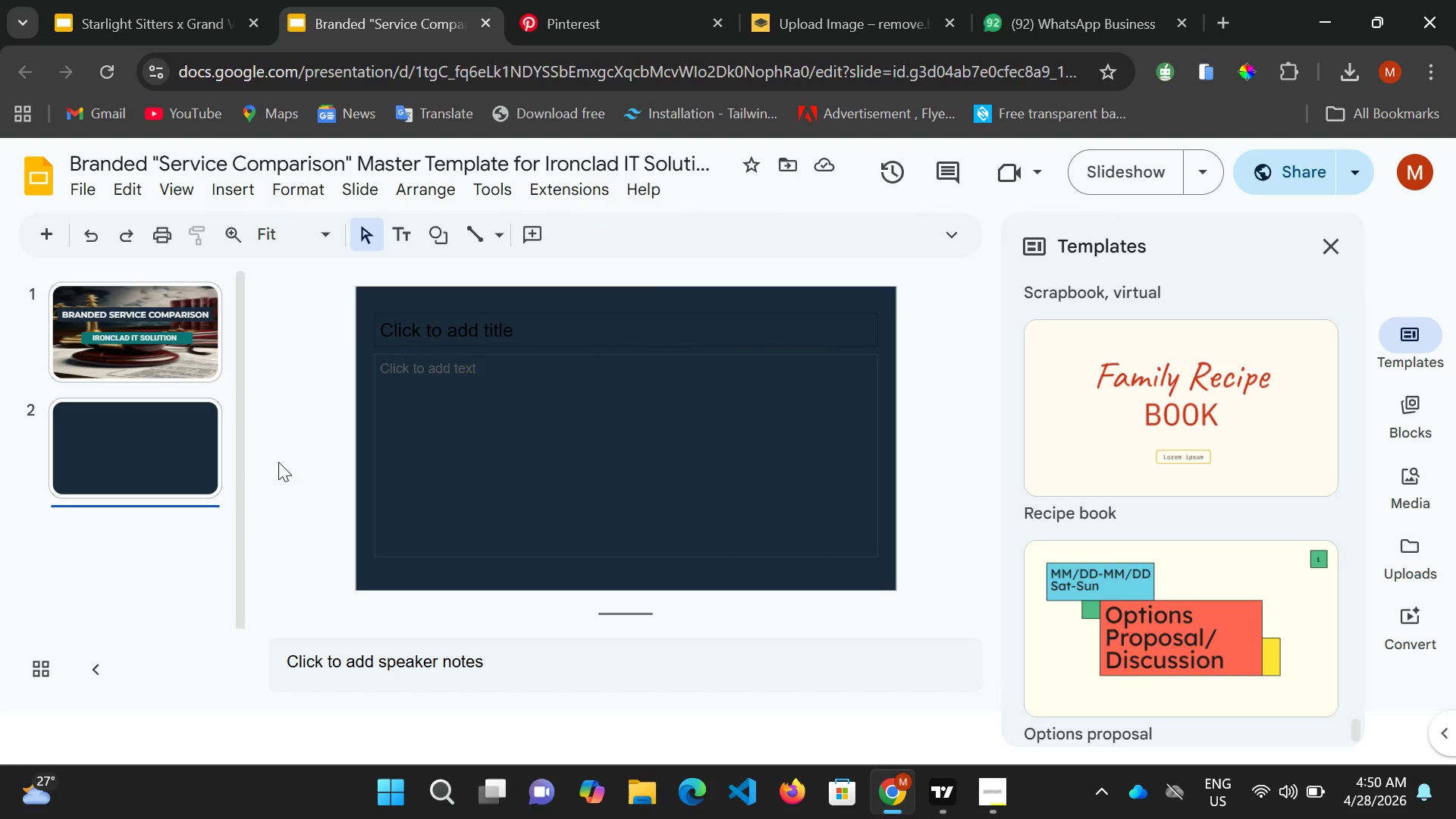 
key(Control+M)
 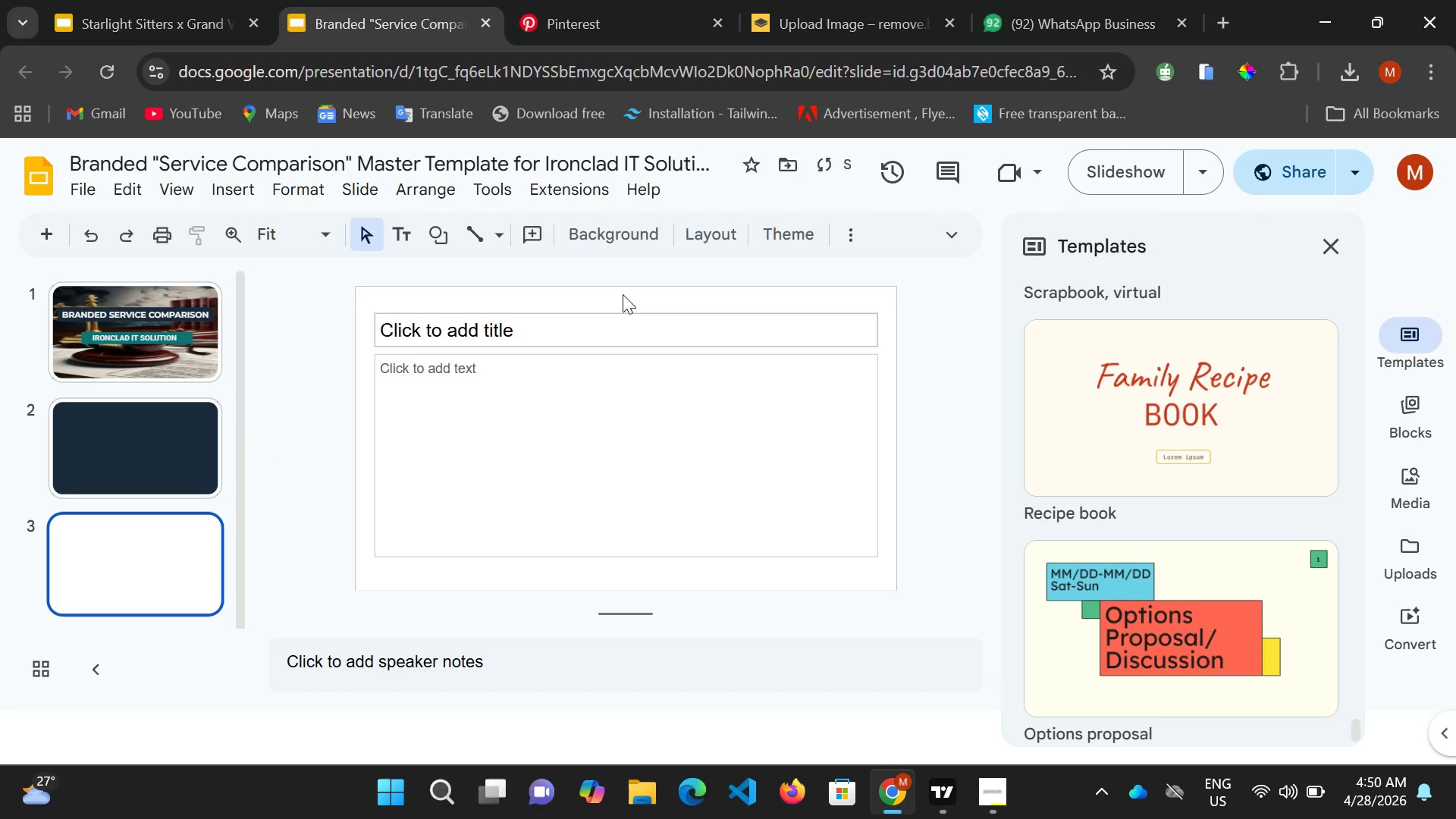 
left_click([623, 294])
 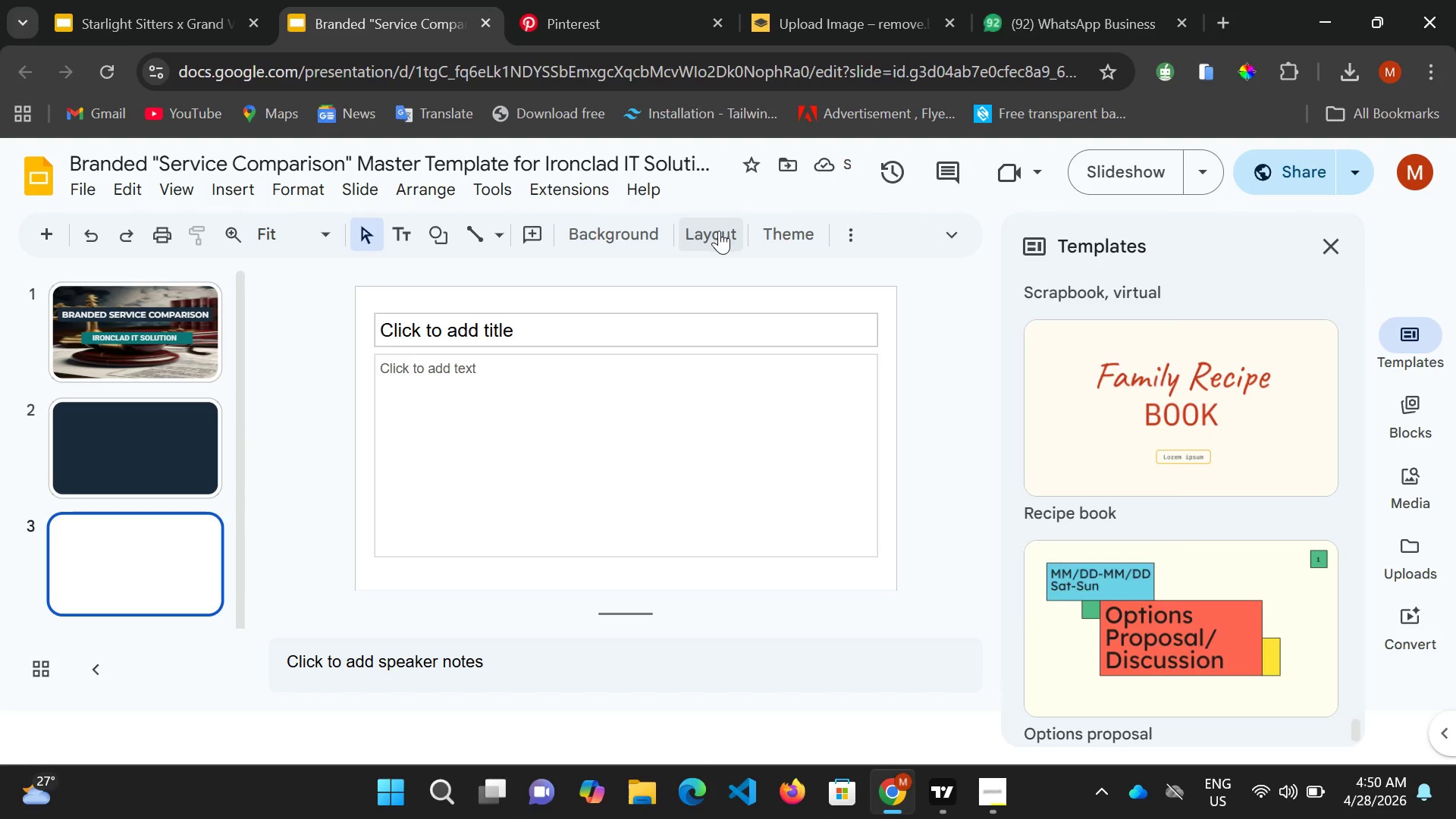 
left_click([719, 231])
 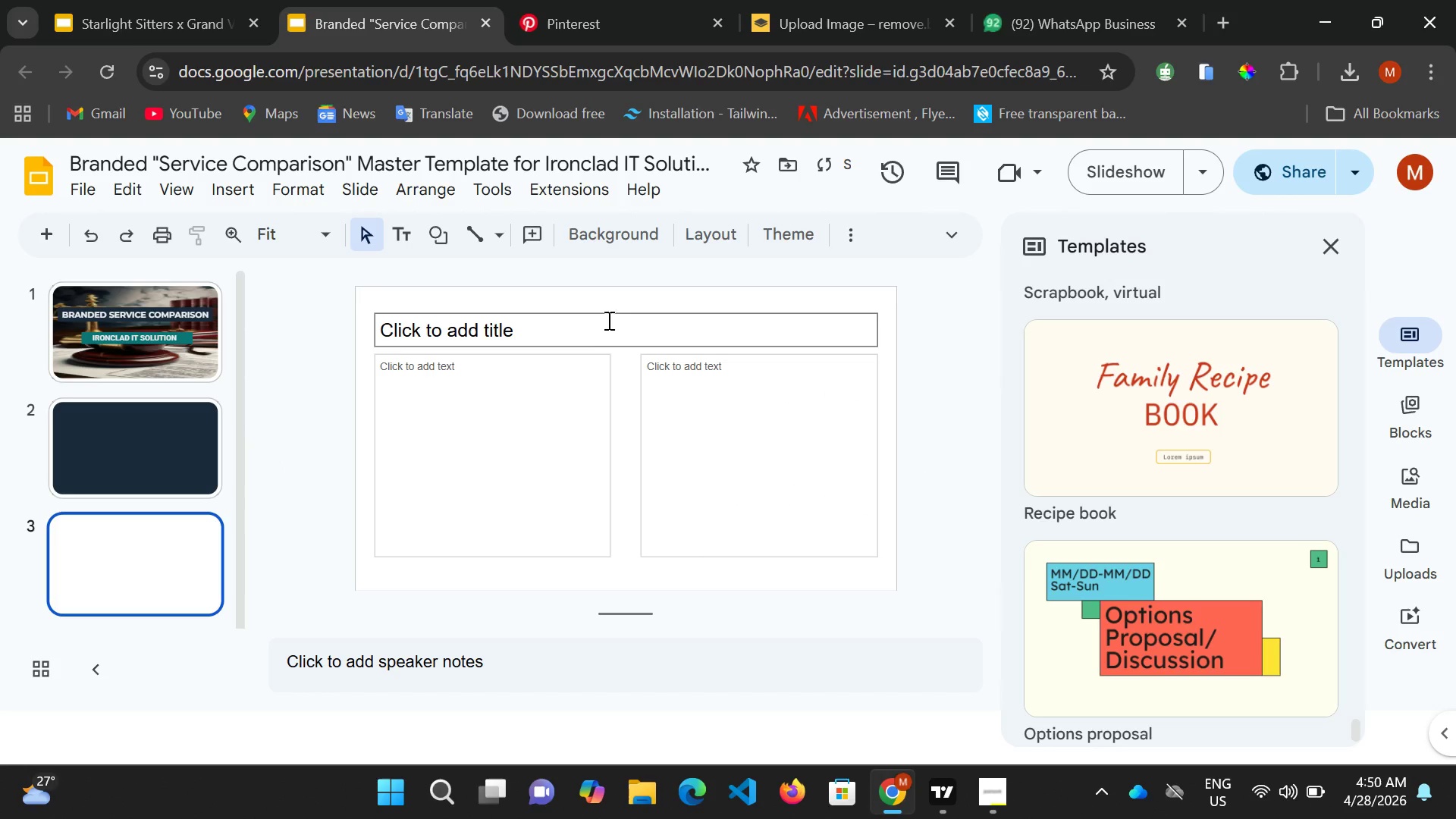 
left_click([574, 306])
 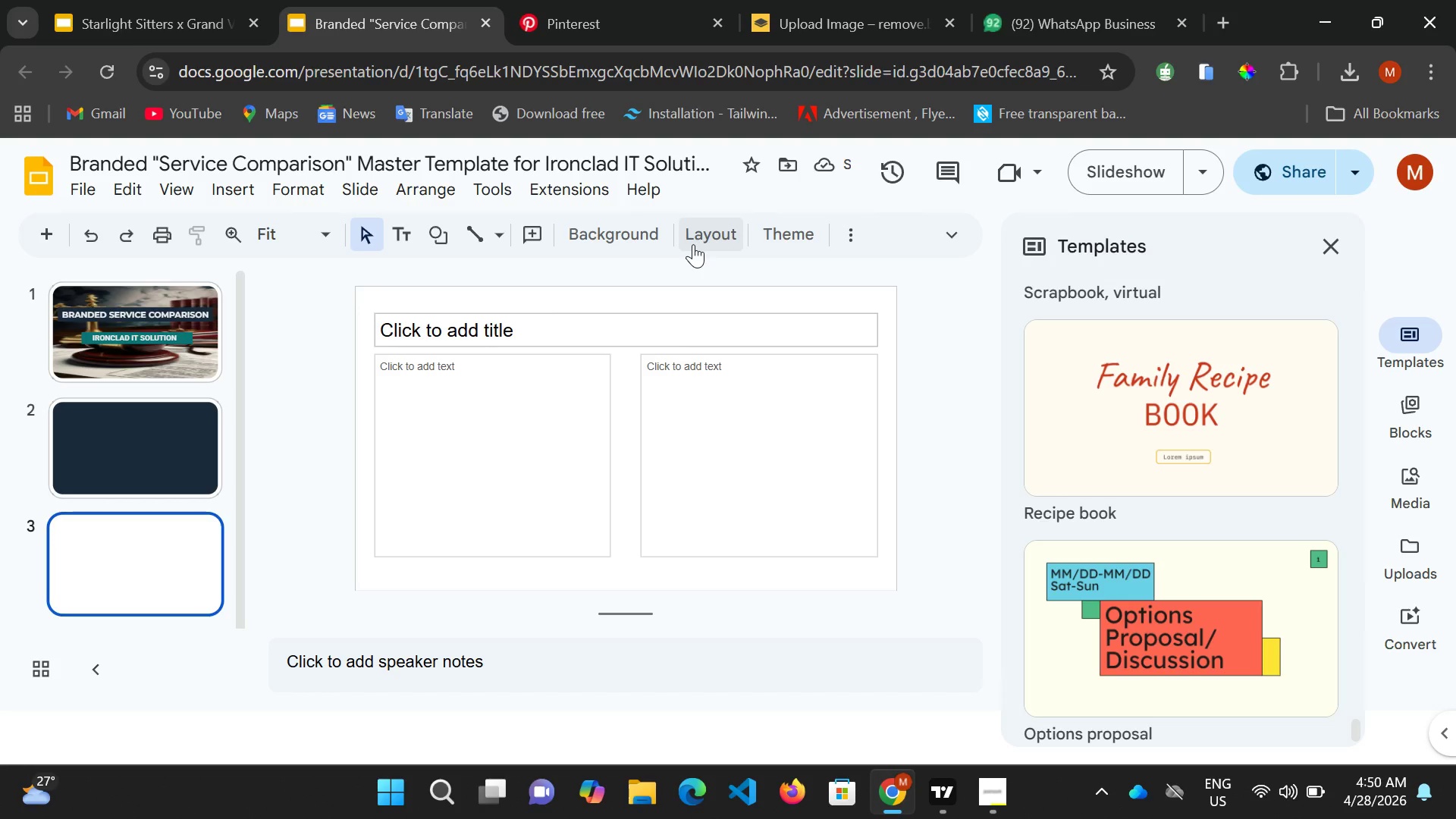 
left_click([693, 244])
 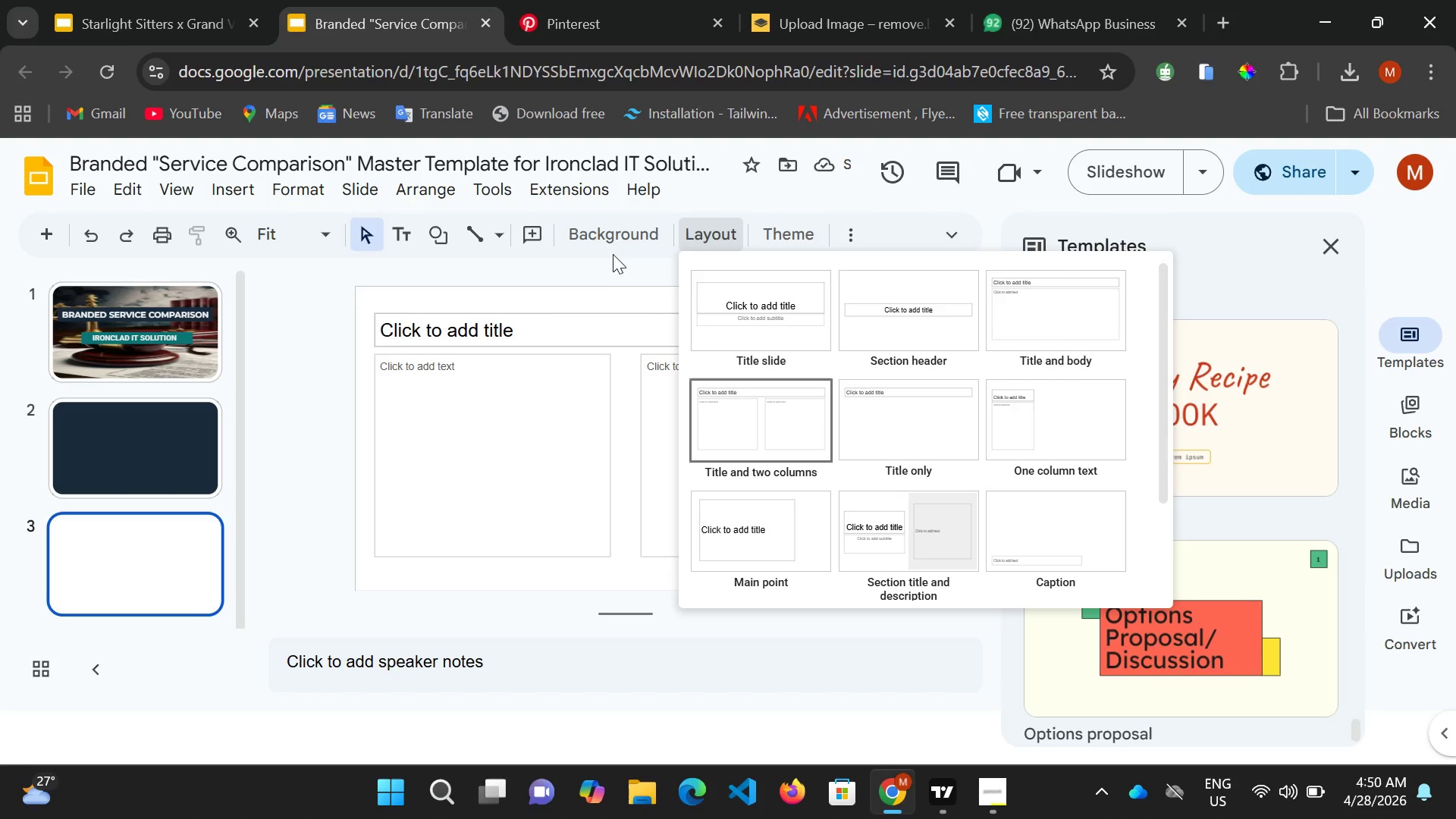 
double_click([608, 237])
 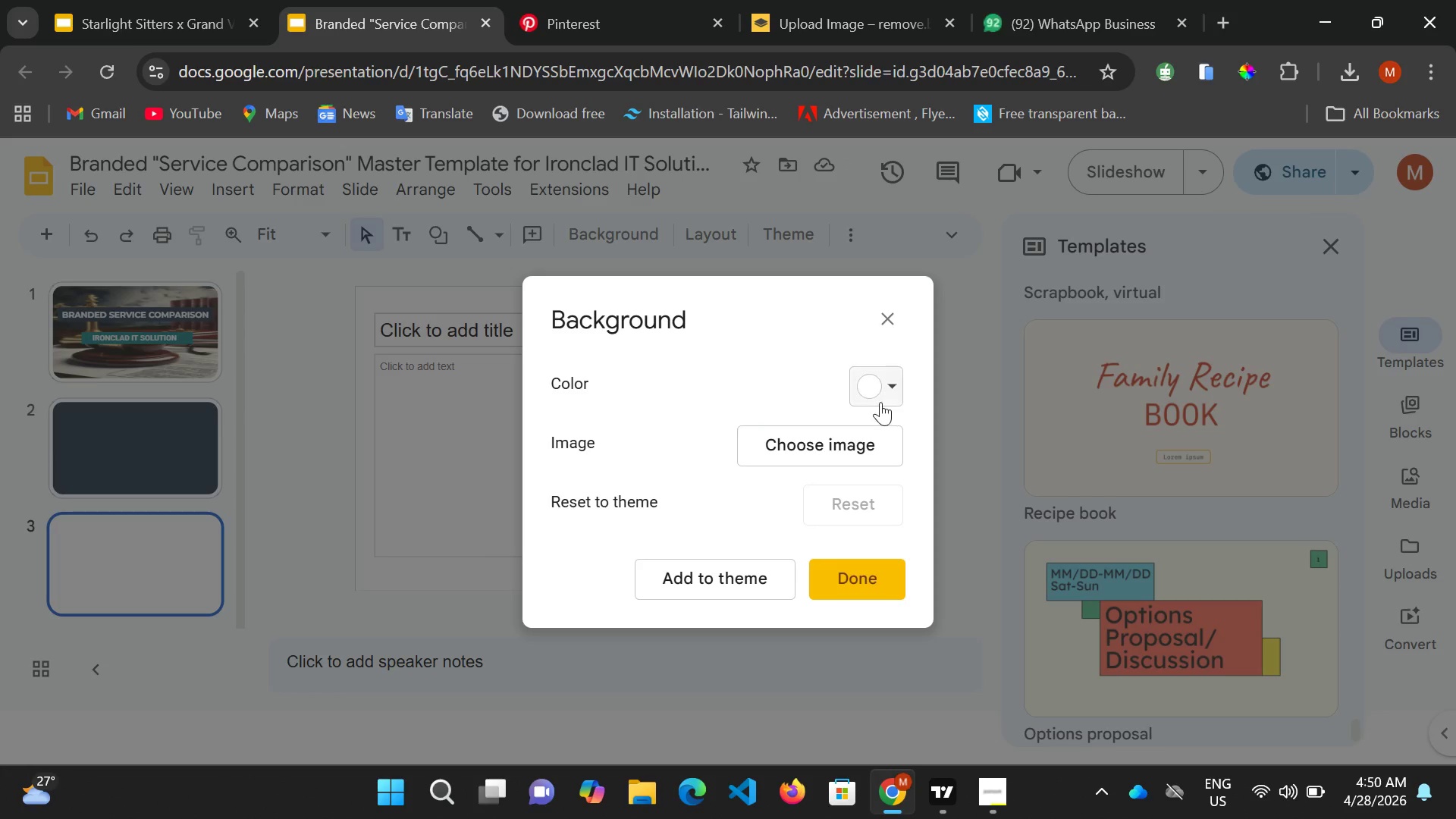 
left_click([880, 397])
 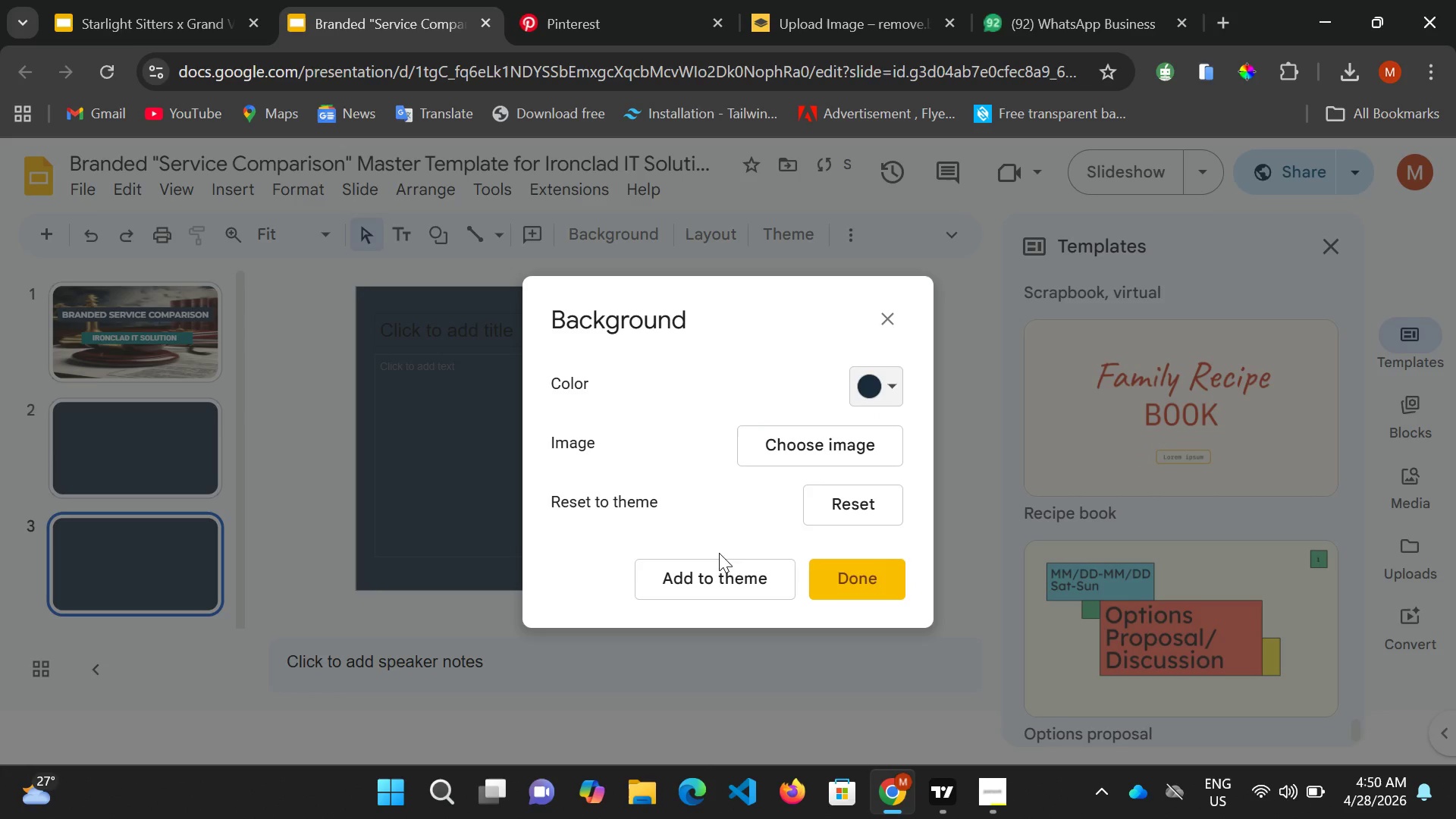 
left_click([840, 578])
 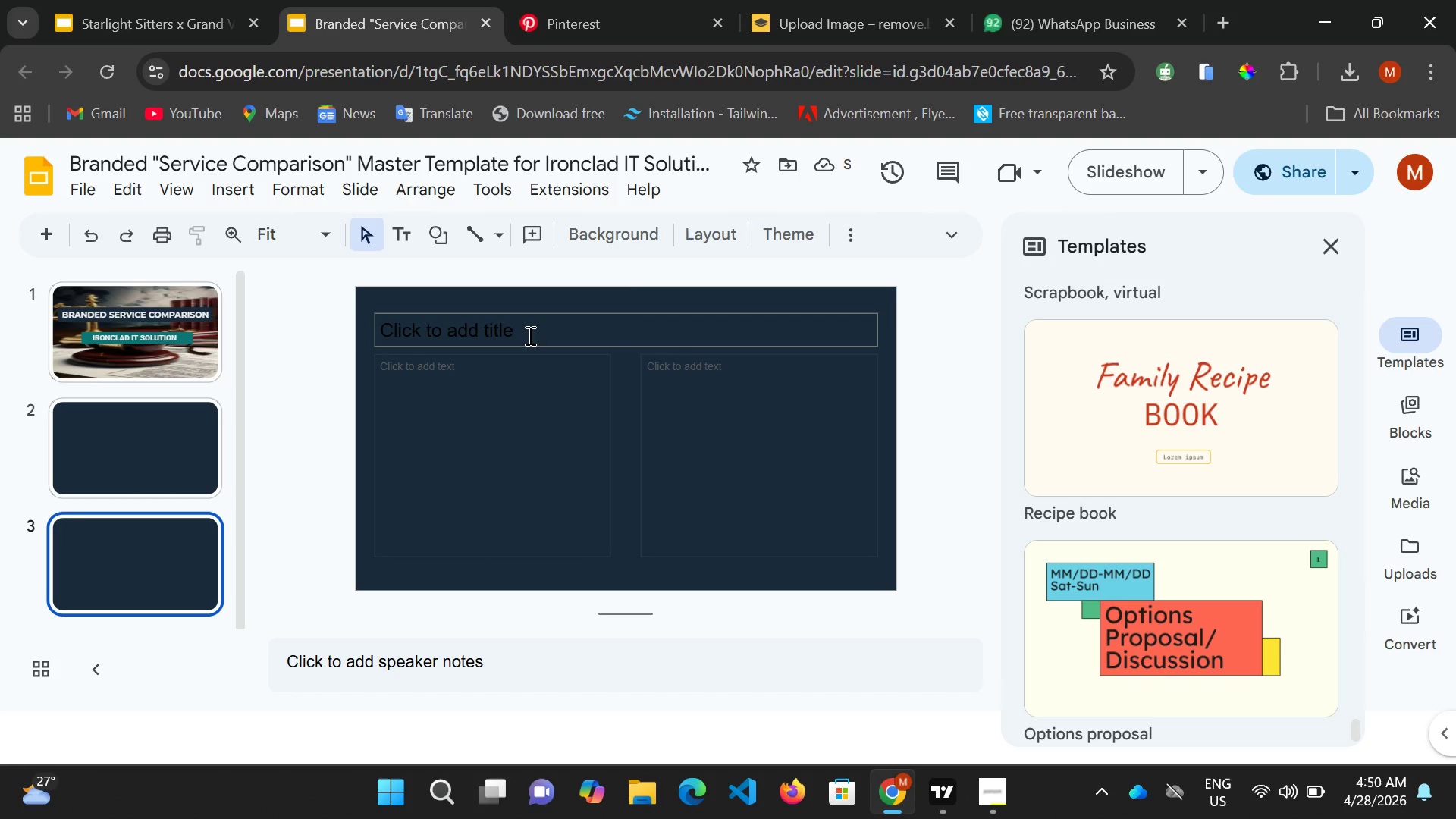 
left_click([529, 335])
 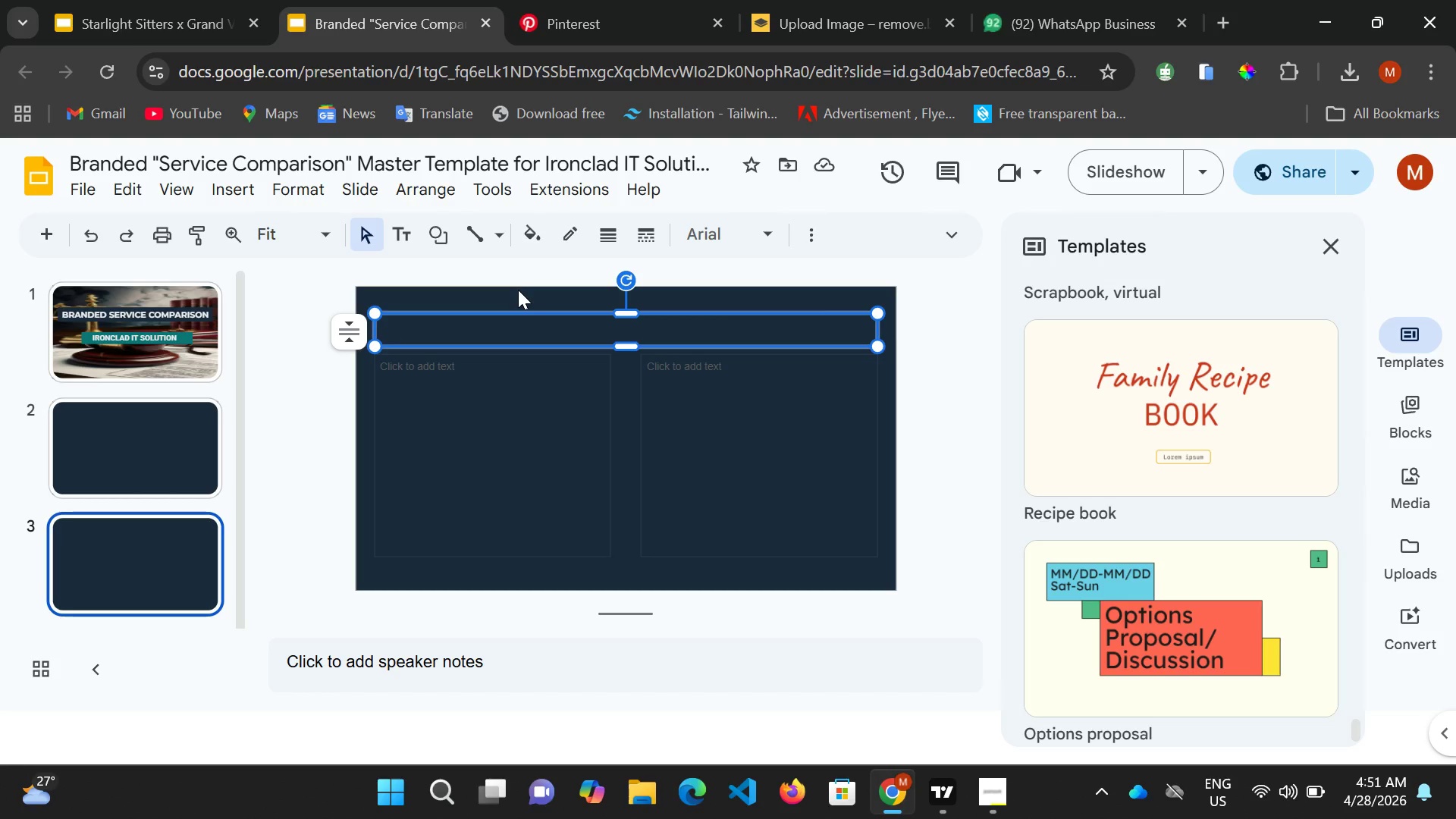 
wait(18.59)
 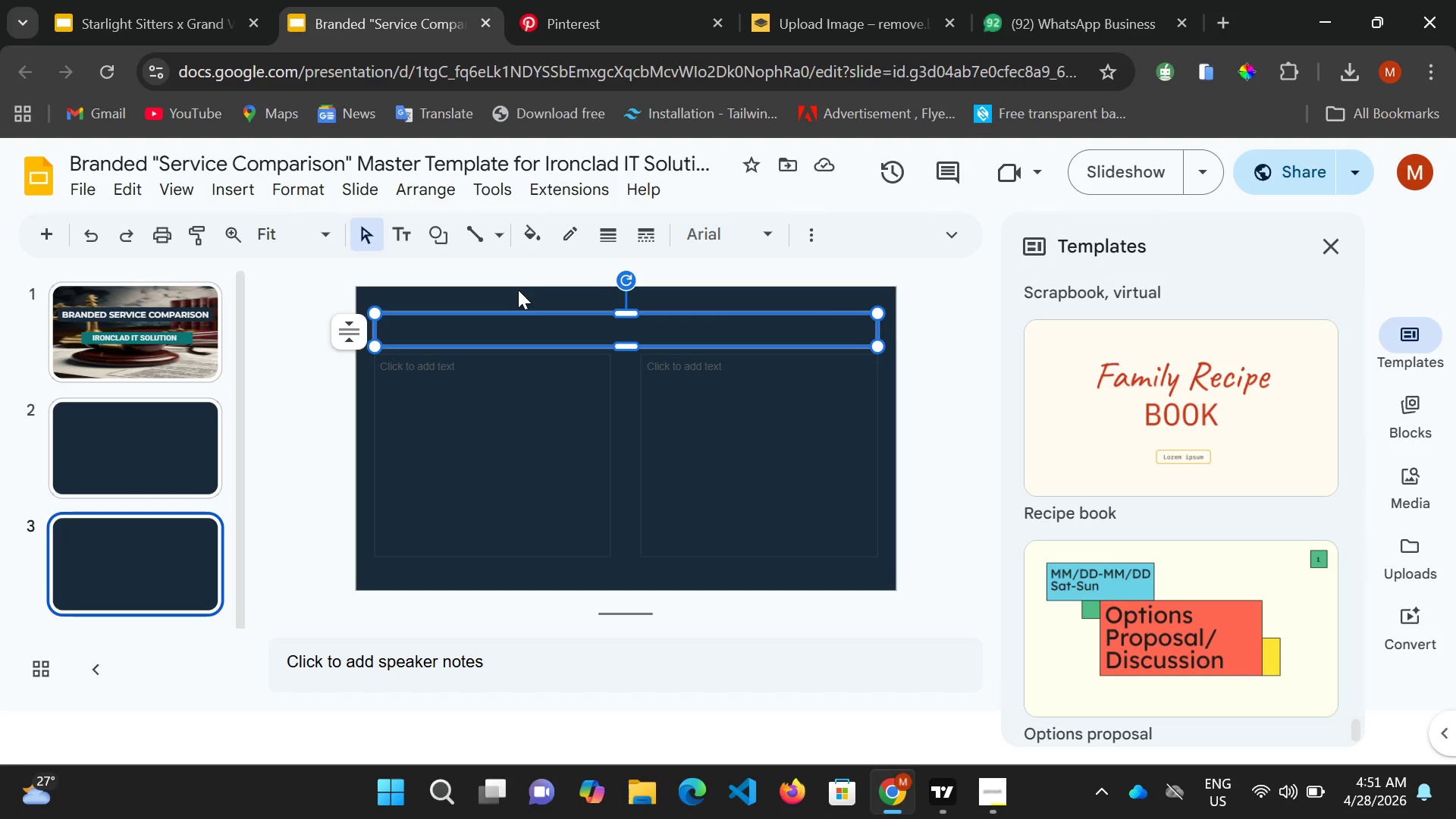 
key(Space)
 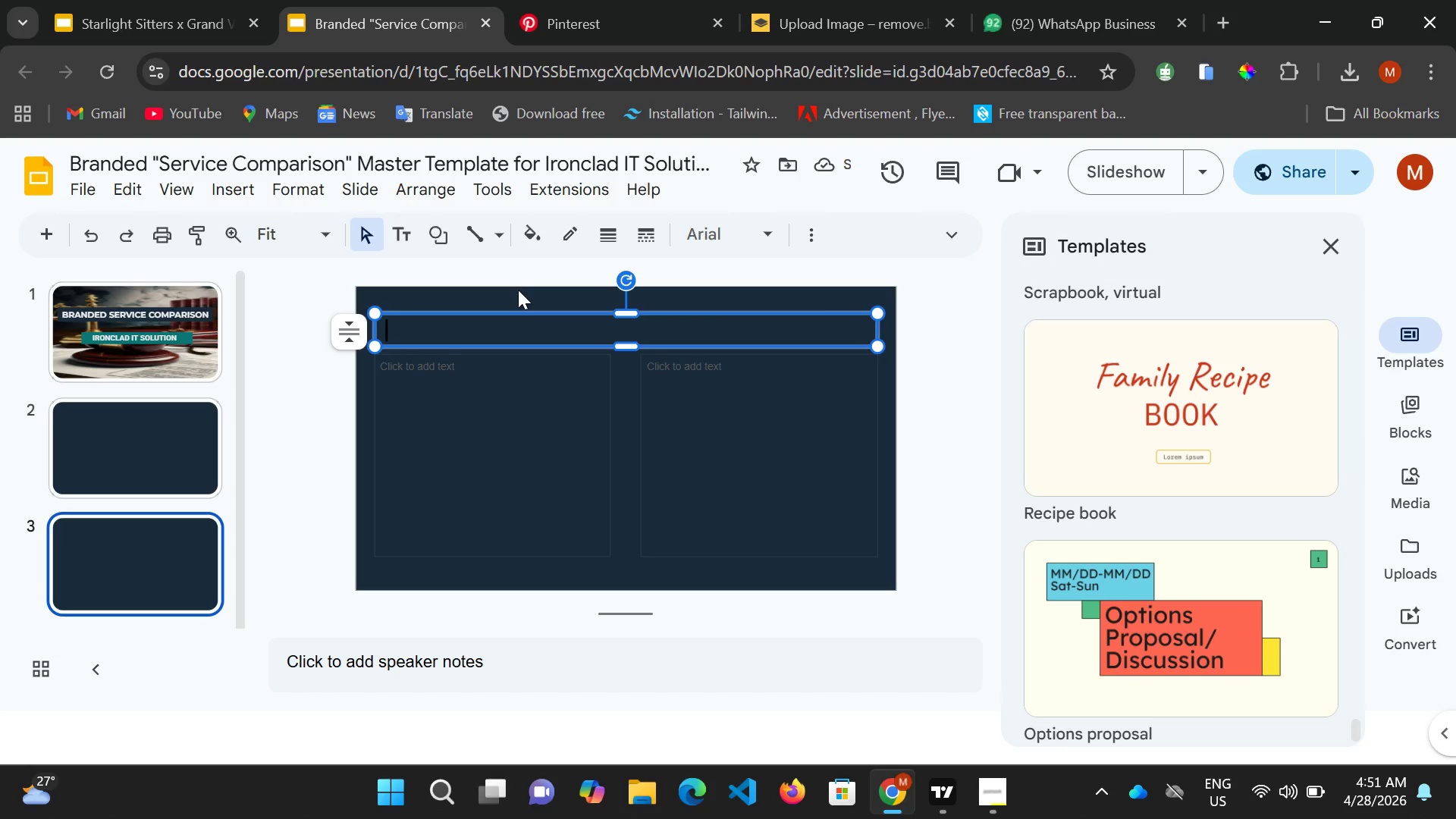 
wait(5.48)
 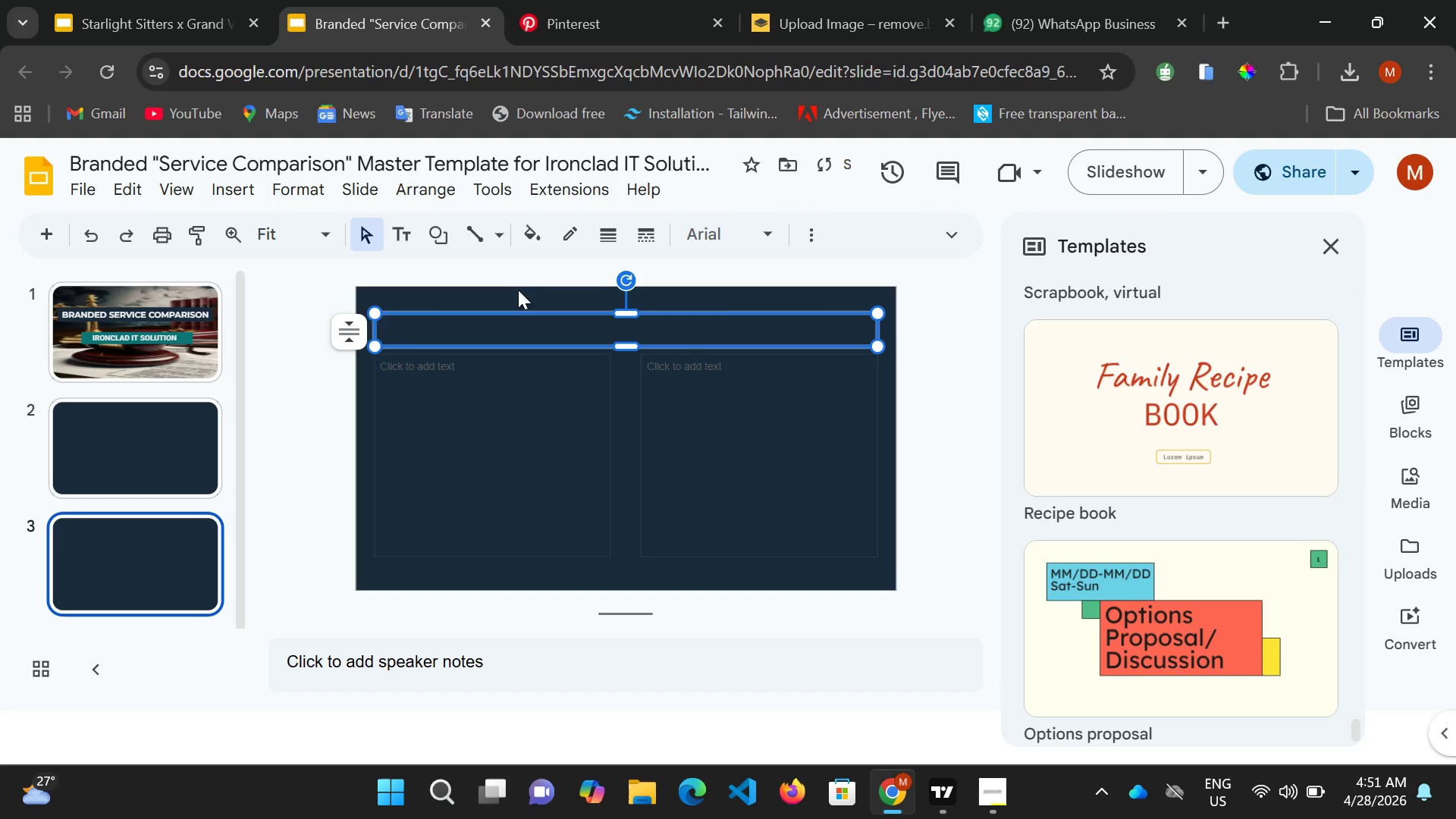 
type(spe)
 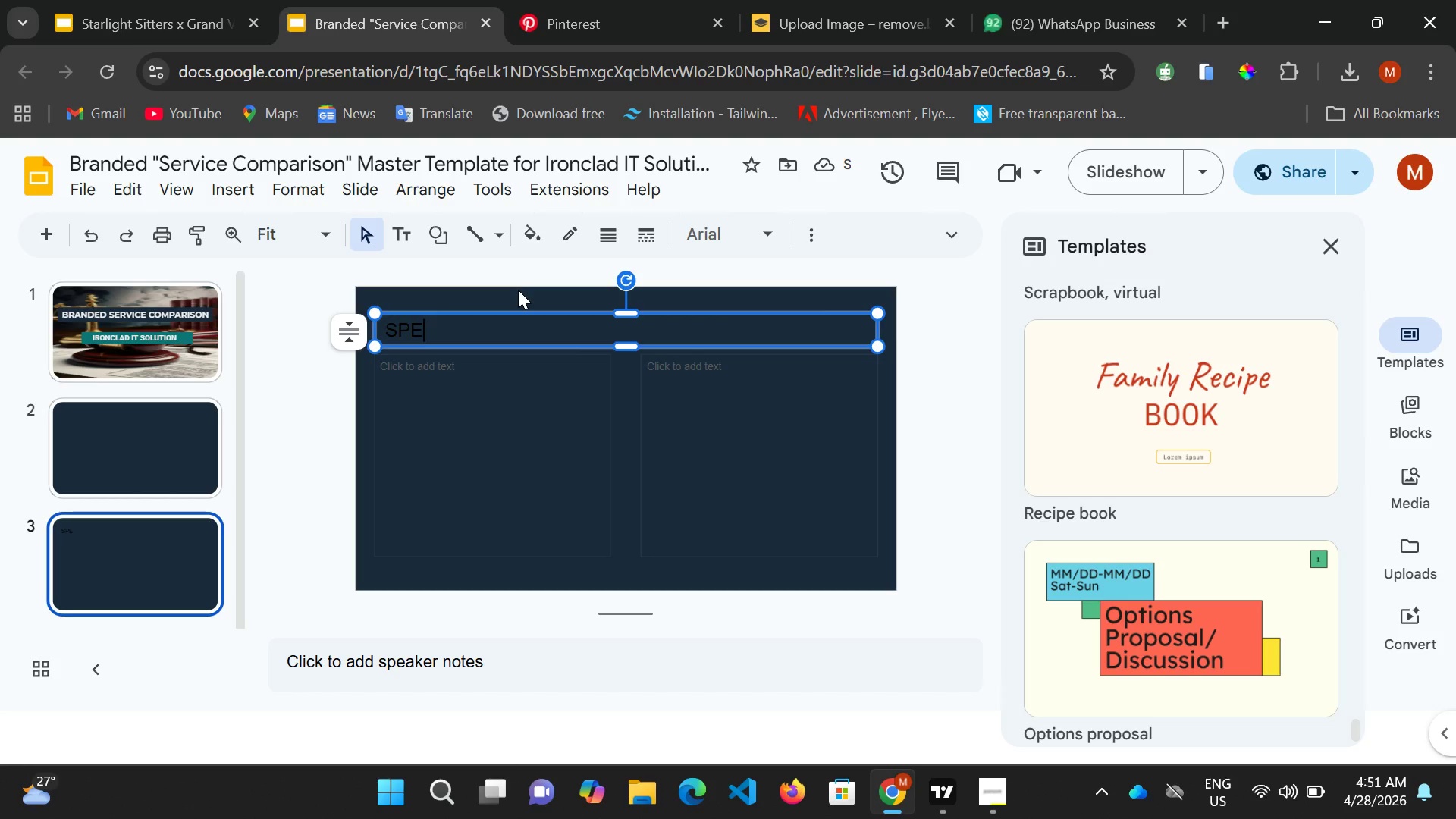 
key(Backspace)
type(ecfically)
 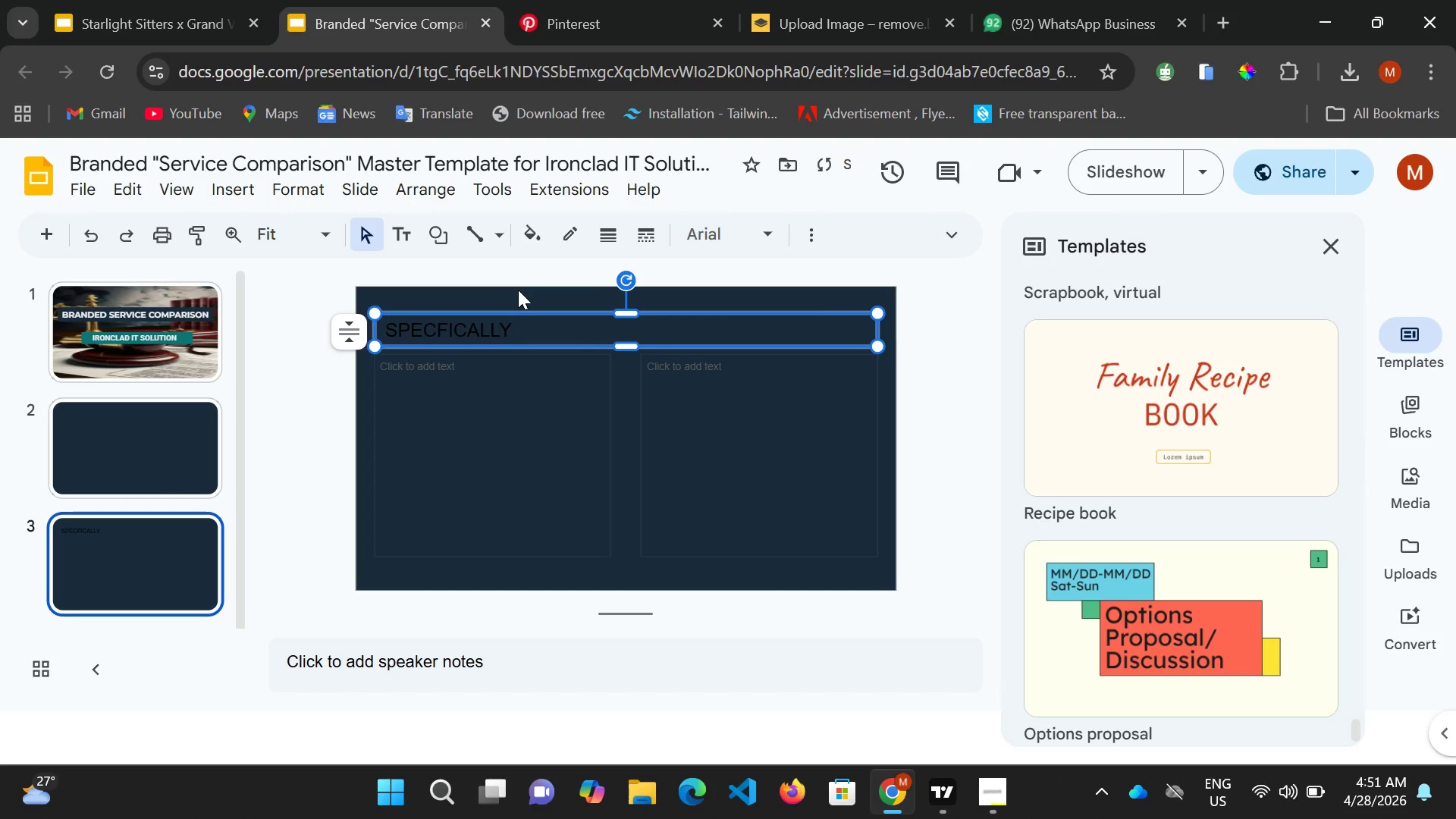 
type( comapr)
key(Backspace)
type(arison)
 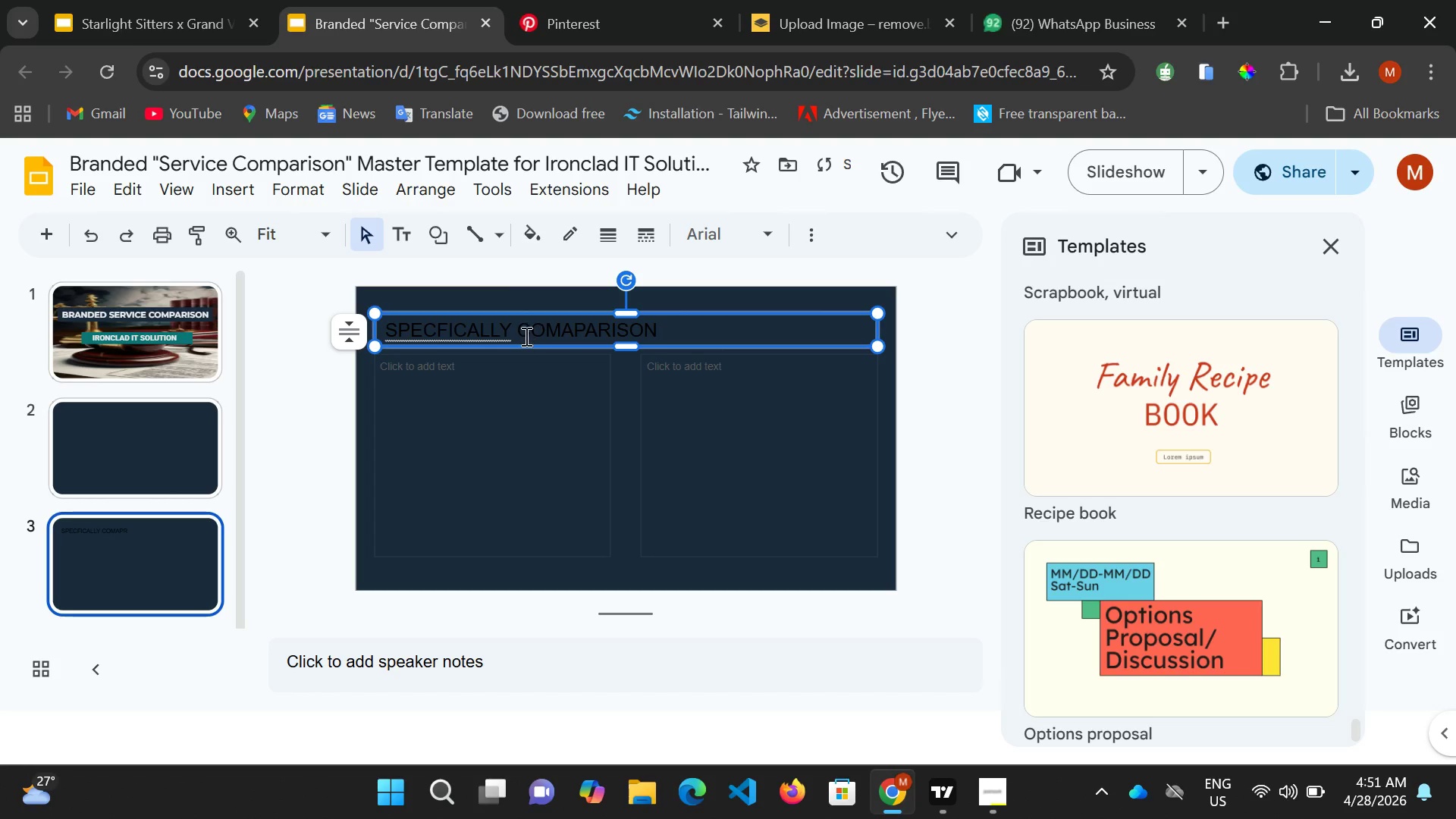 
left_click([525, 335])
 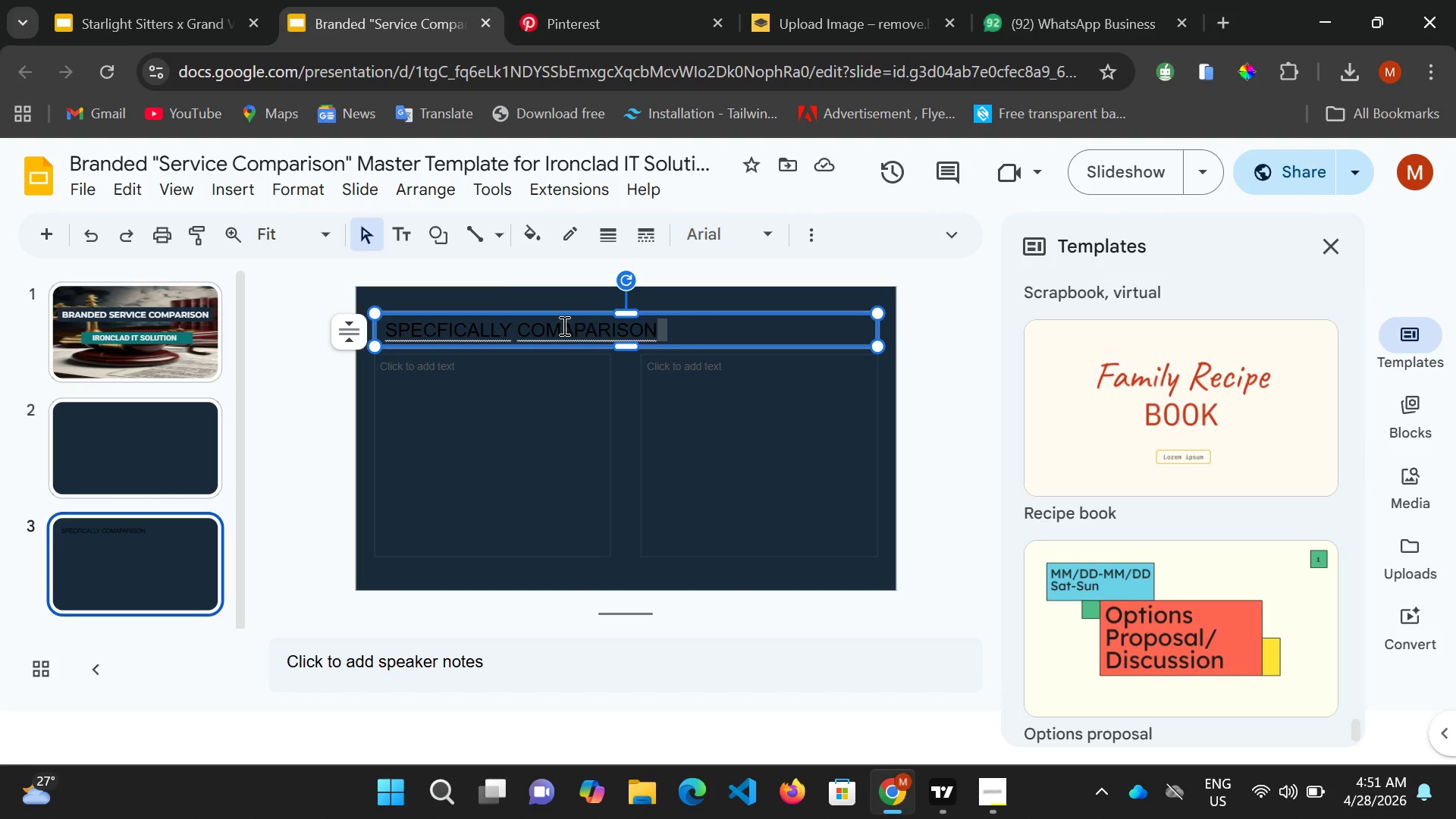 
left_click([570, 328])
 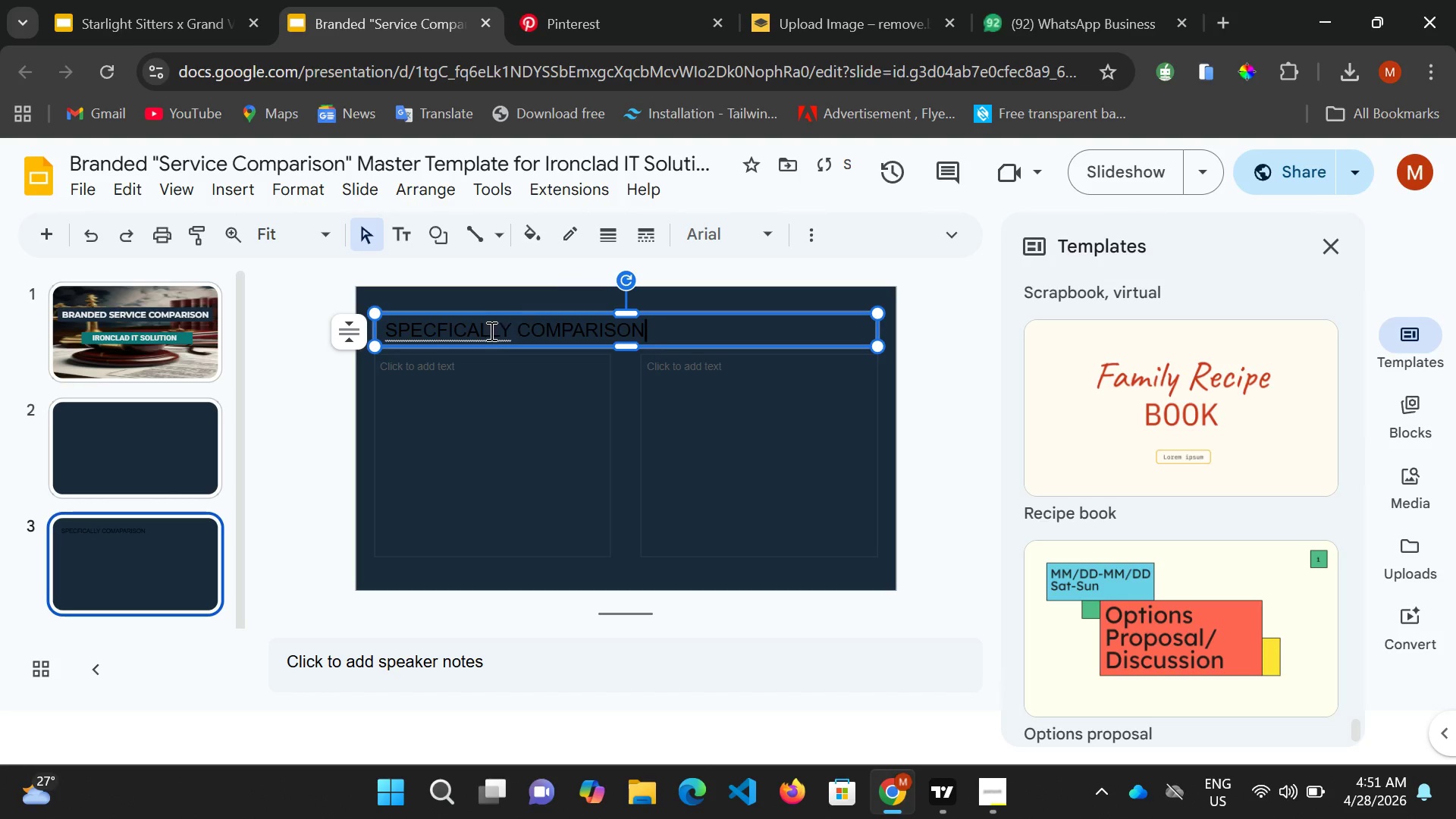 
left_click([488, 332])
 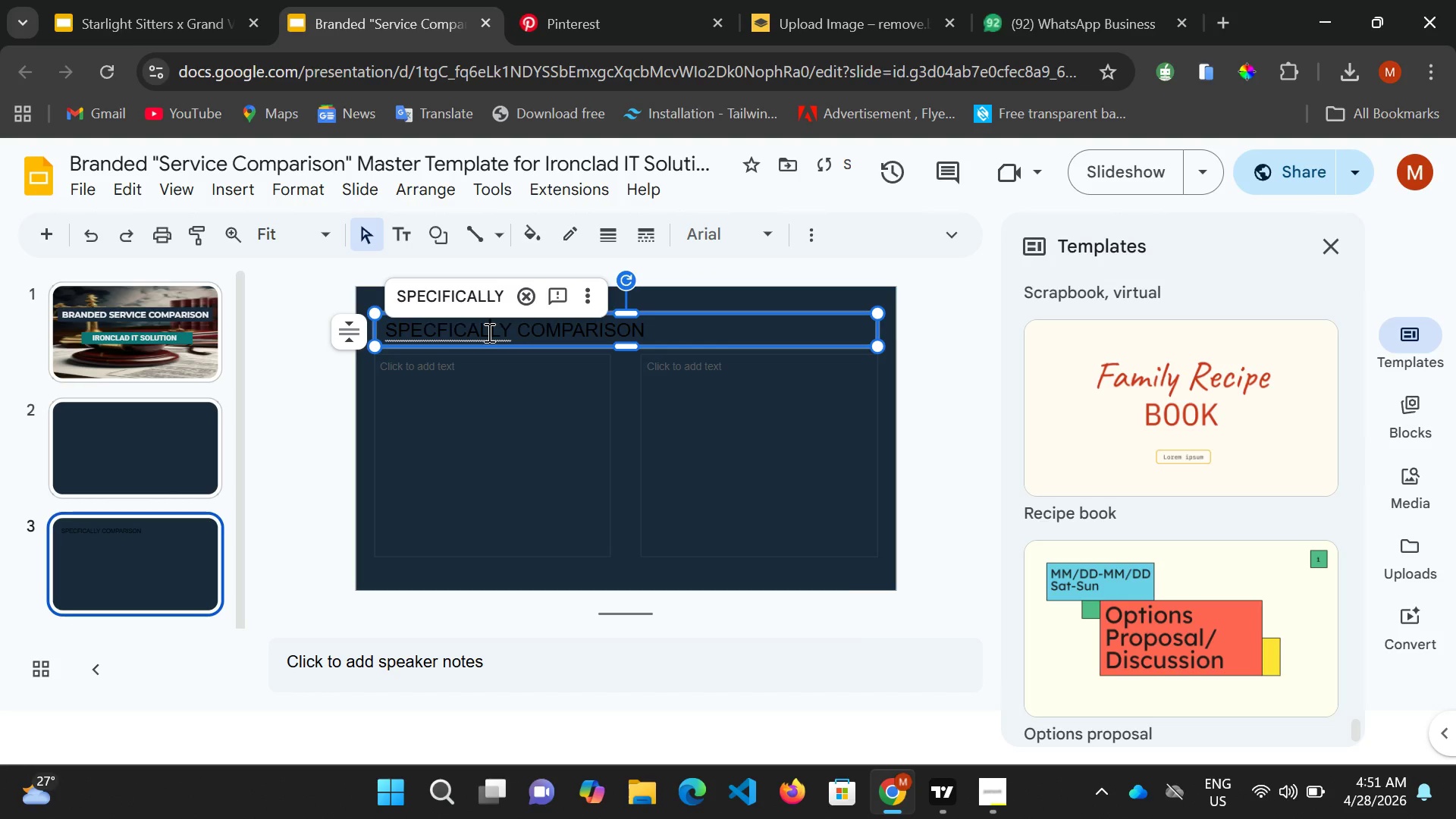 
right_click([488, 332])
 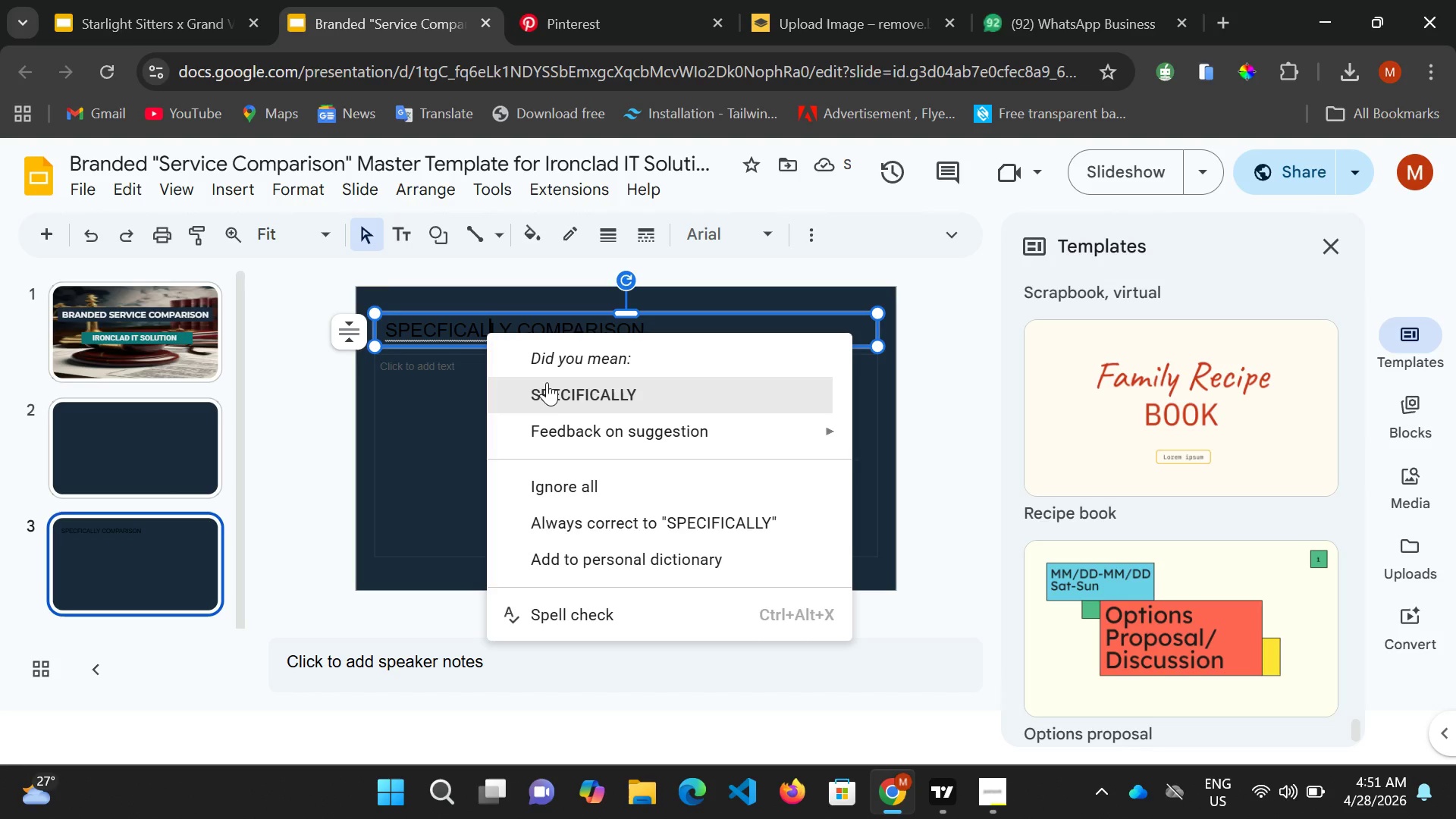 
left_click([548, 385])
 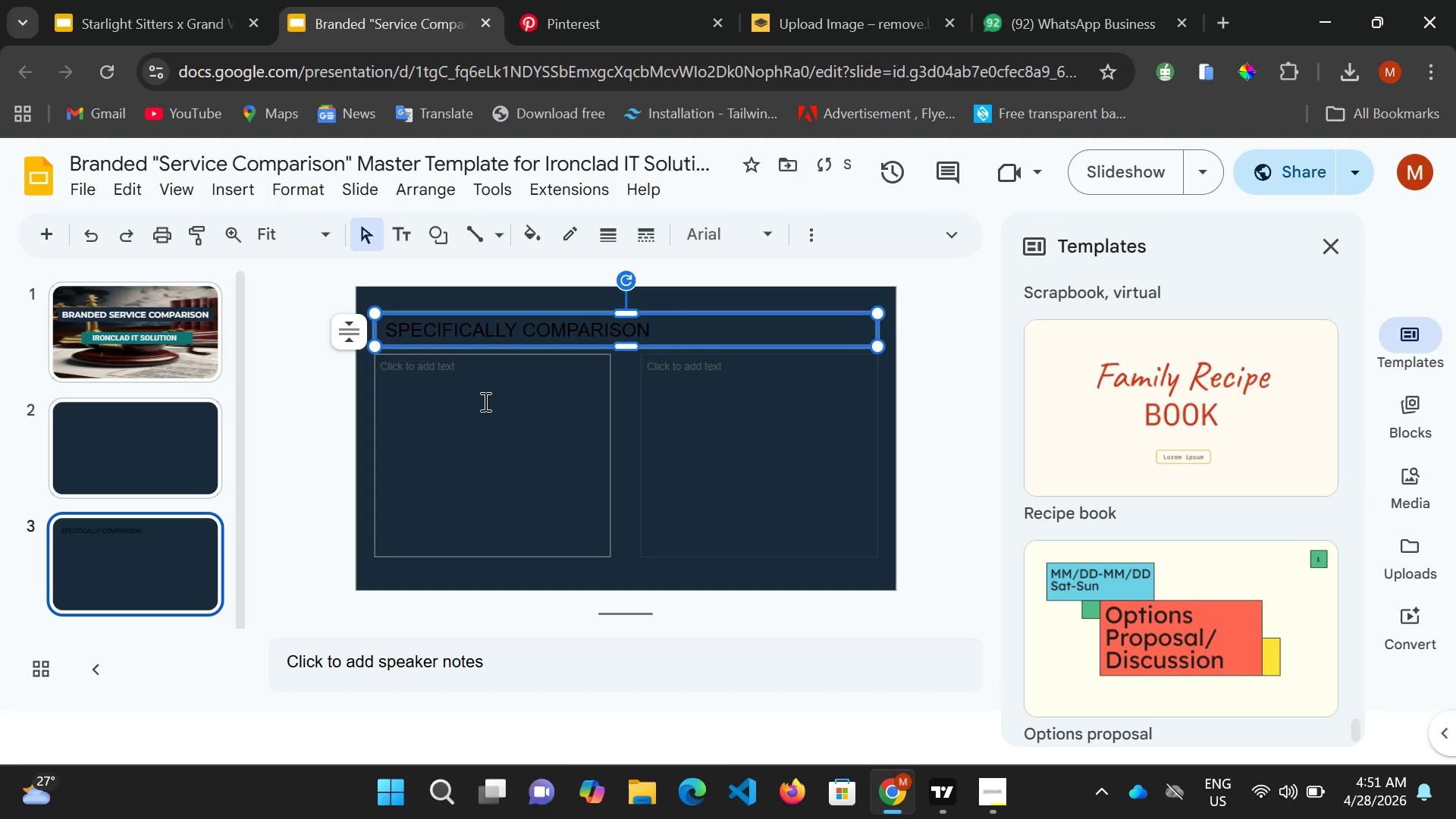 
left_click([484, 401])
 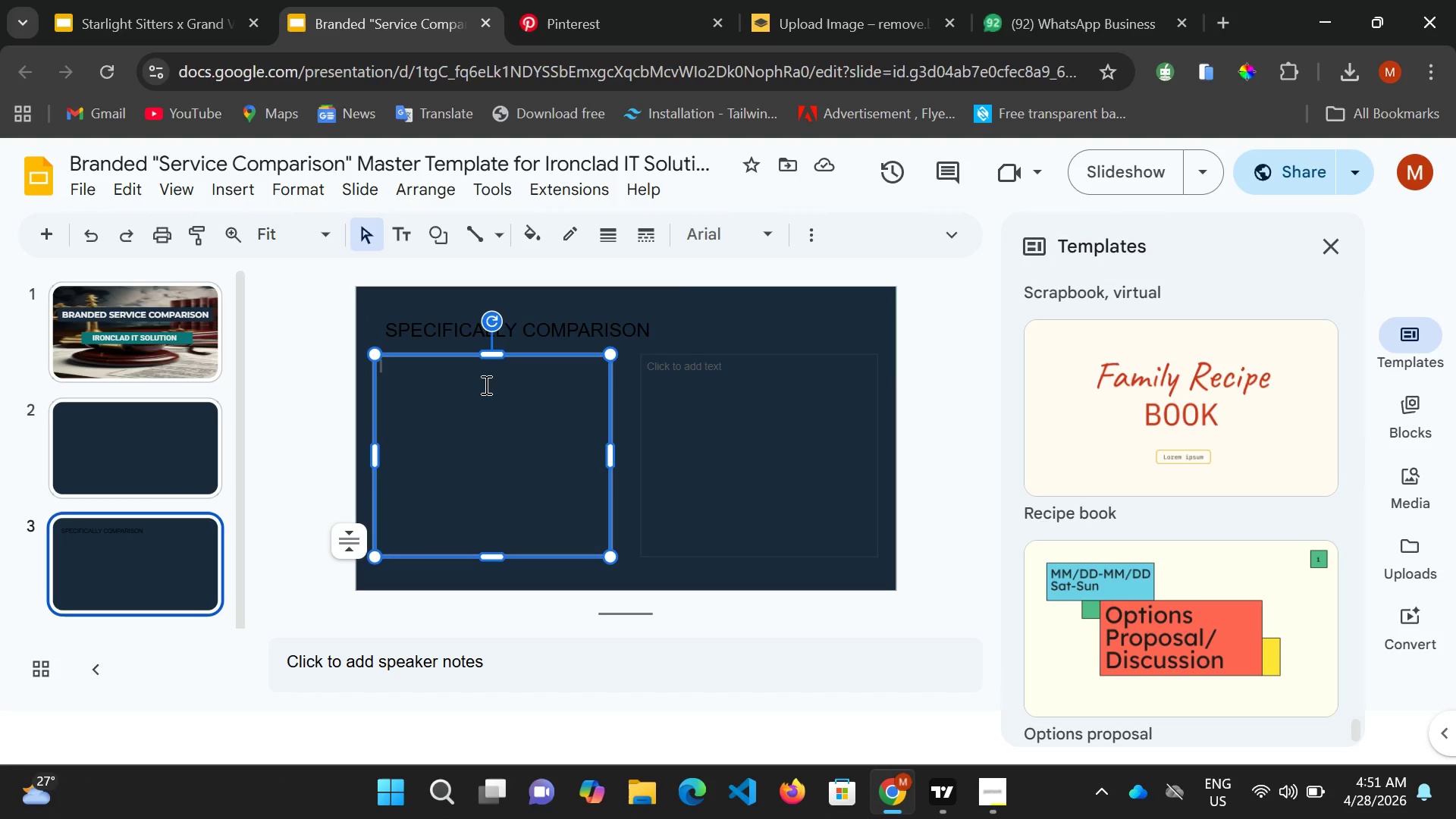 
wait(6.72)
 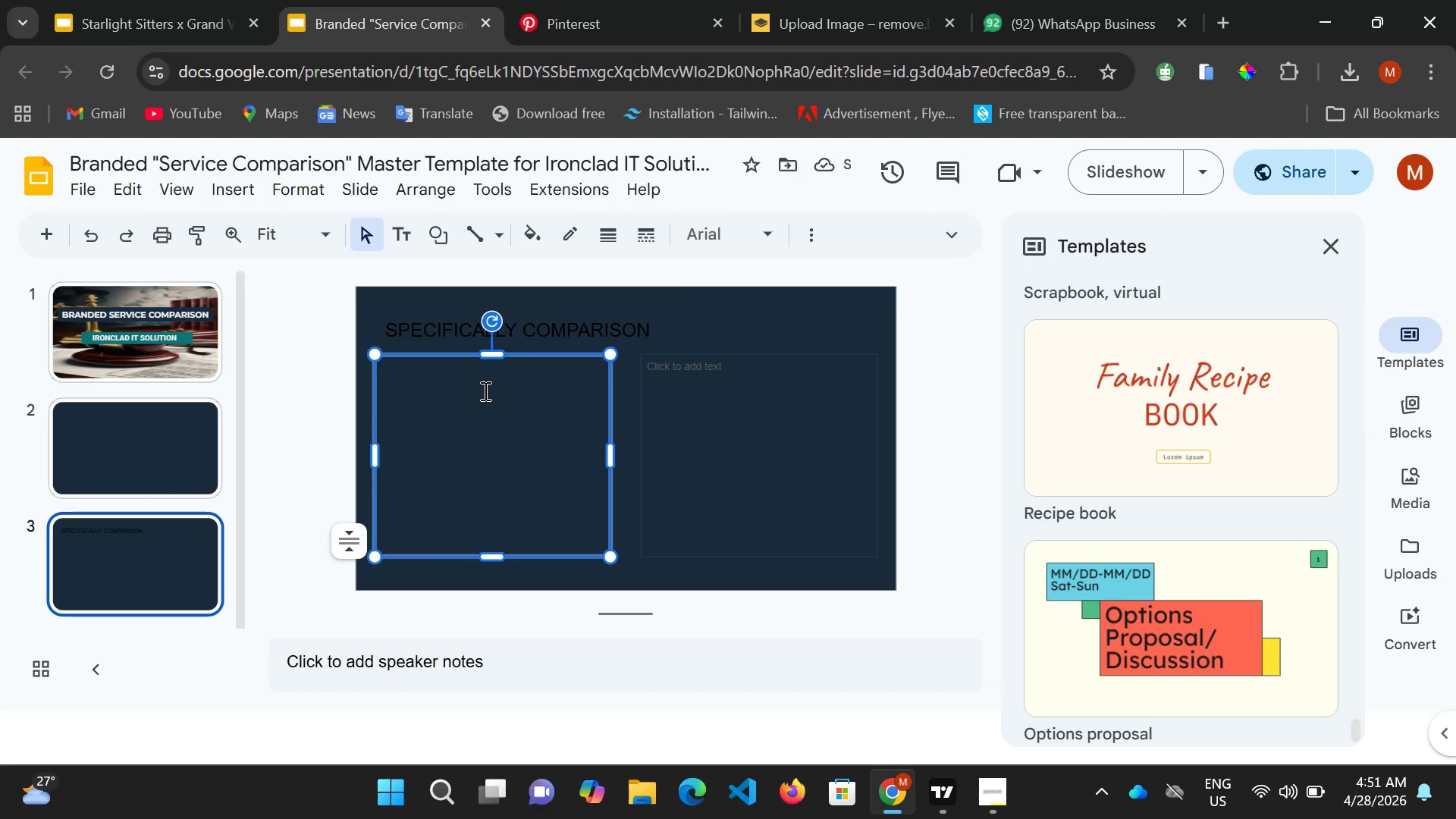 
left_click([592, 338])
 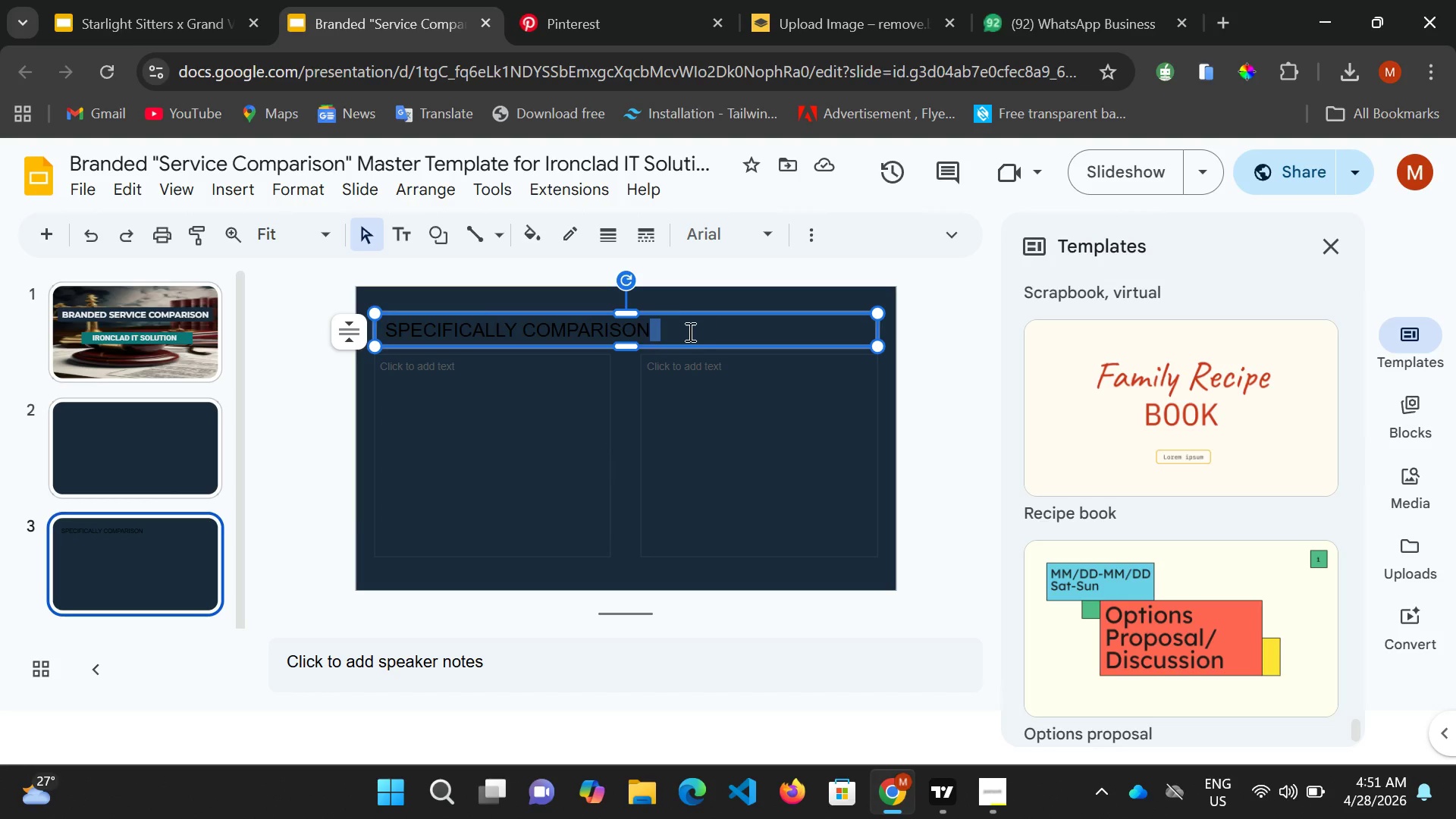 
left_click([699, 328])
 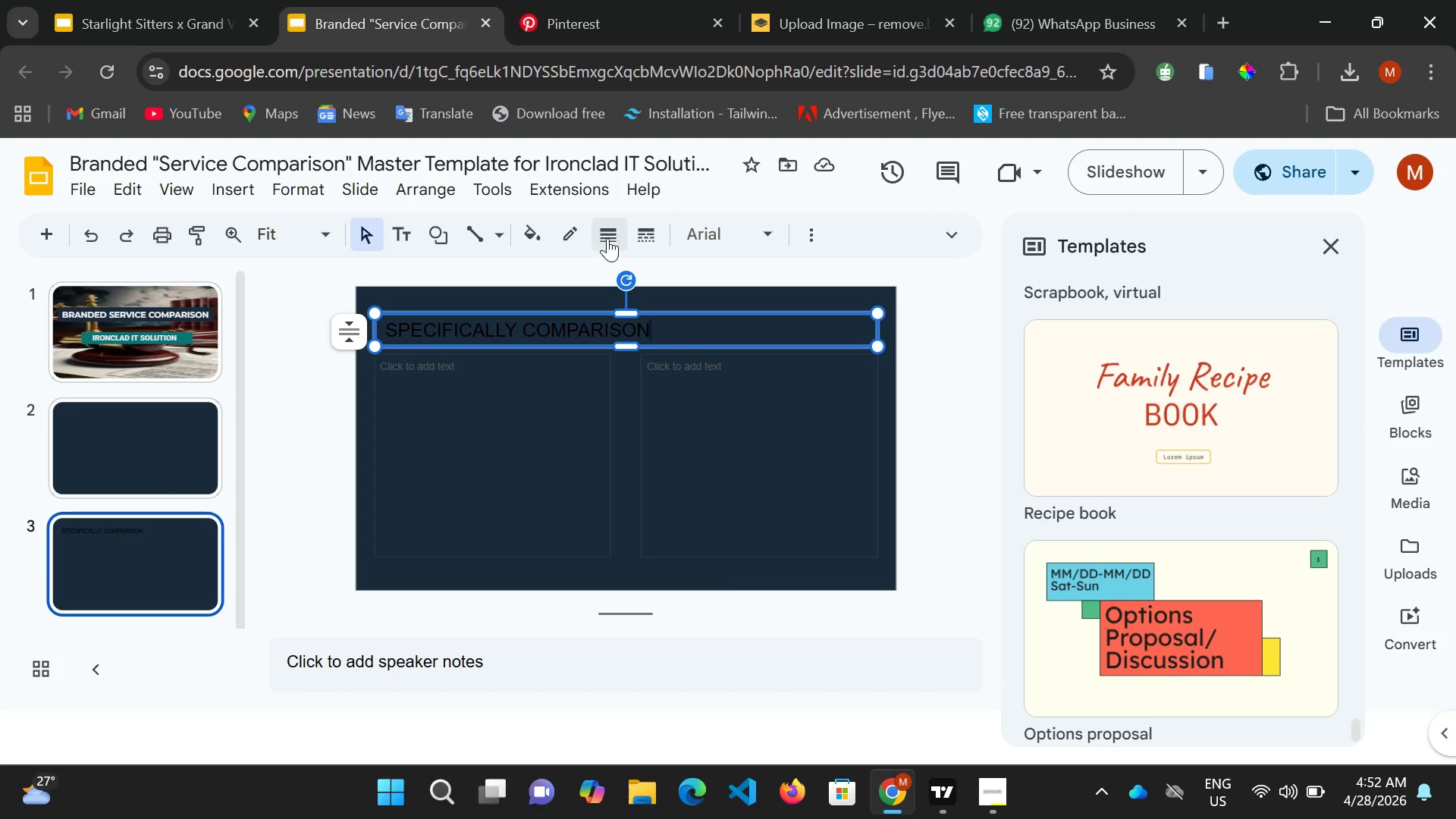 
left_click([541, 231])
 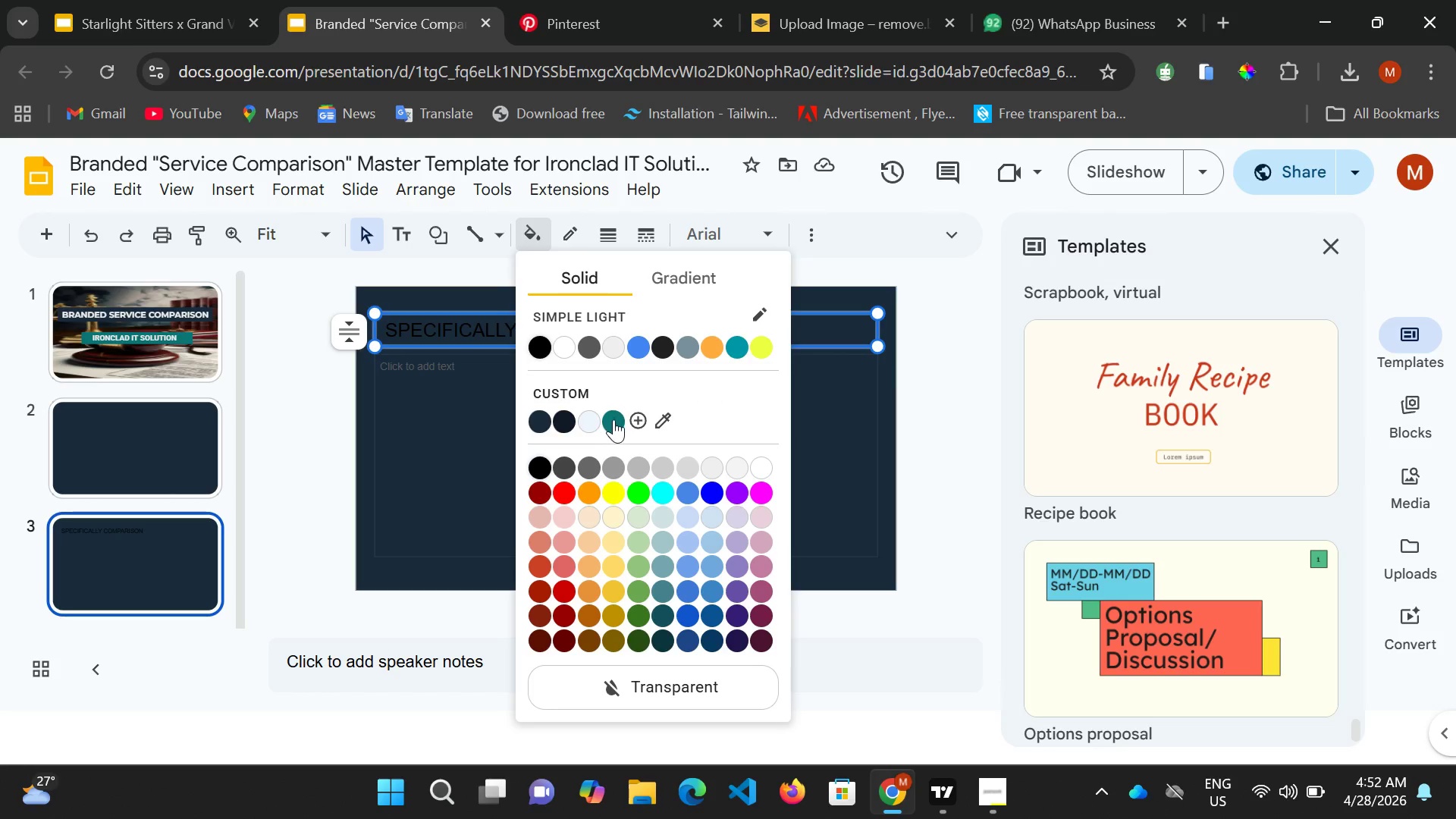 
left_click([615, 426])
 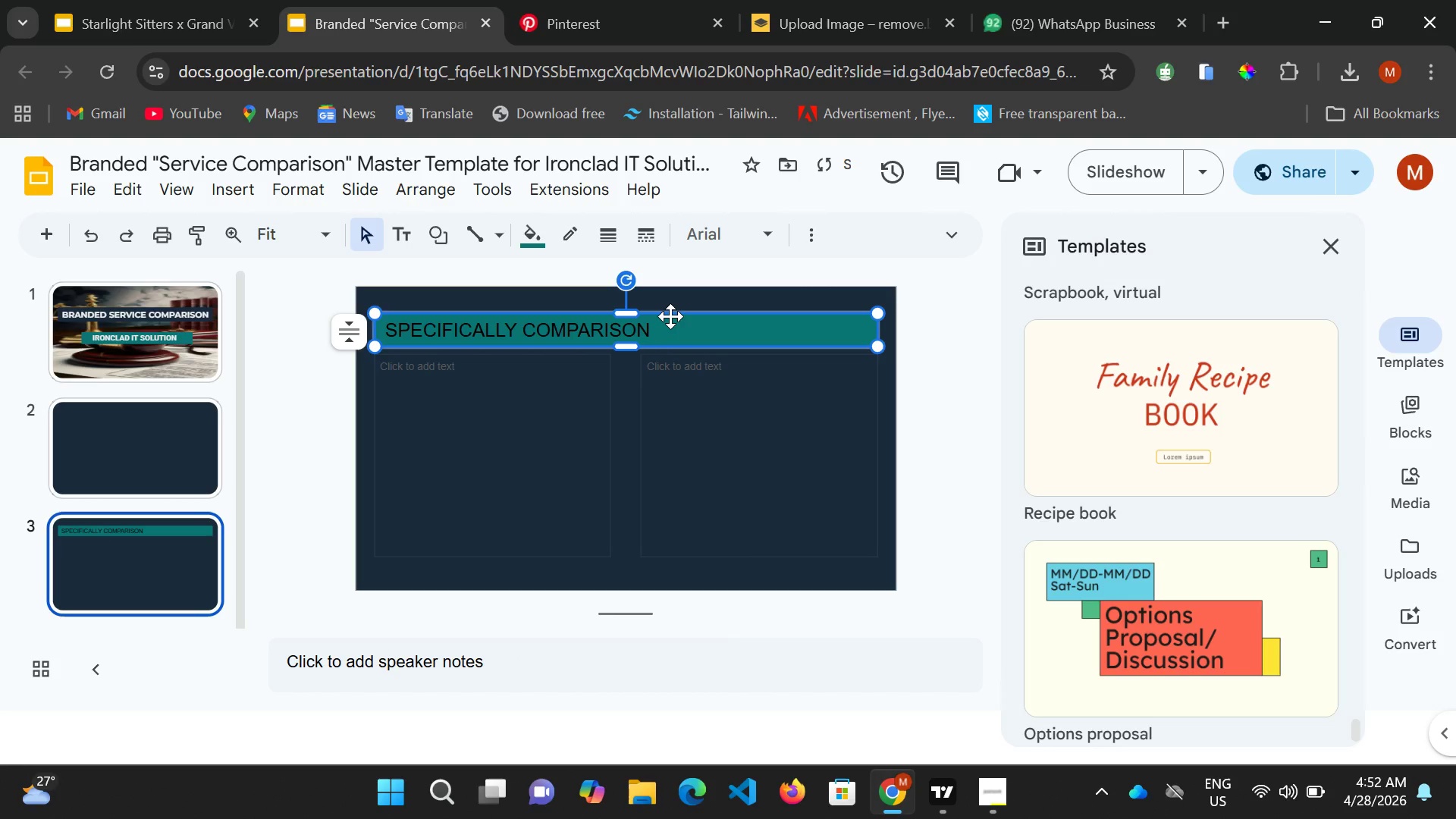 
key(Control+ControlLeft)
 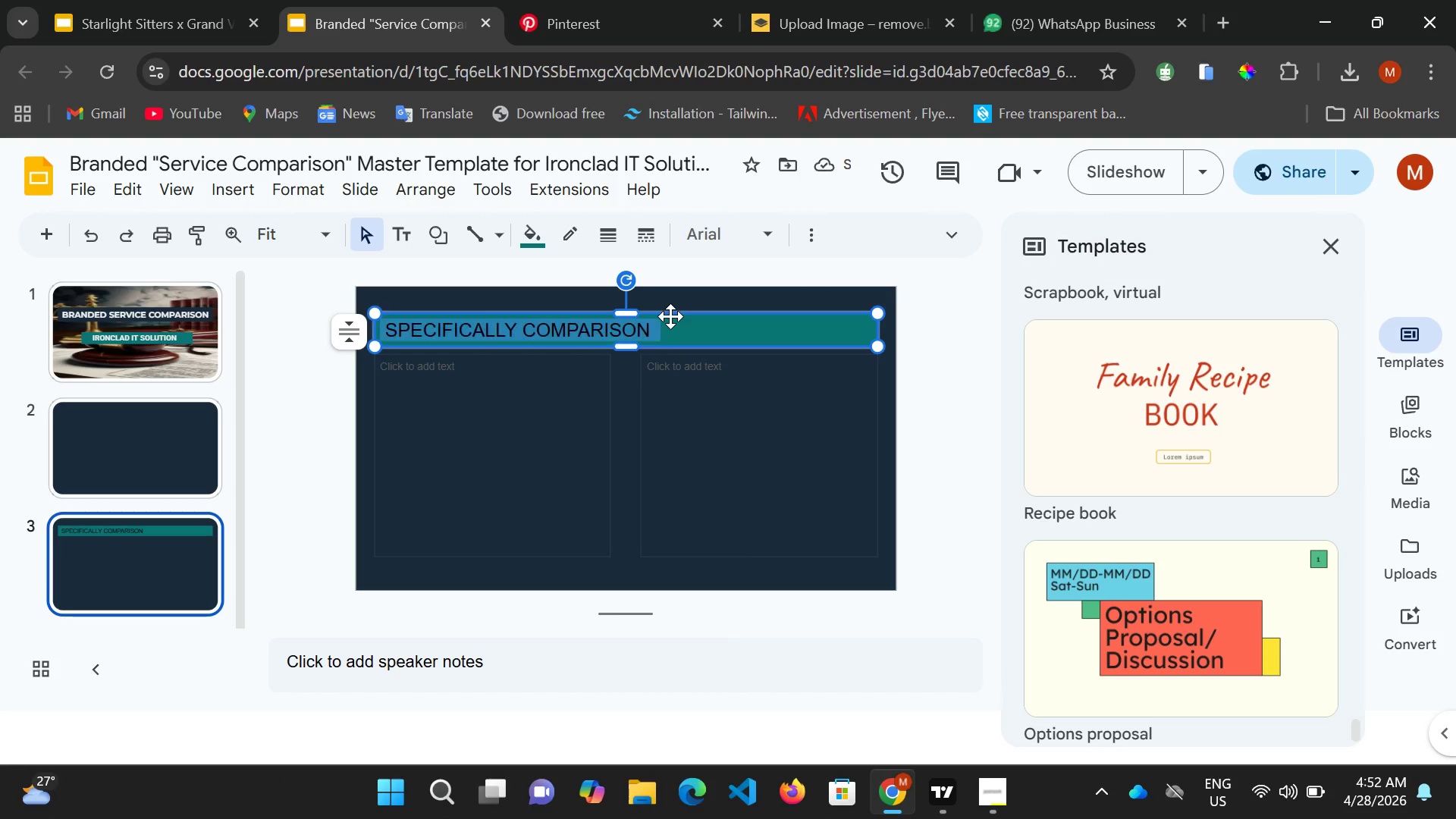 
key(Control+A)
 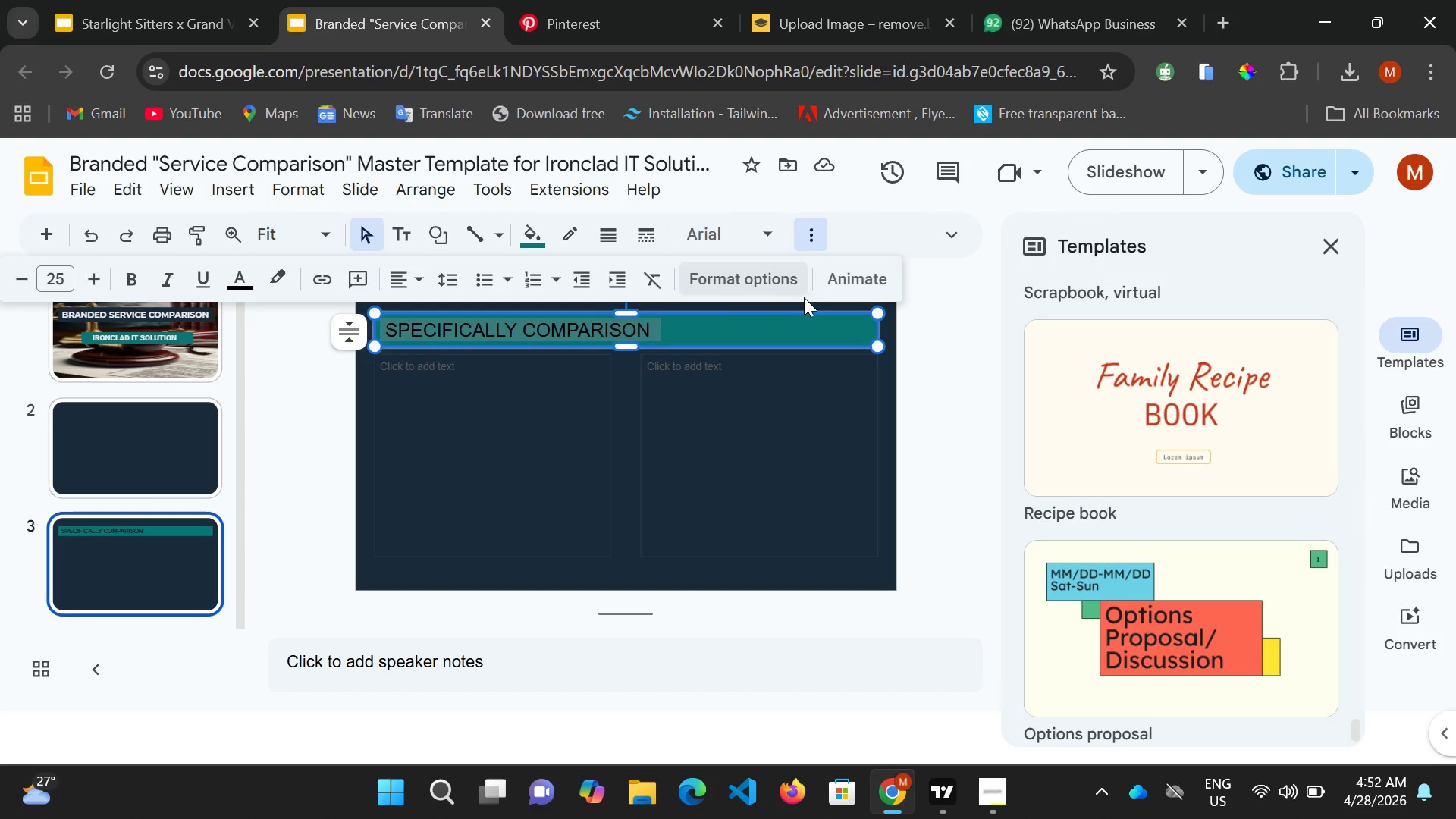 
left_click([774, 239])
 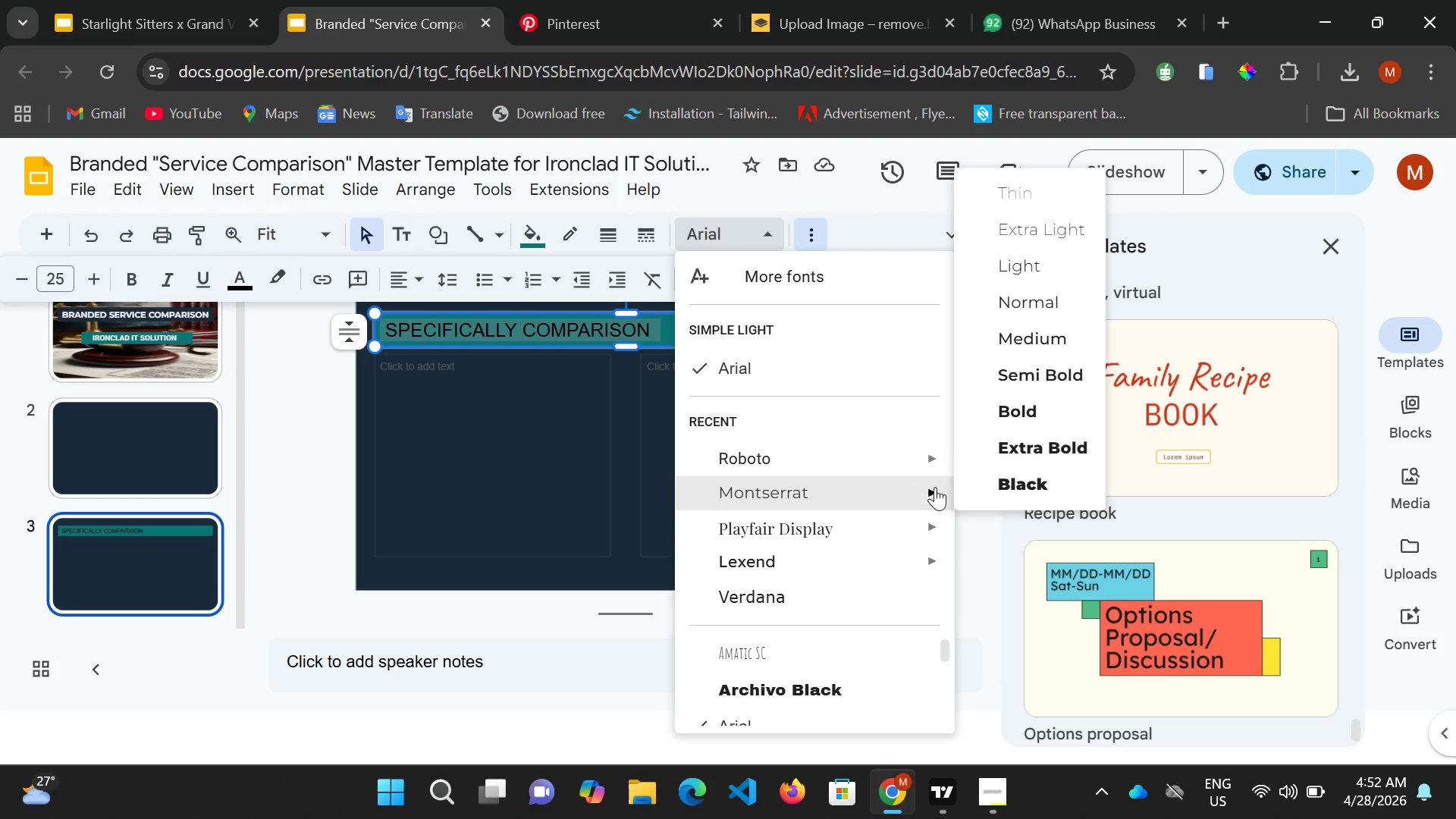 
left_click([1017, 455])
 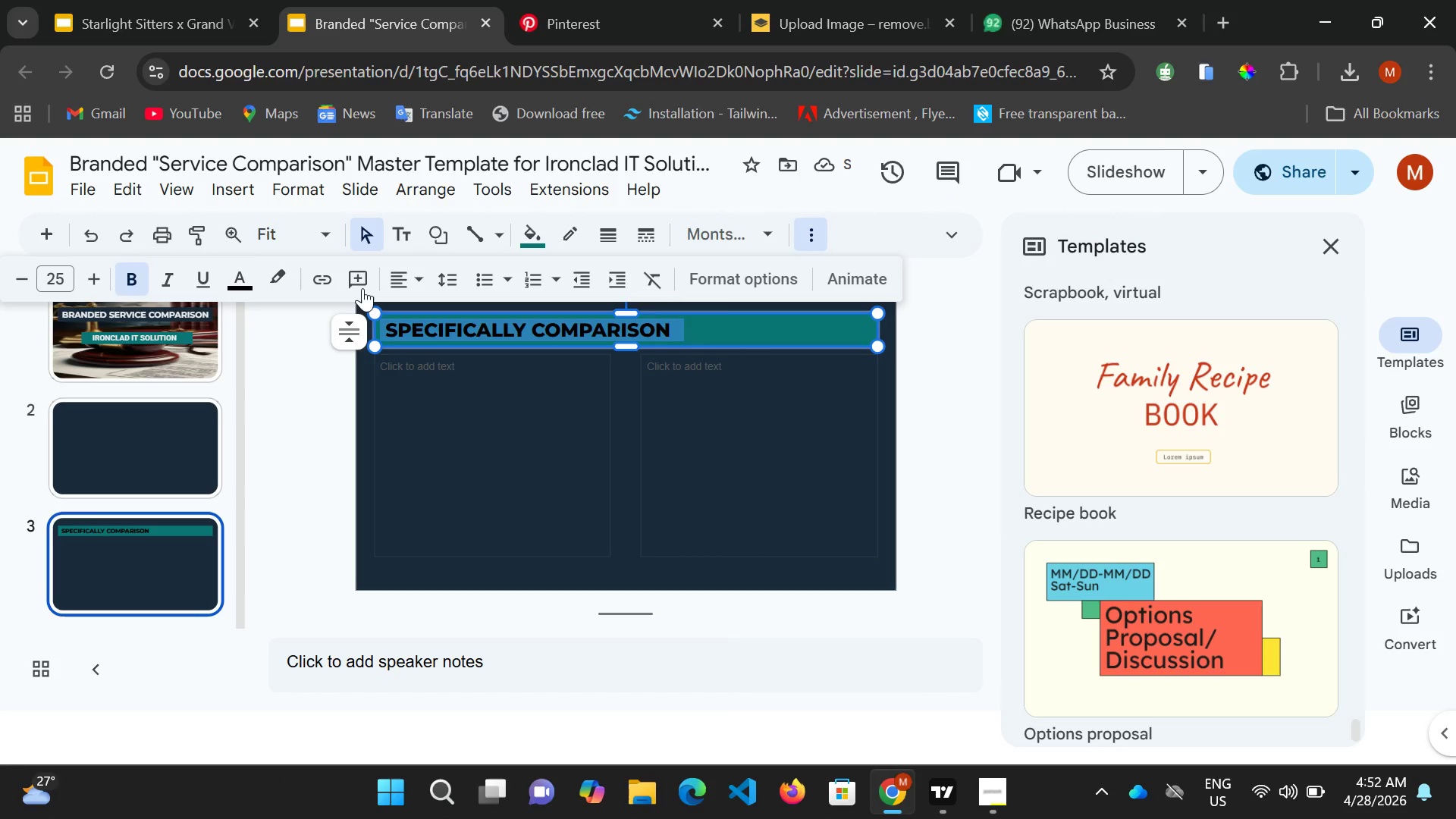 
left_click([249, 281])
 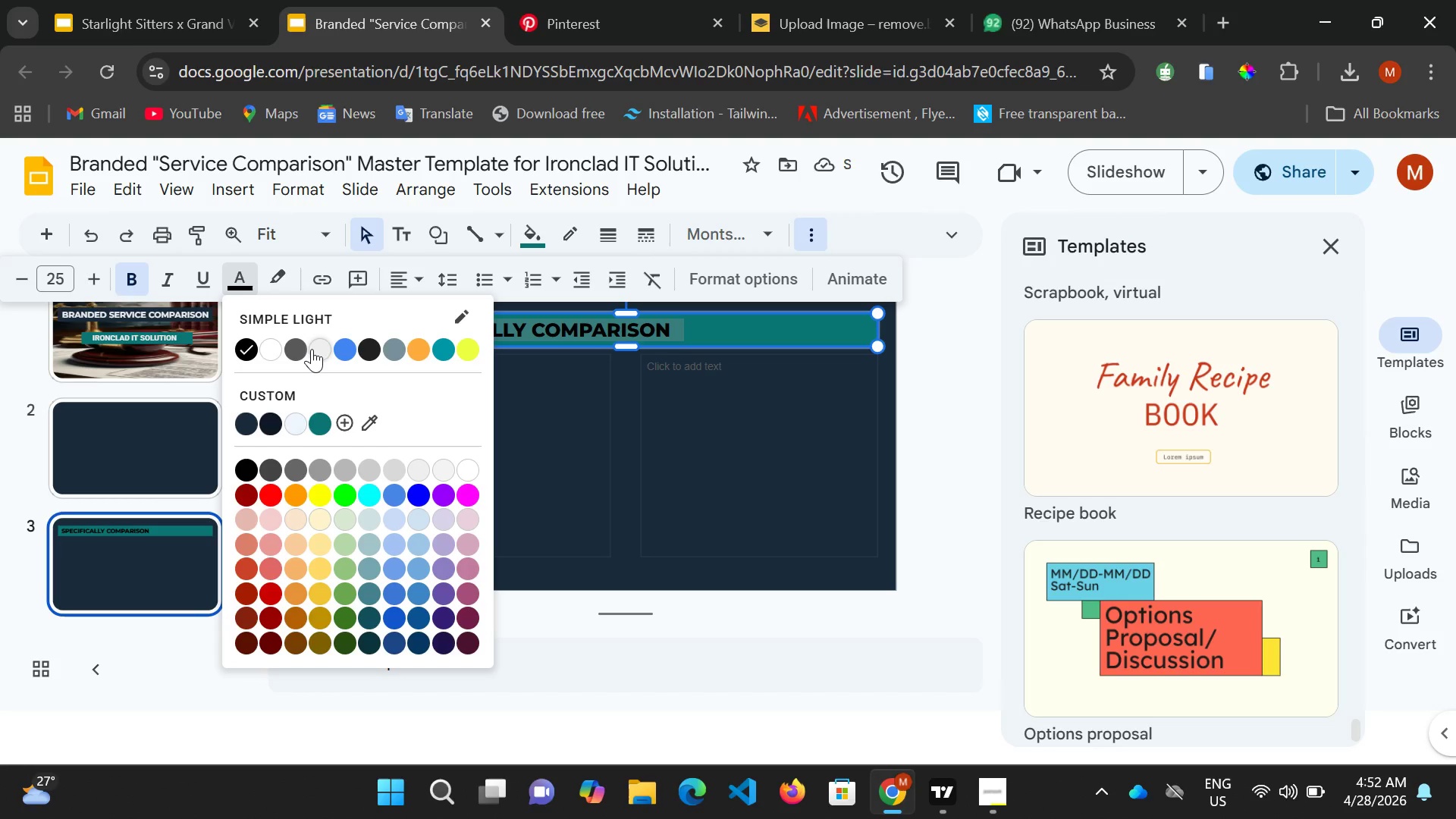 
left_click([312, 349])
 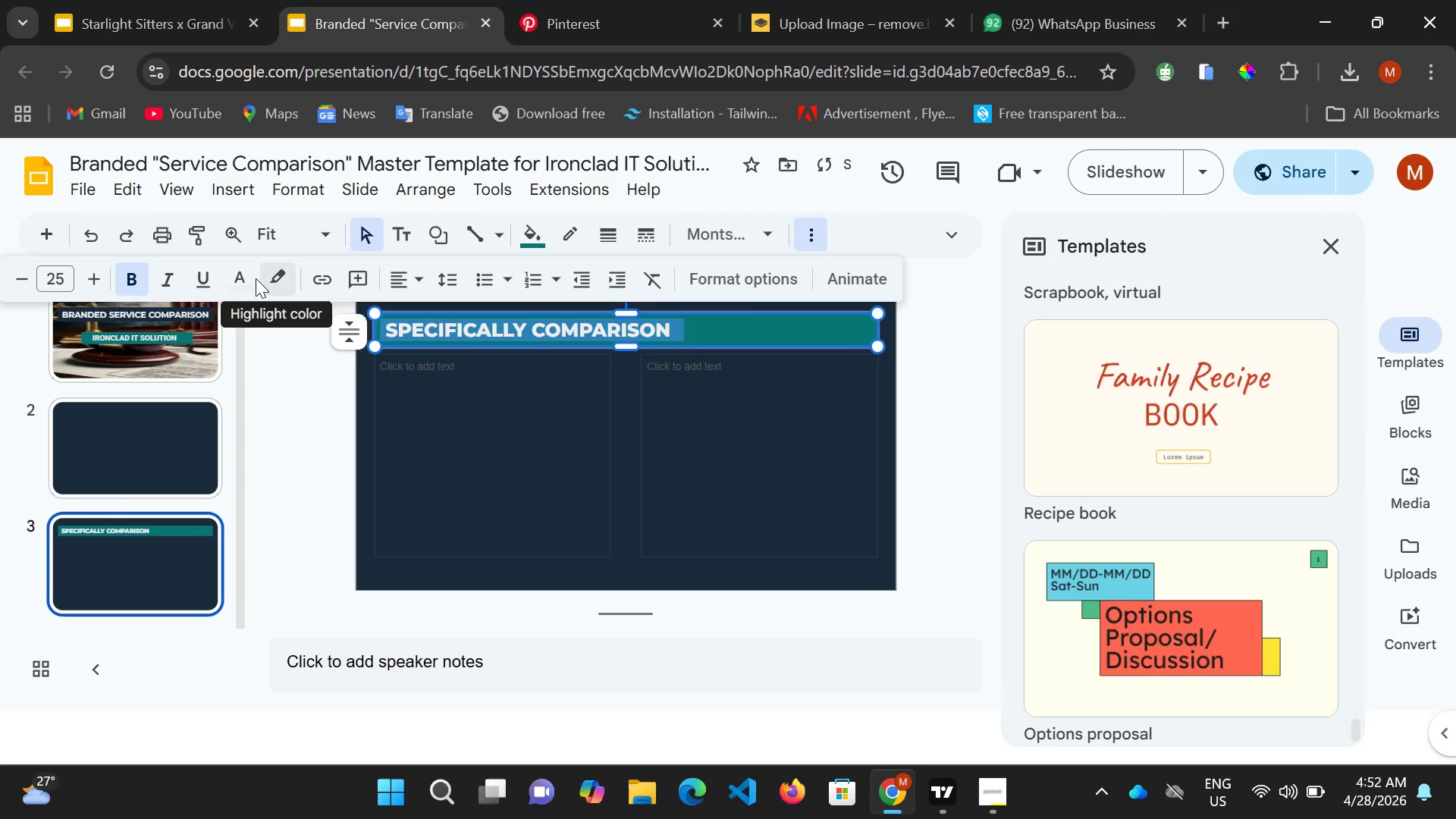 
left_click([243, 281])
 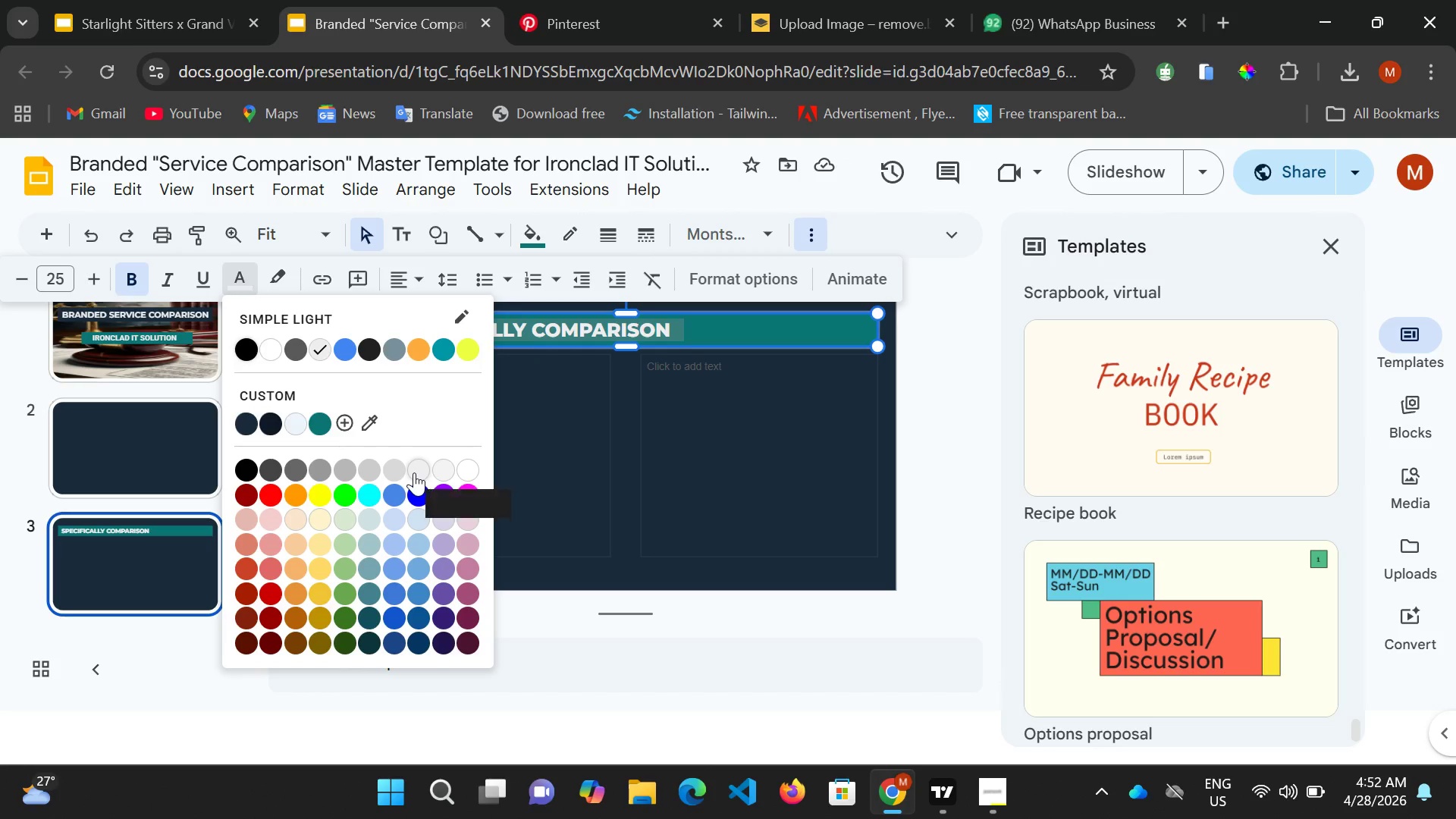 
mouse_move([343, 516])
 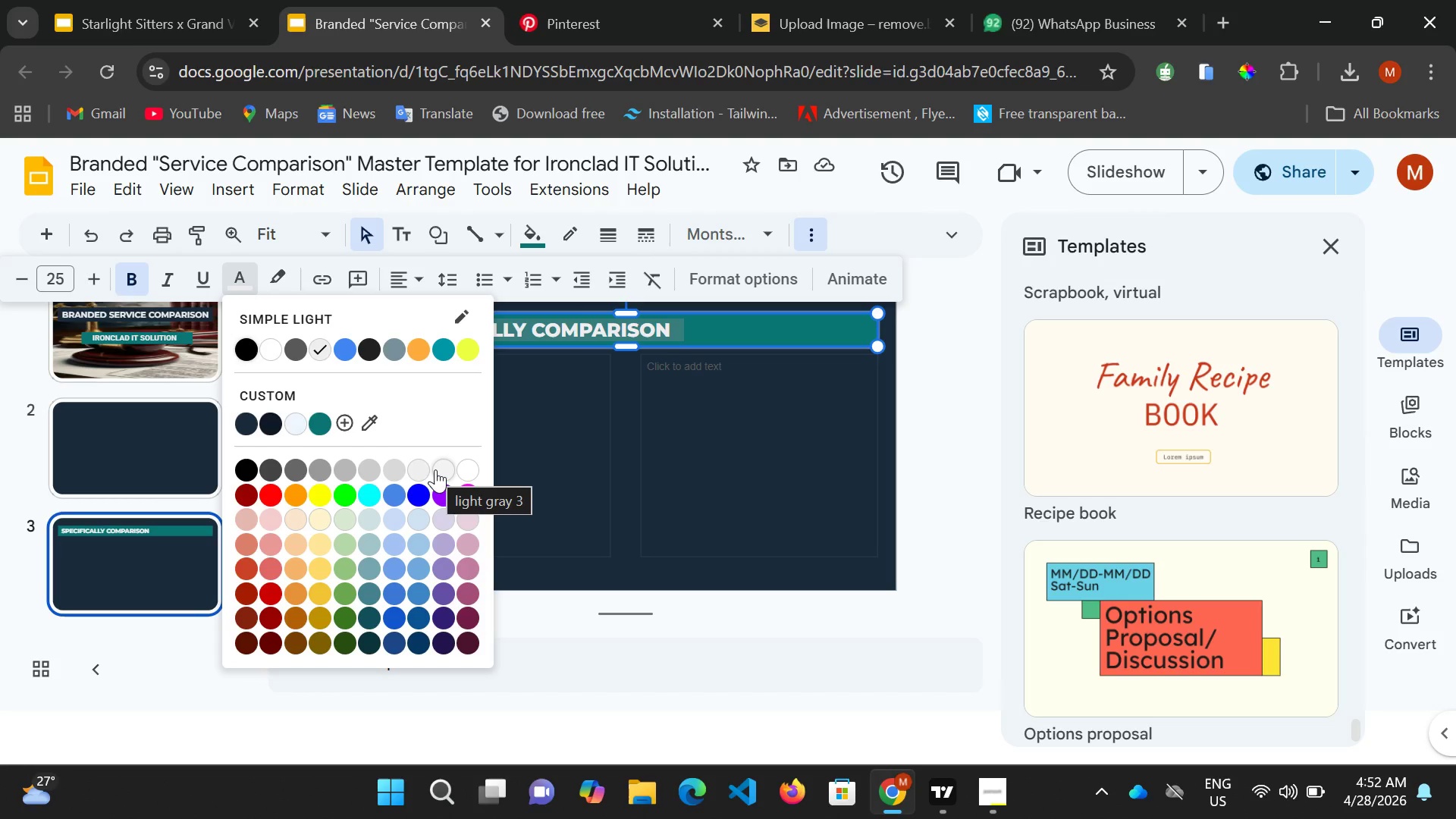 
wait(8.96)
 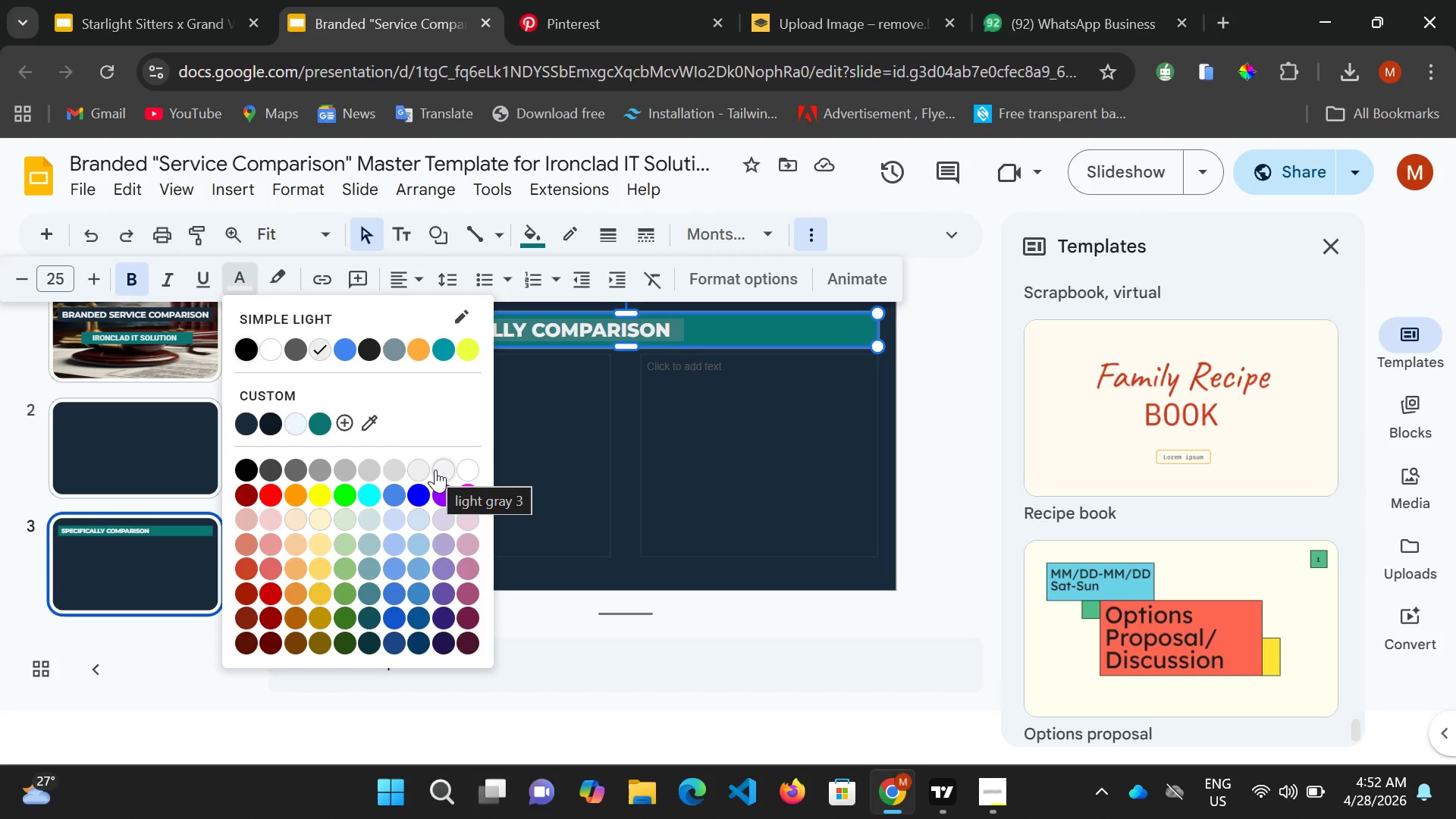 
left_click([339, 469])
 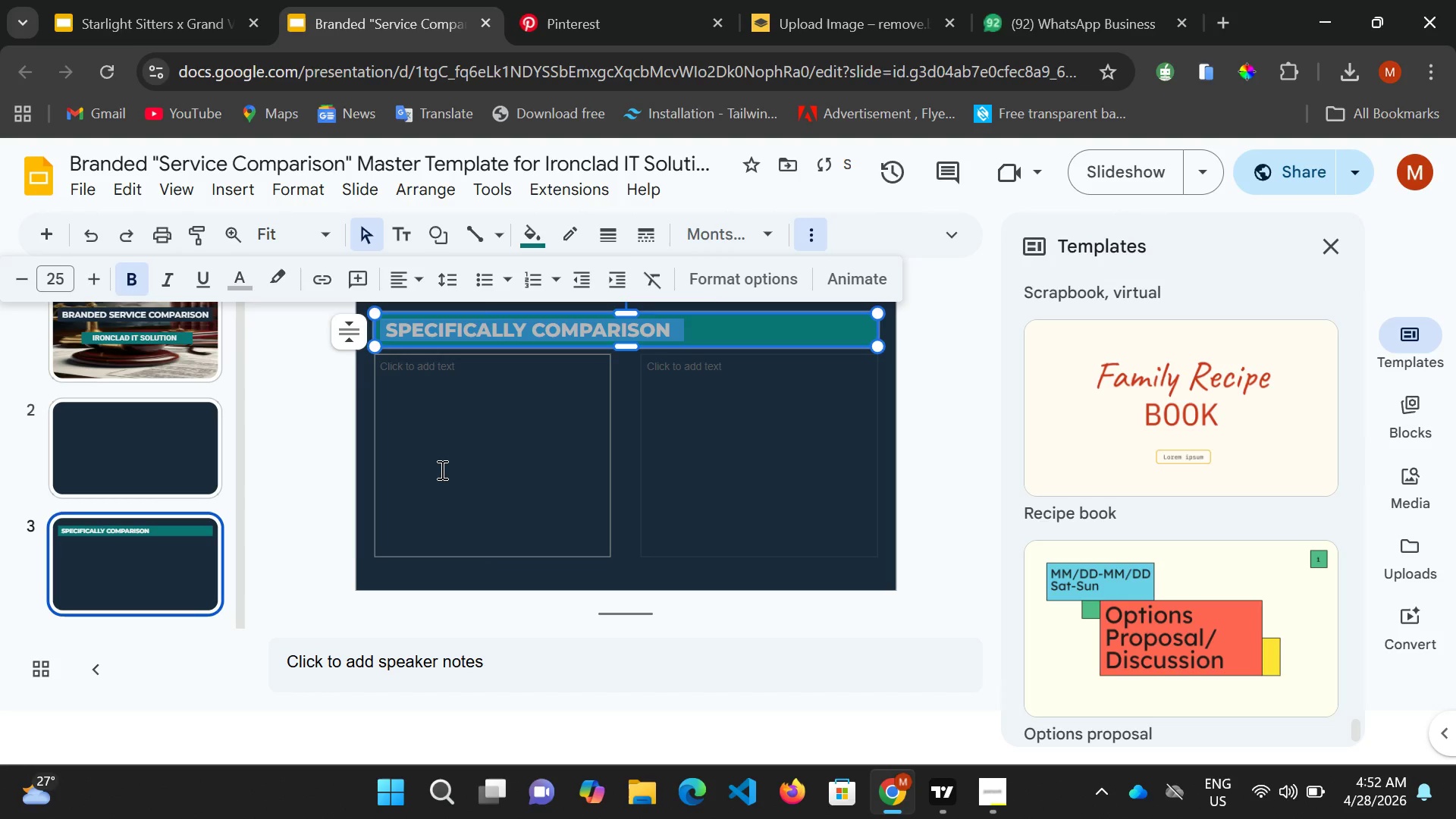 
double_click([441, 469])
 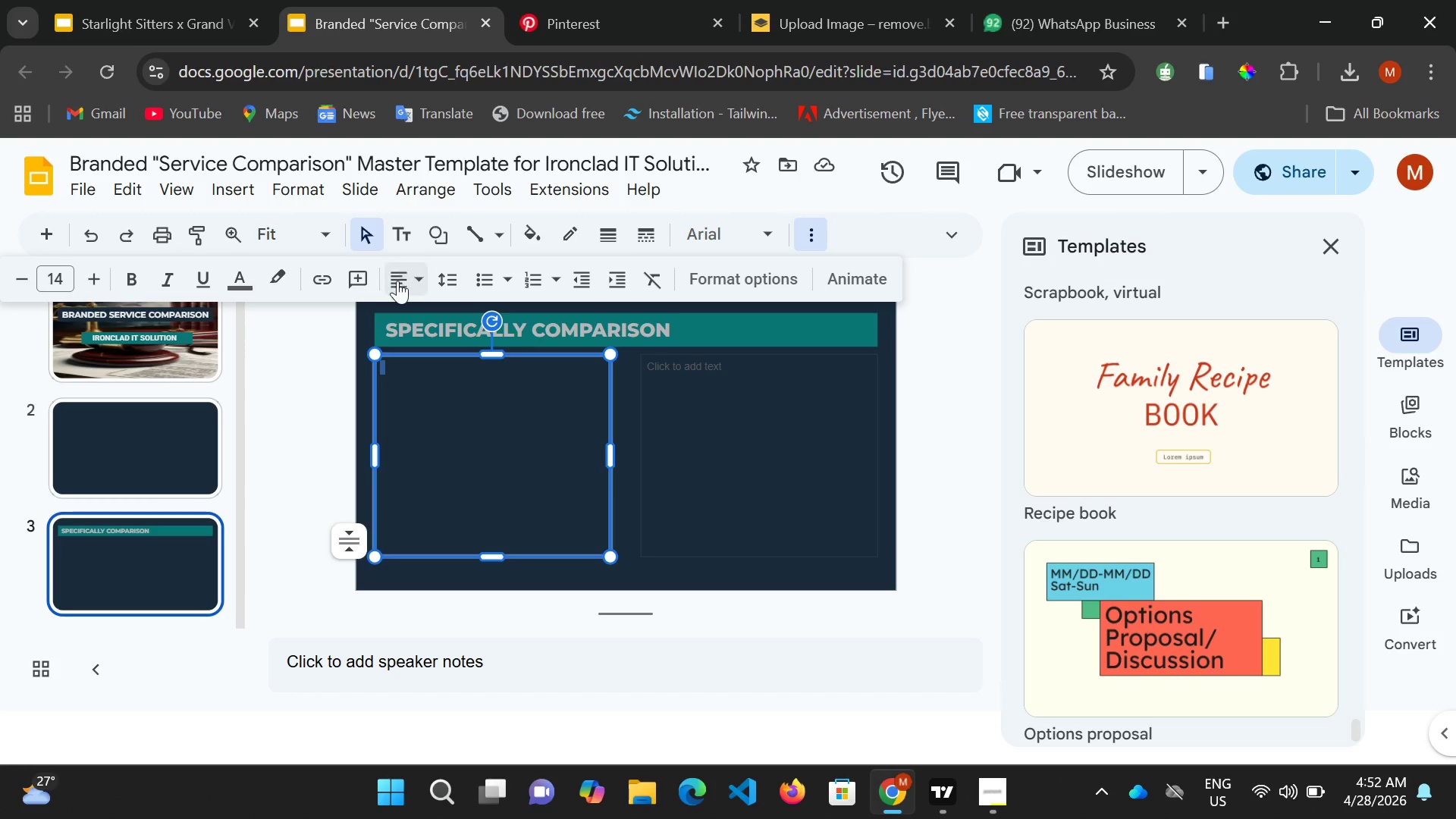 
wait(18.84)
 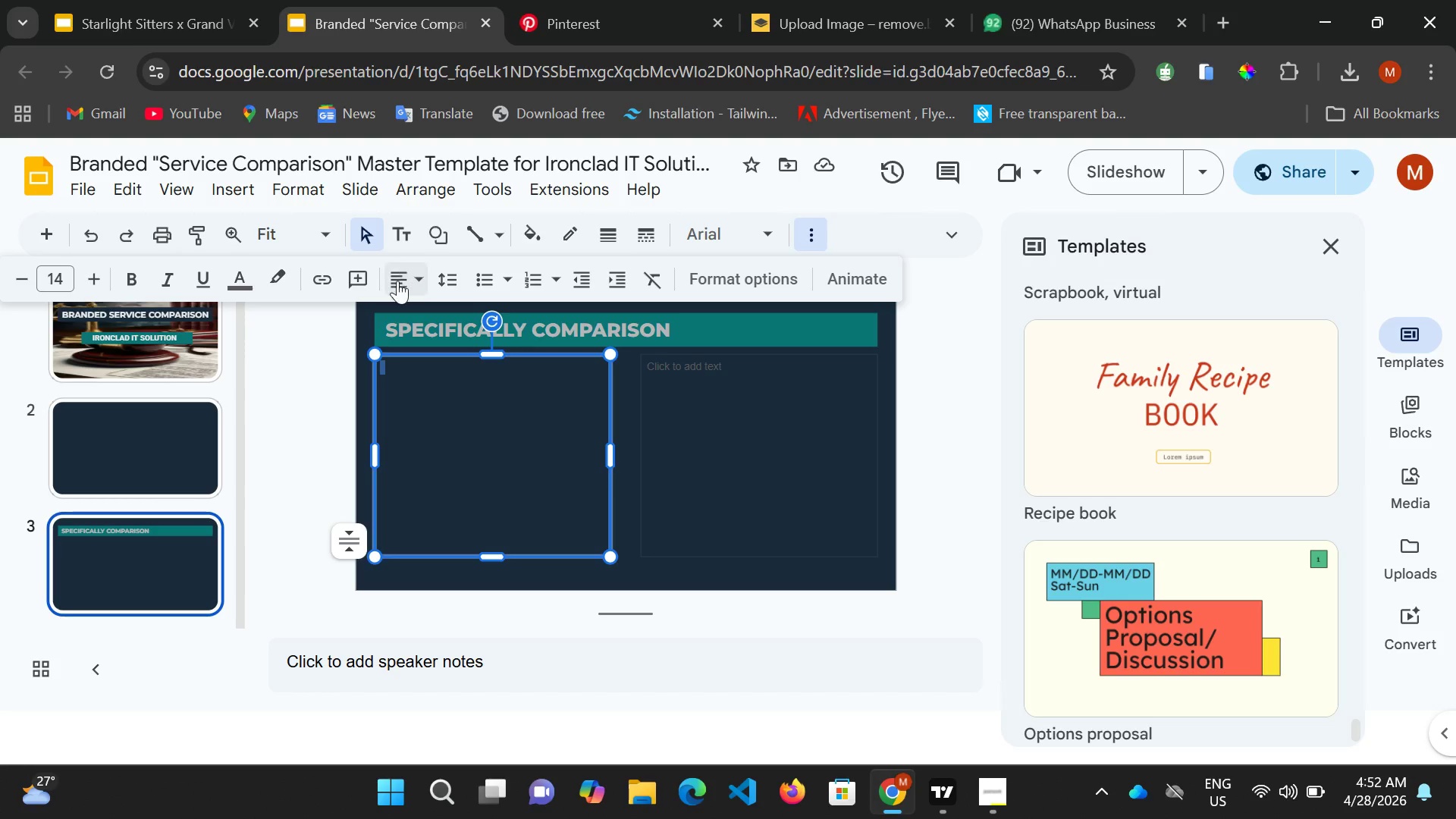 
left_click([582, 411])
 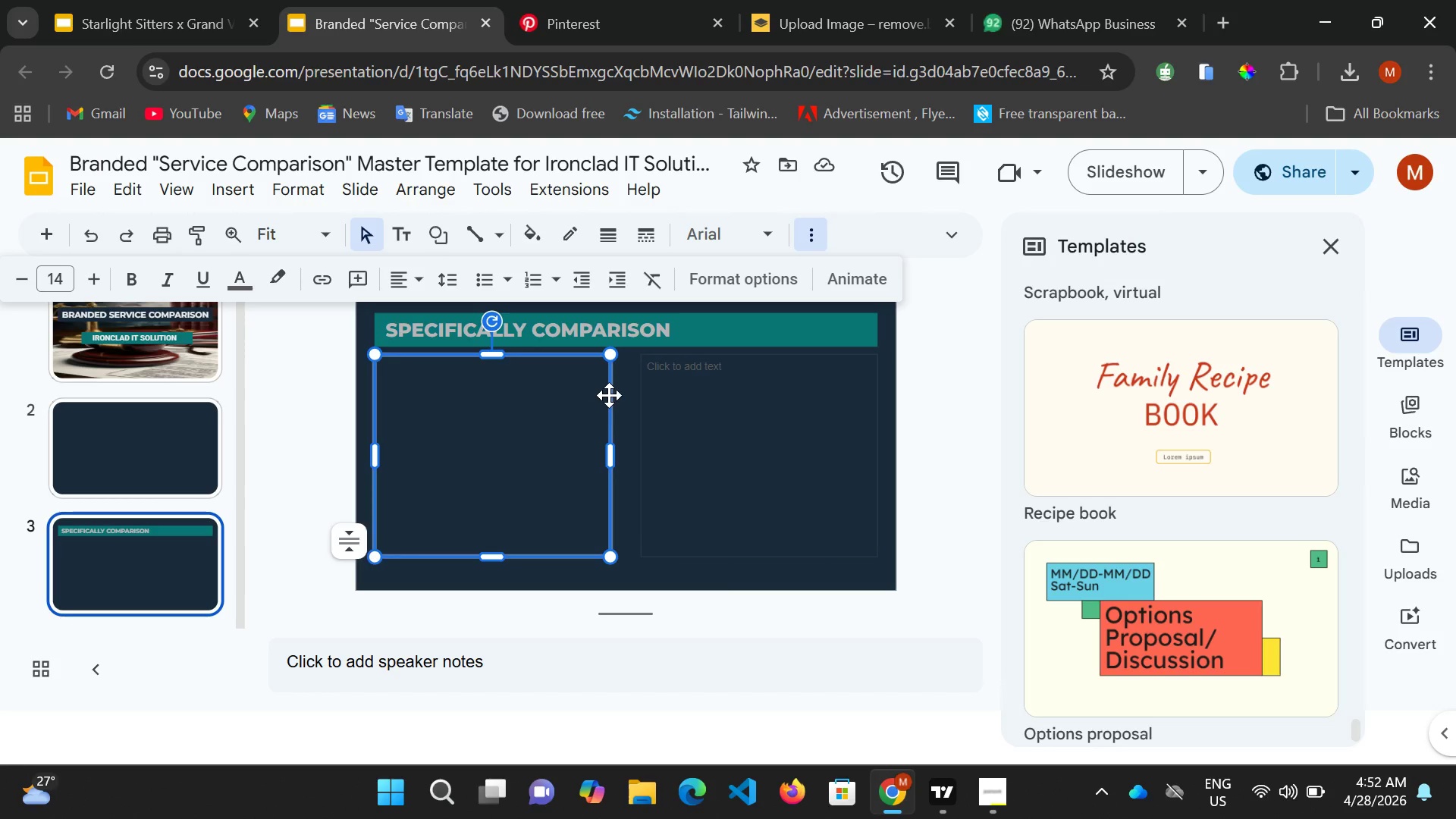 
left_click([609, 395])
 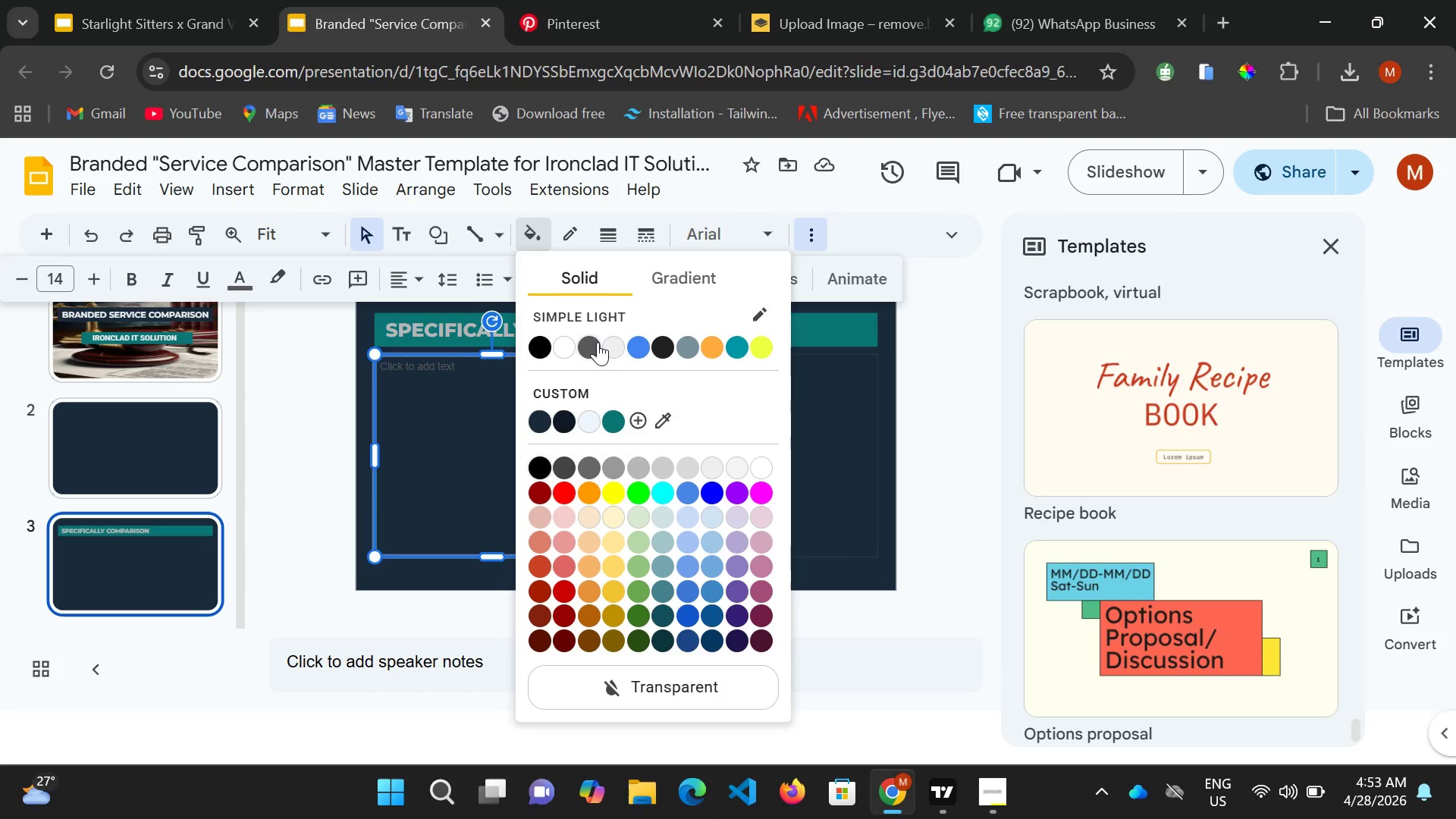 
left_click([610, 349])
 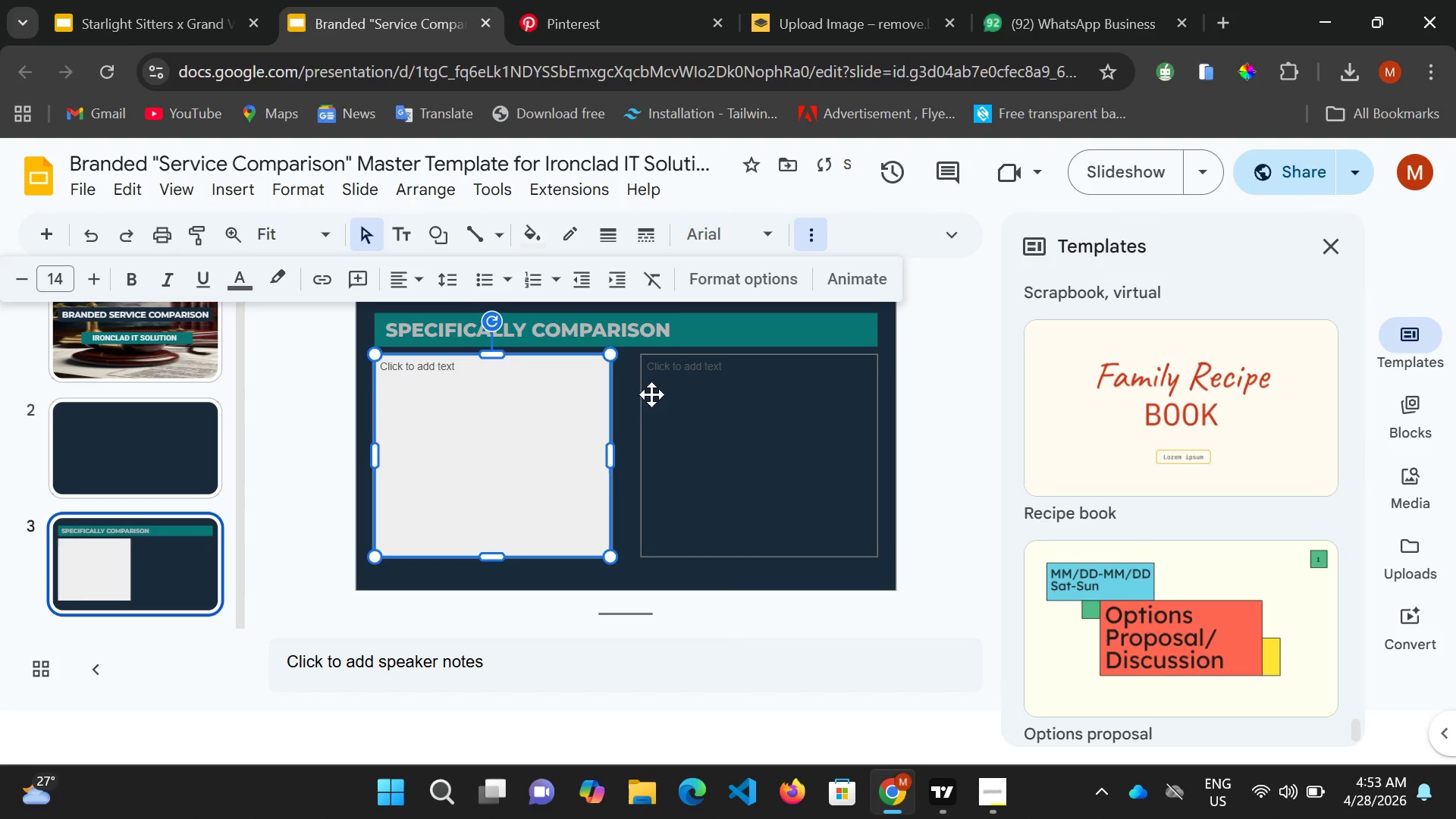 
left_click([681, 413])
 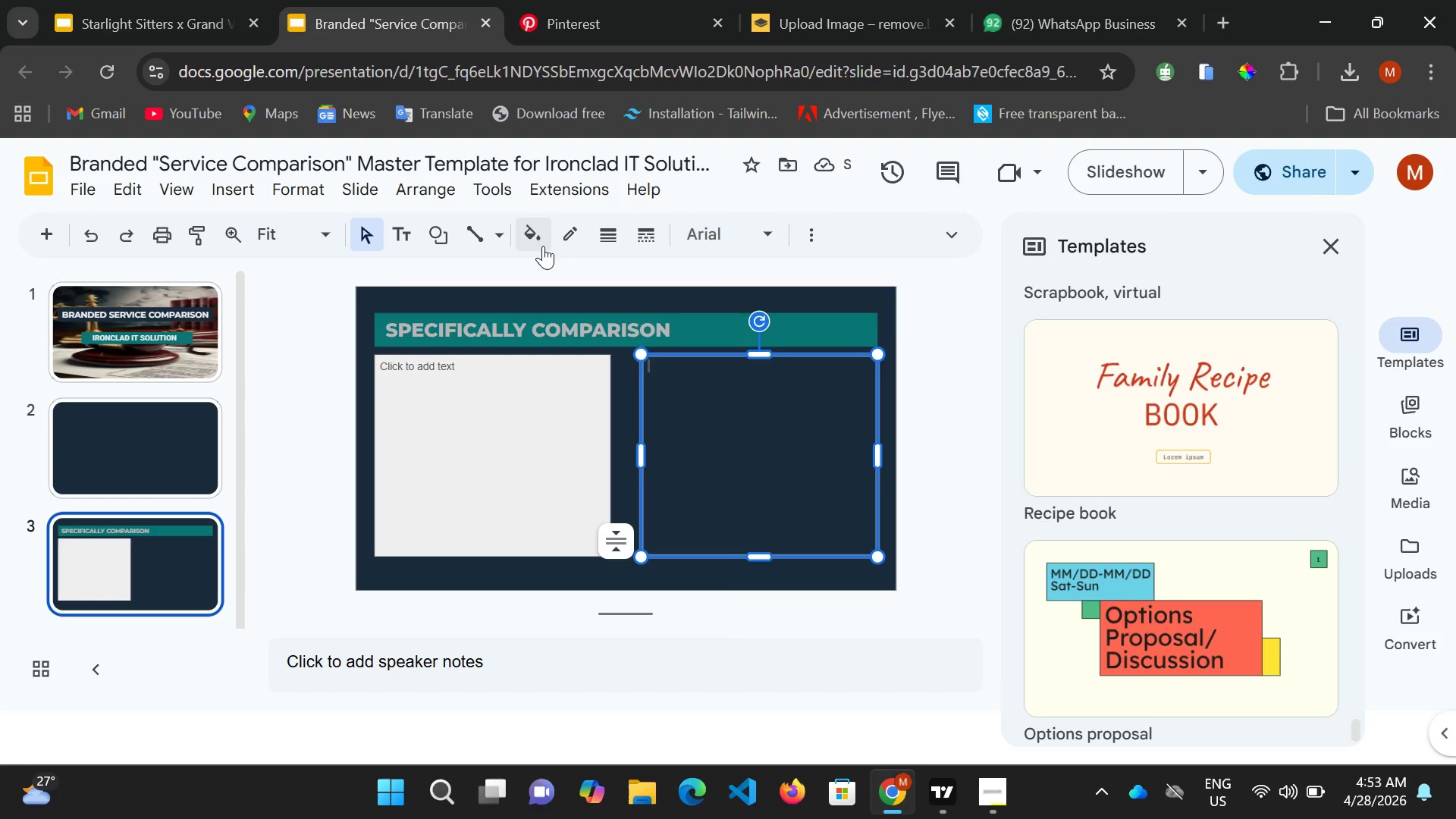 
left_click_drag(start_coordinate=[543, 246], to_coordinate=[547, 244])
 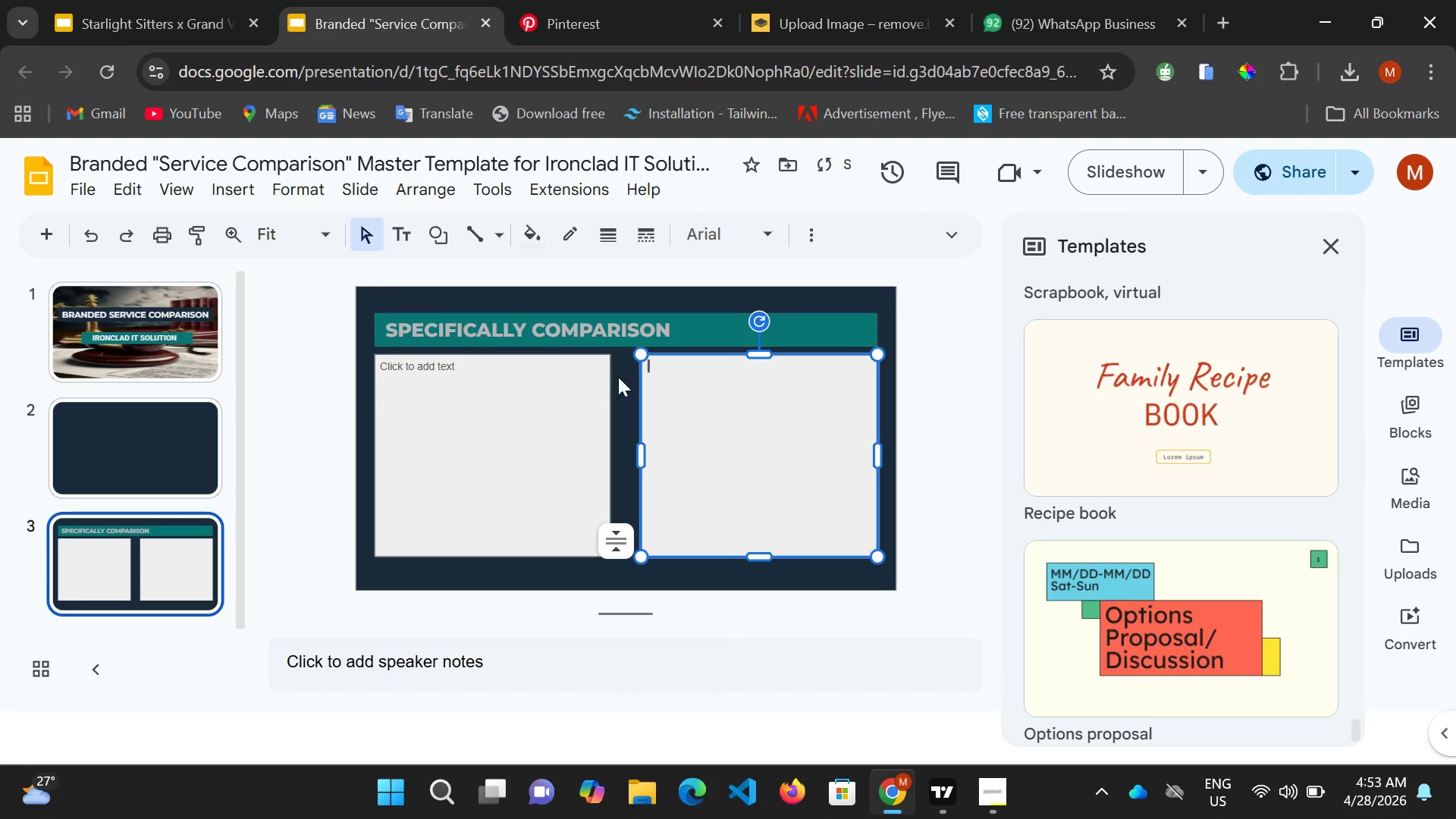 
left_click([566, 394])
 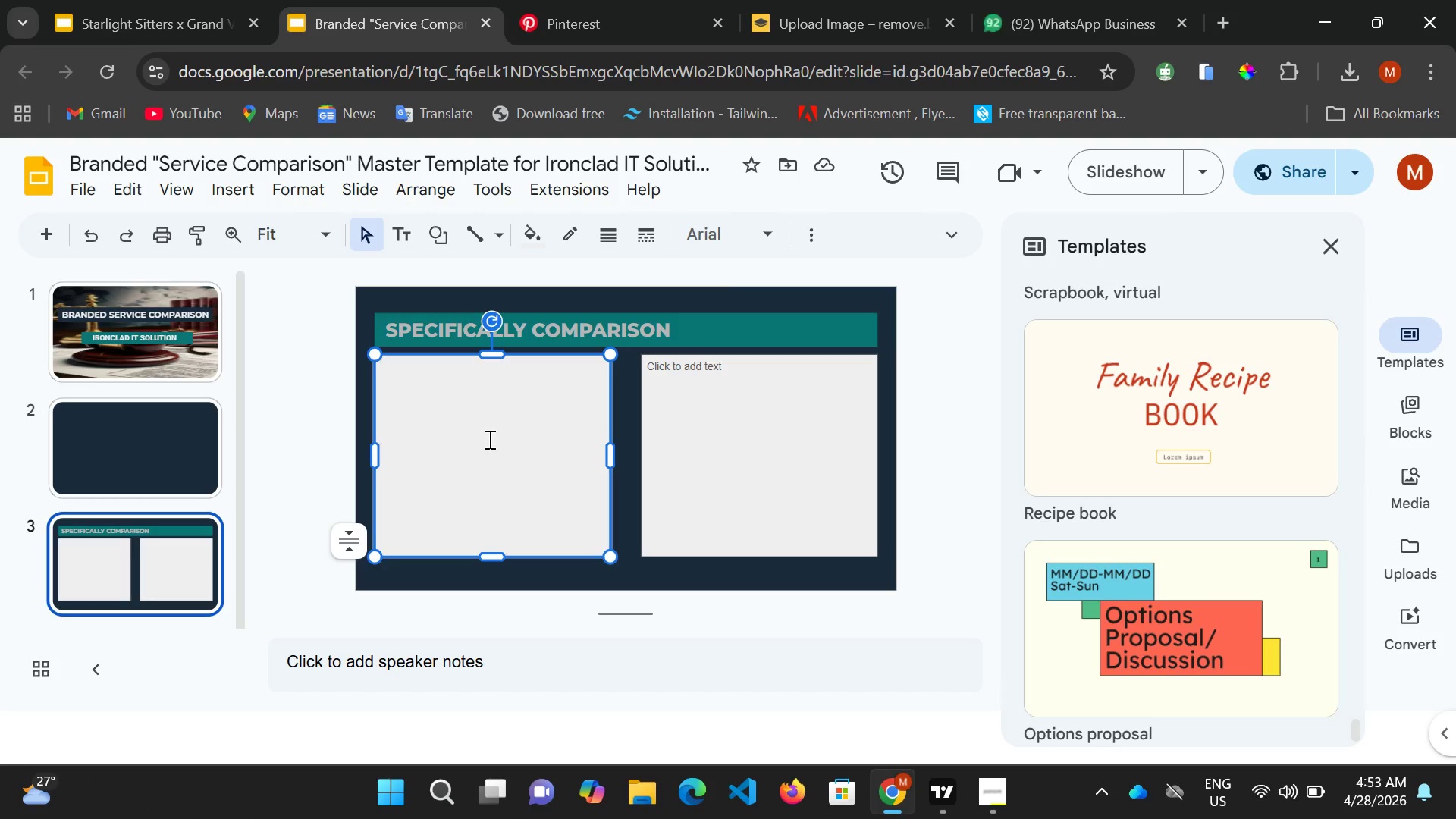 
wait(10.61)
 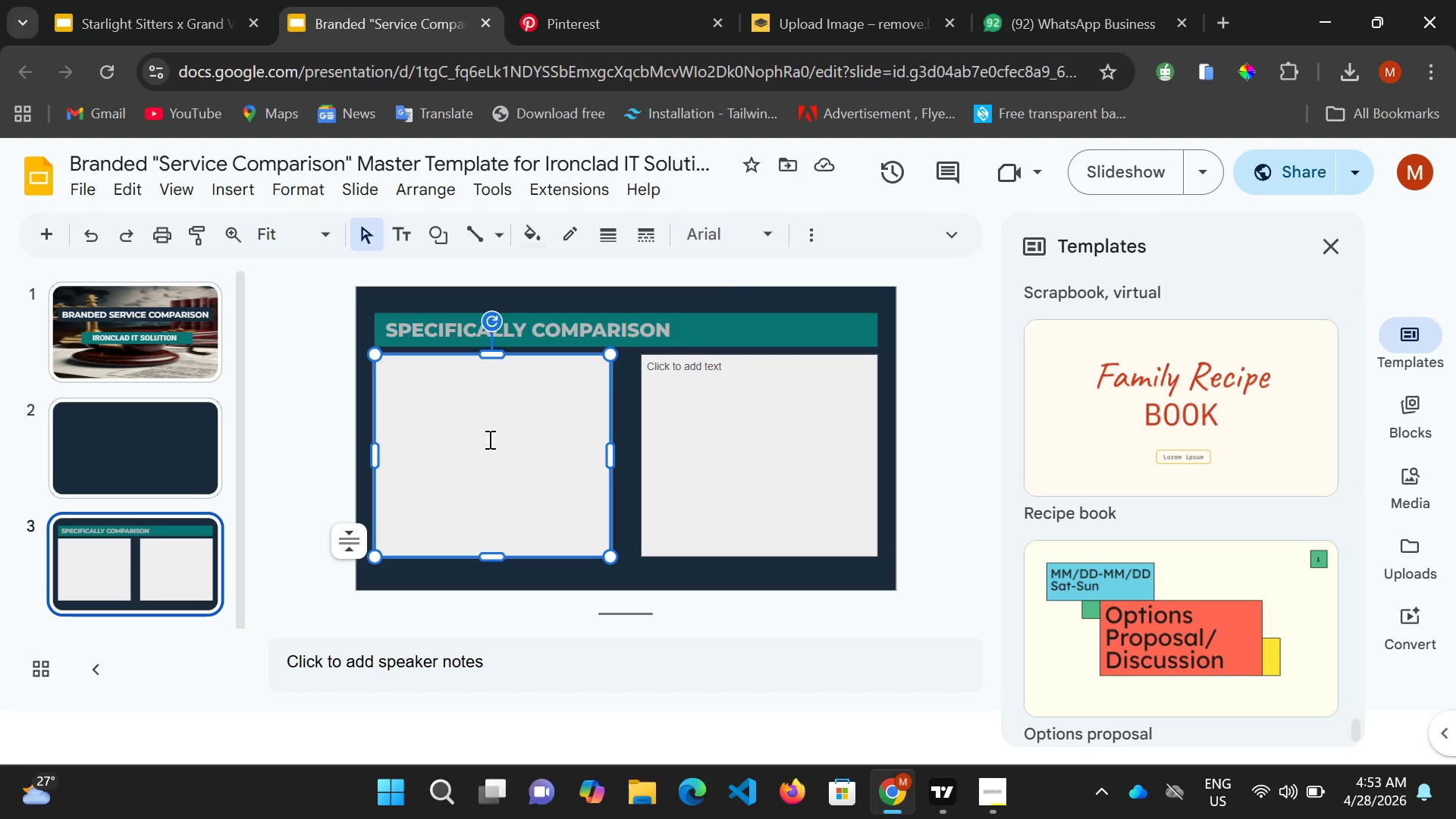 
hold_key(key=ShiftRight, duration=0.61)
 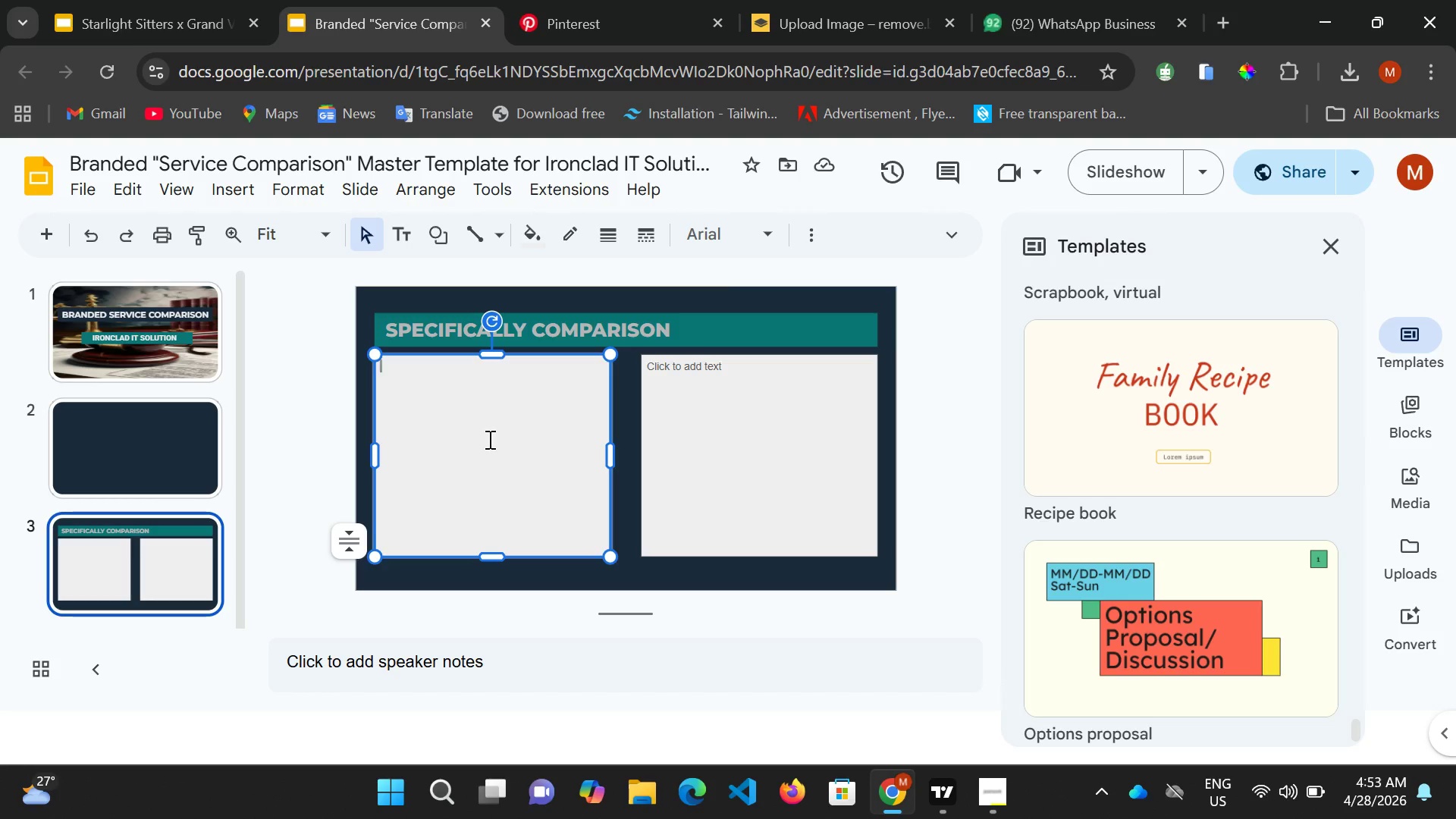 
type(Reactive Engineered)
 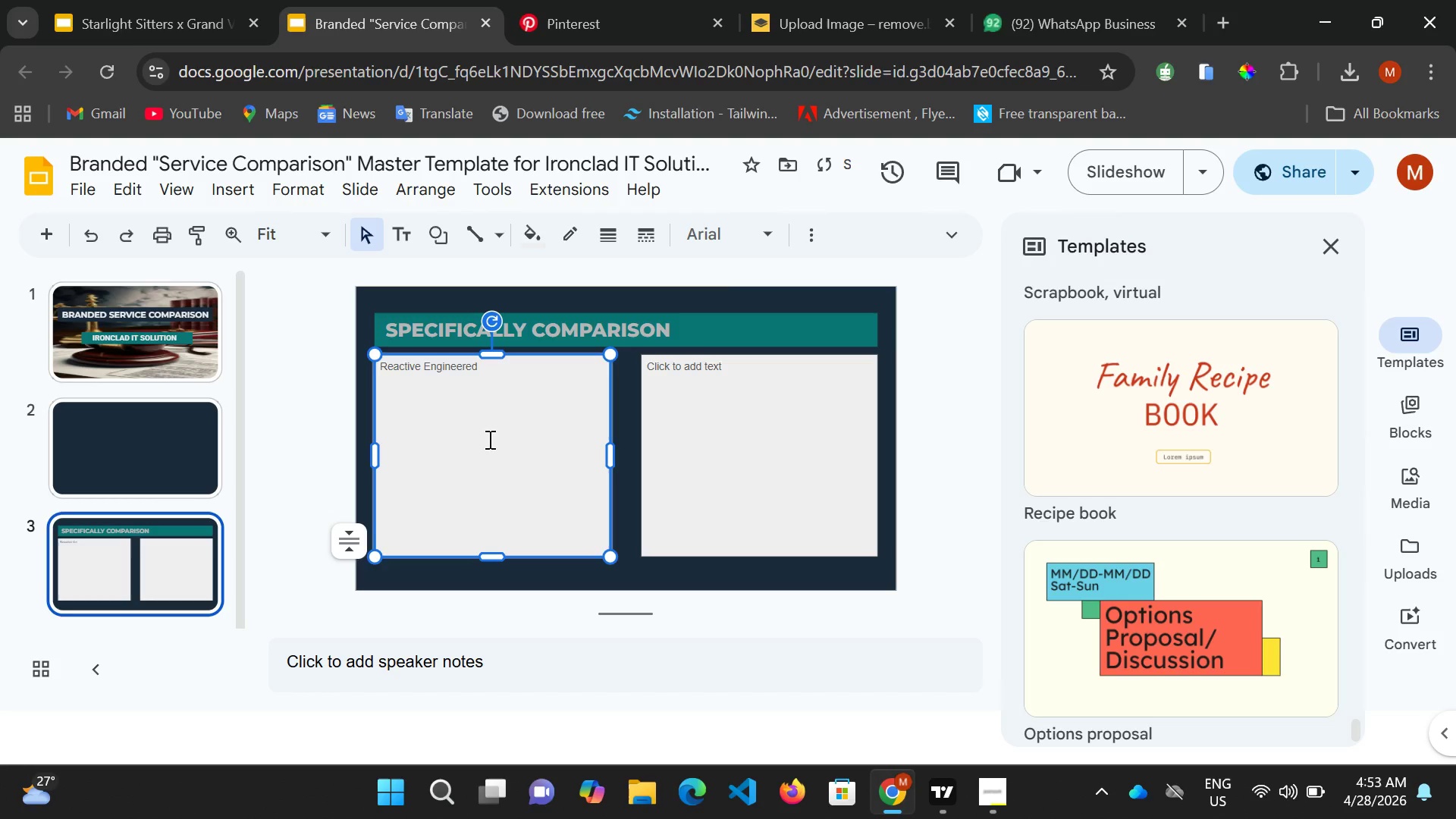 
wait(33.64)
 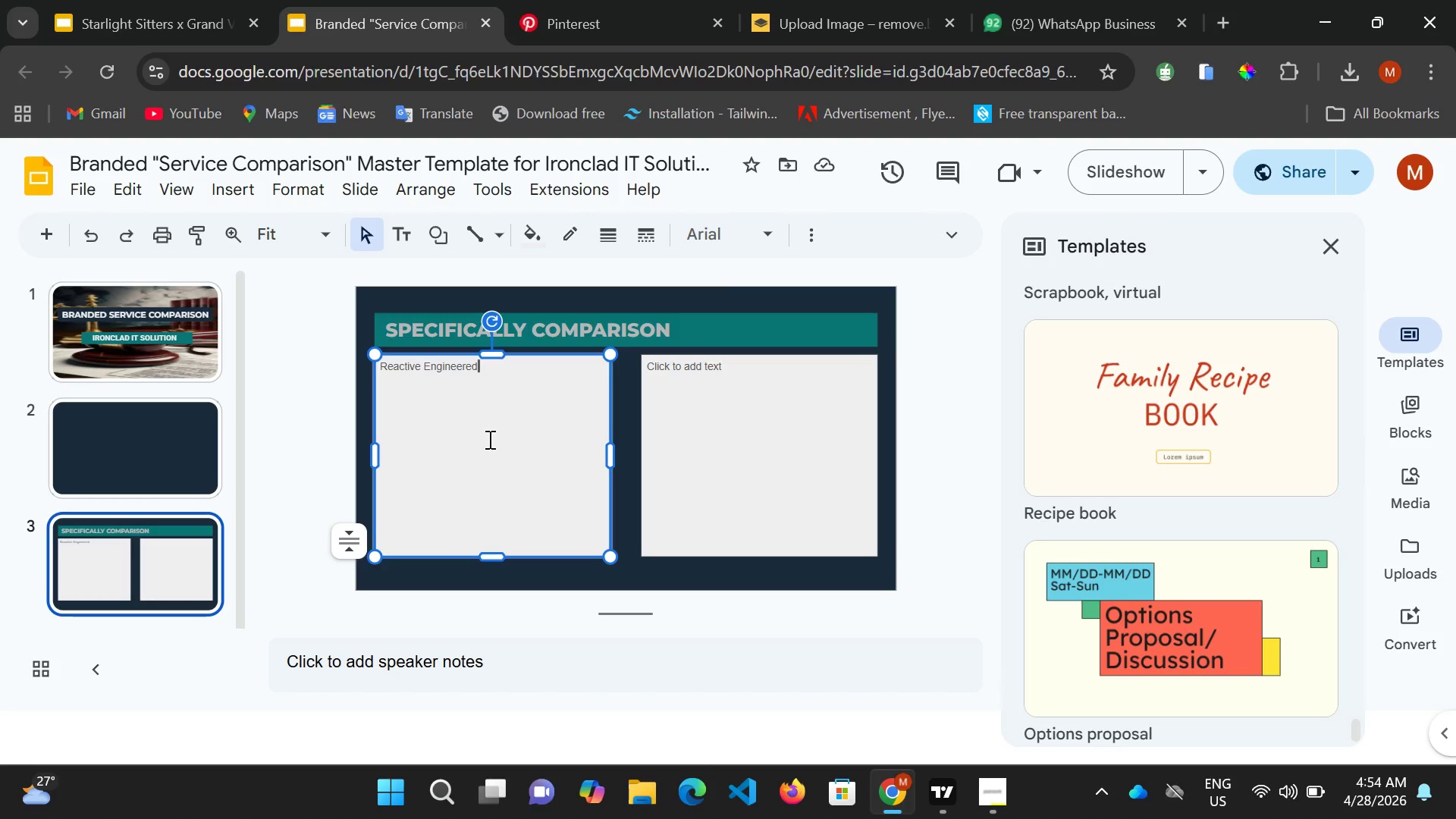 
left_click([673, 447])
 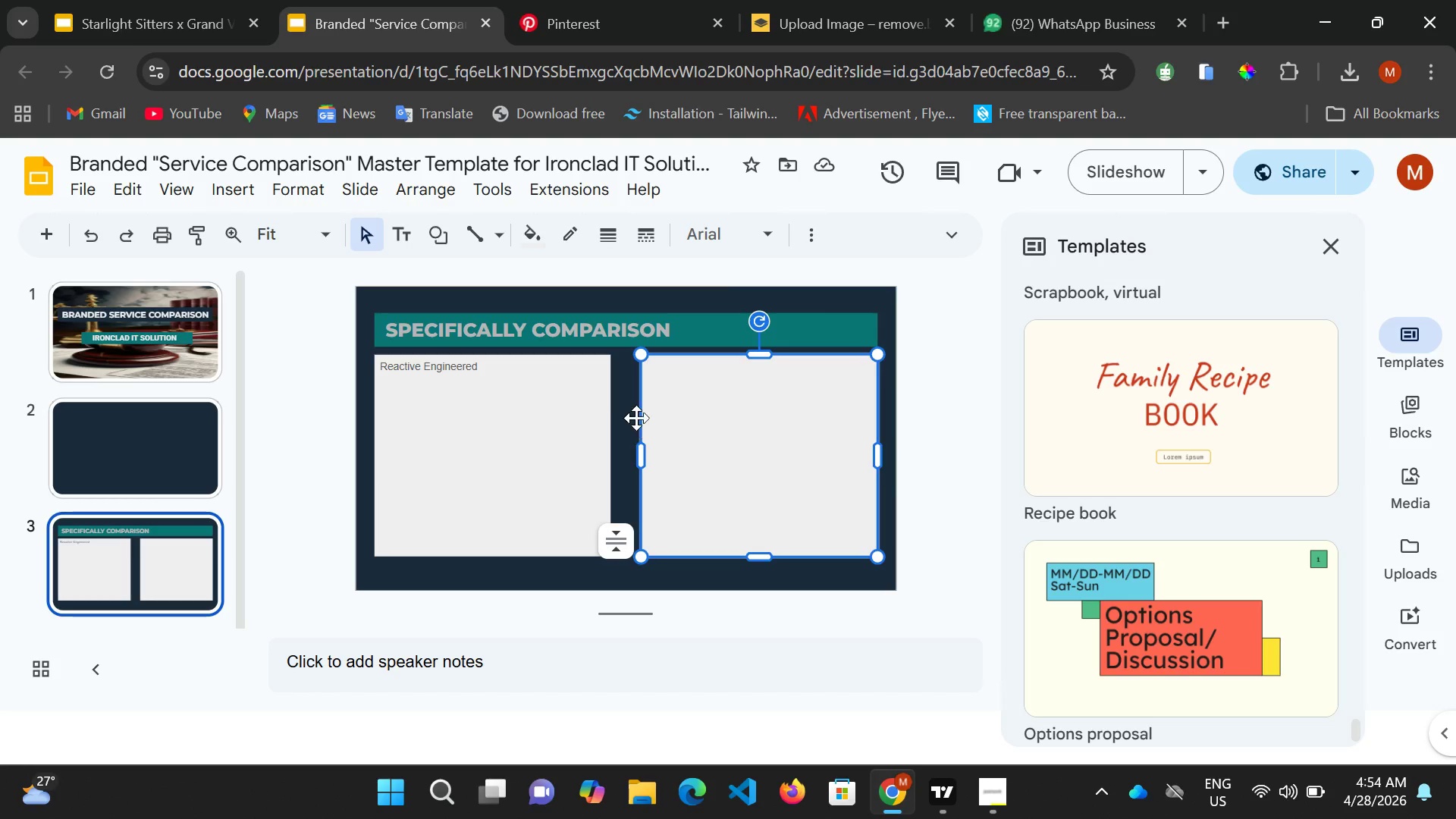 
left_click([645, 413])
 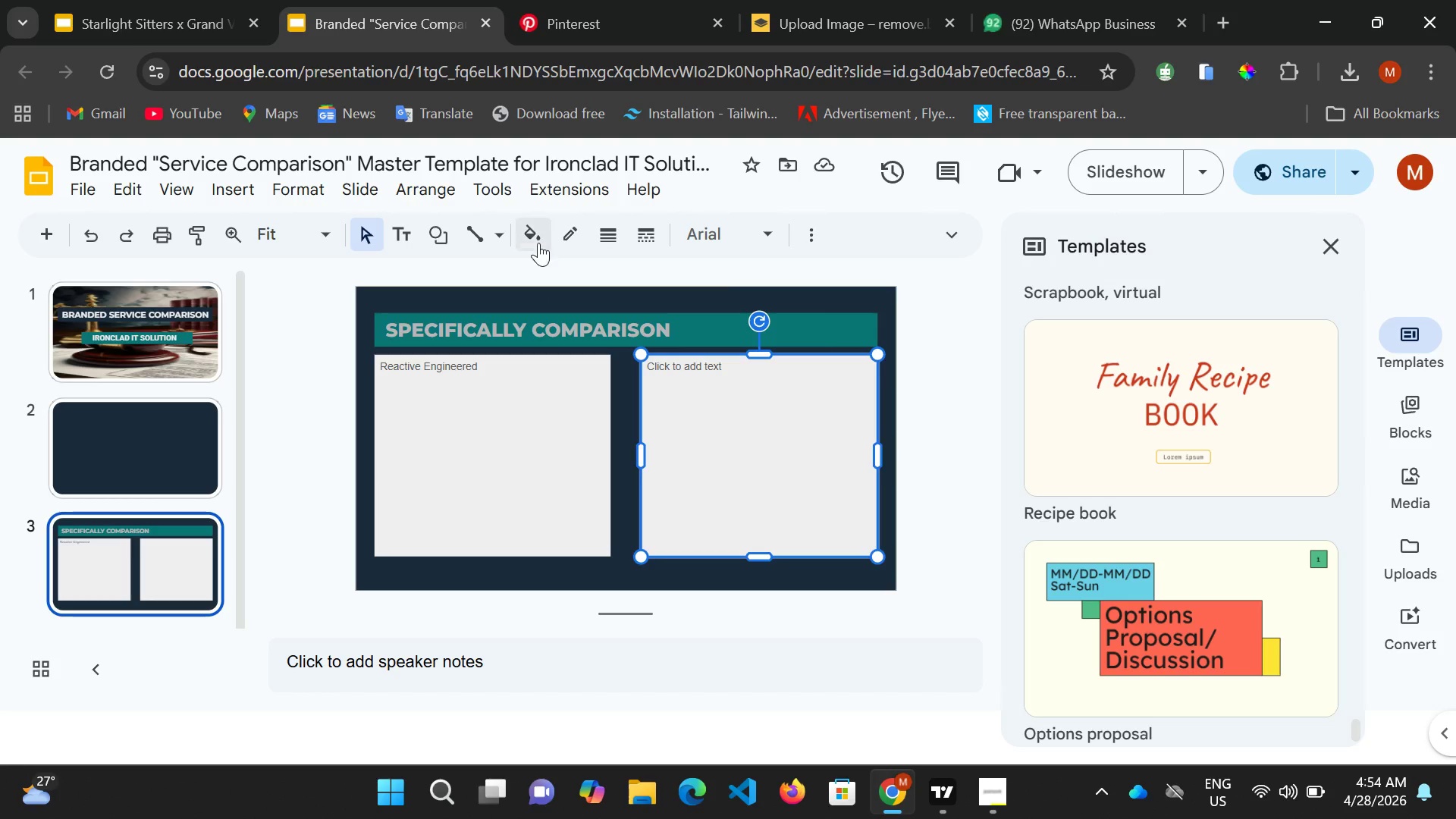 
left_click([538, 242])
 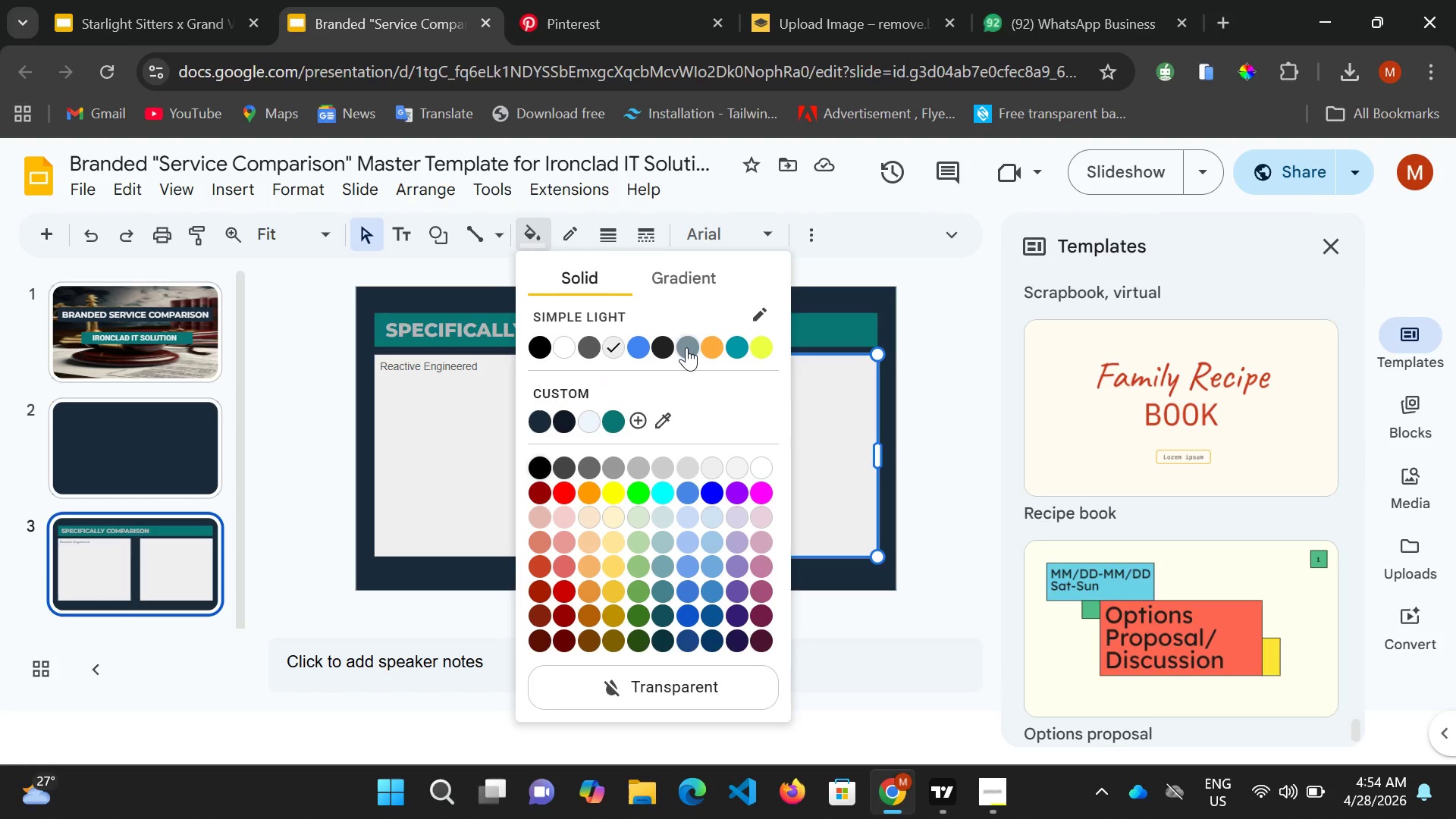 
left_click([686, 347])
 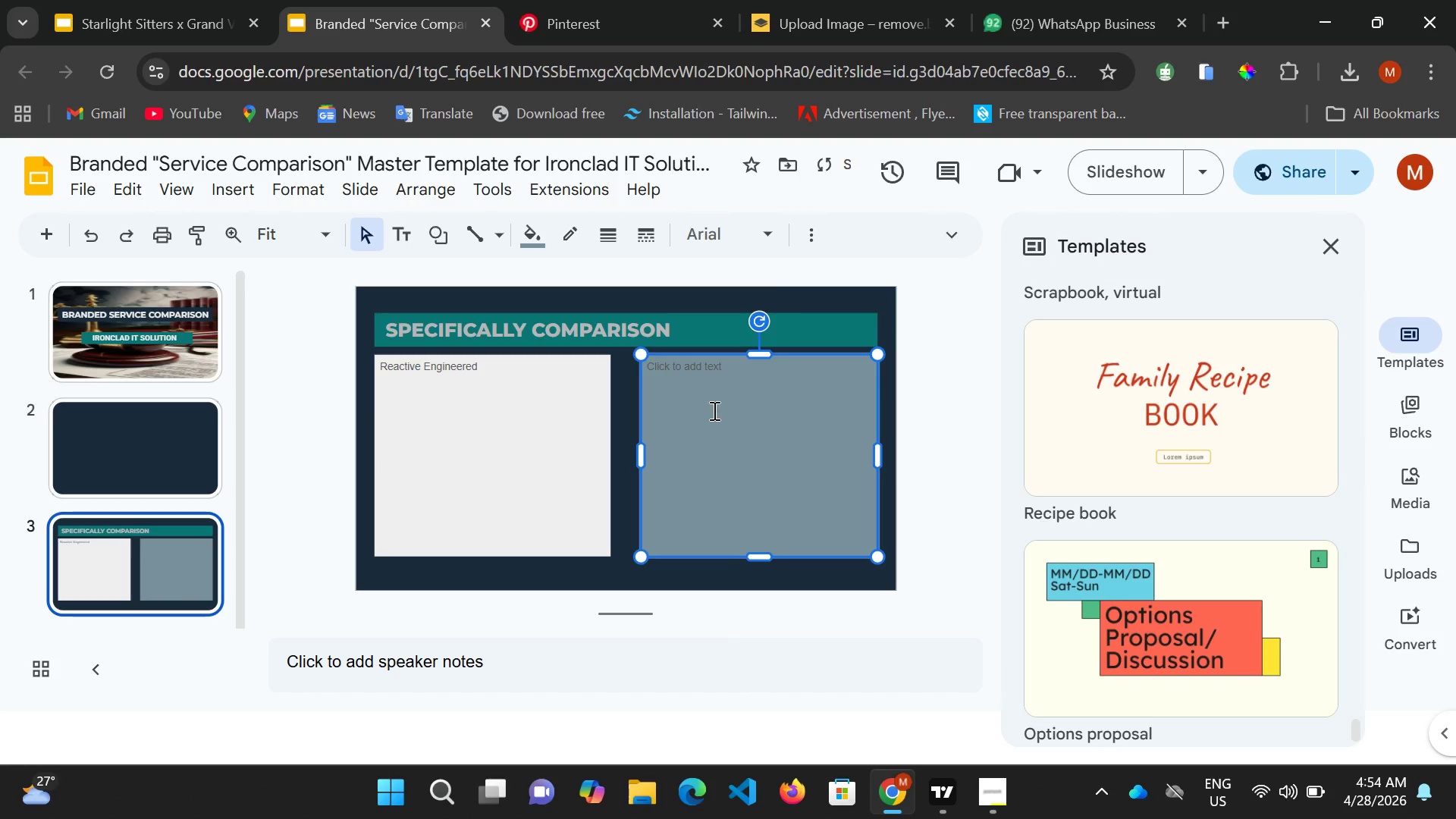 
left_click([718, 403])
 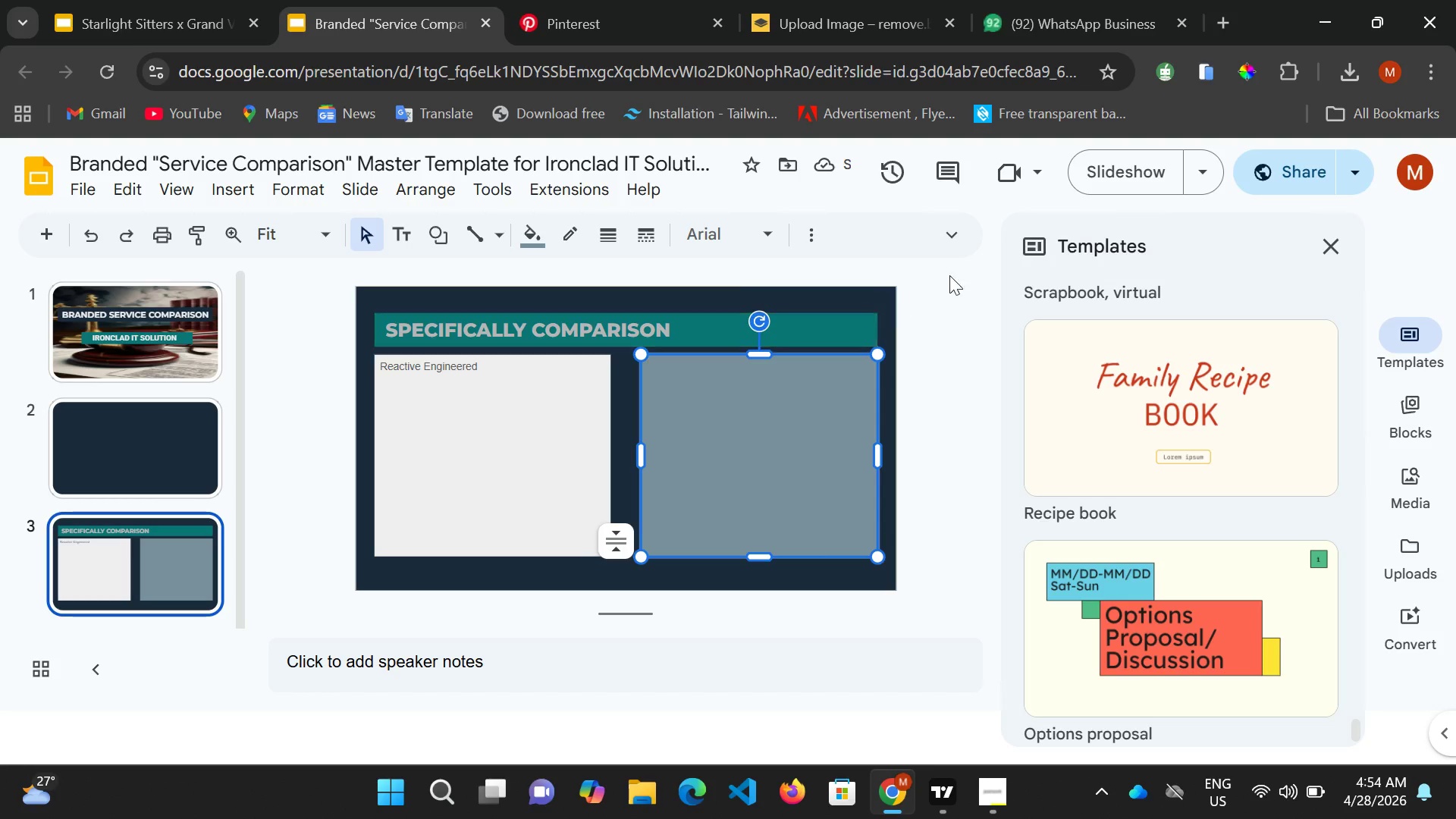 
left_click([1109, 195])
 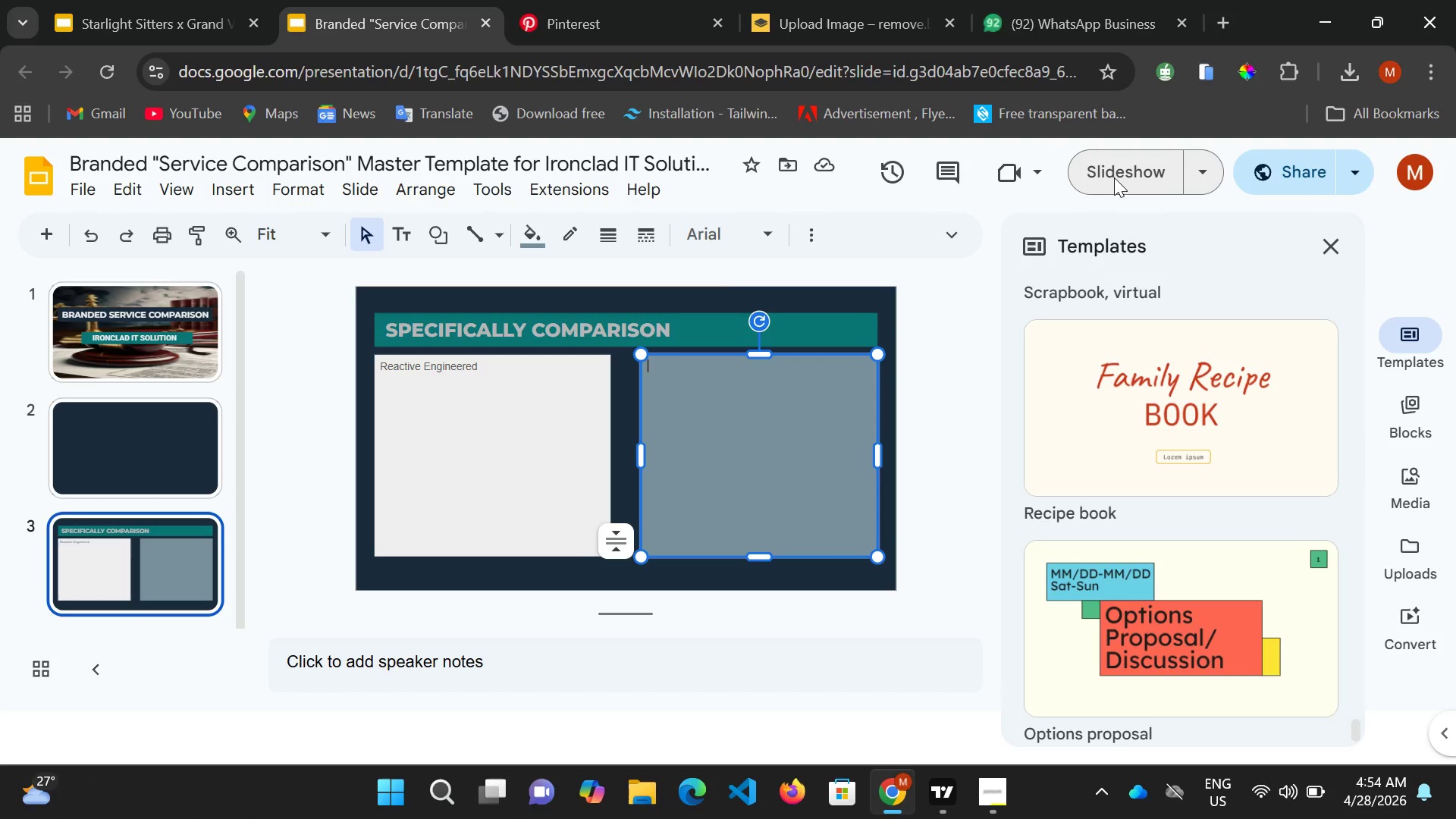 
left_click([1114, 177])
 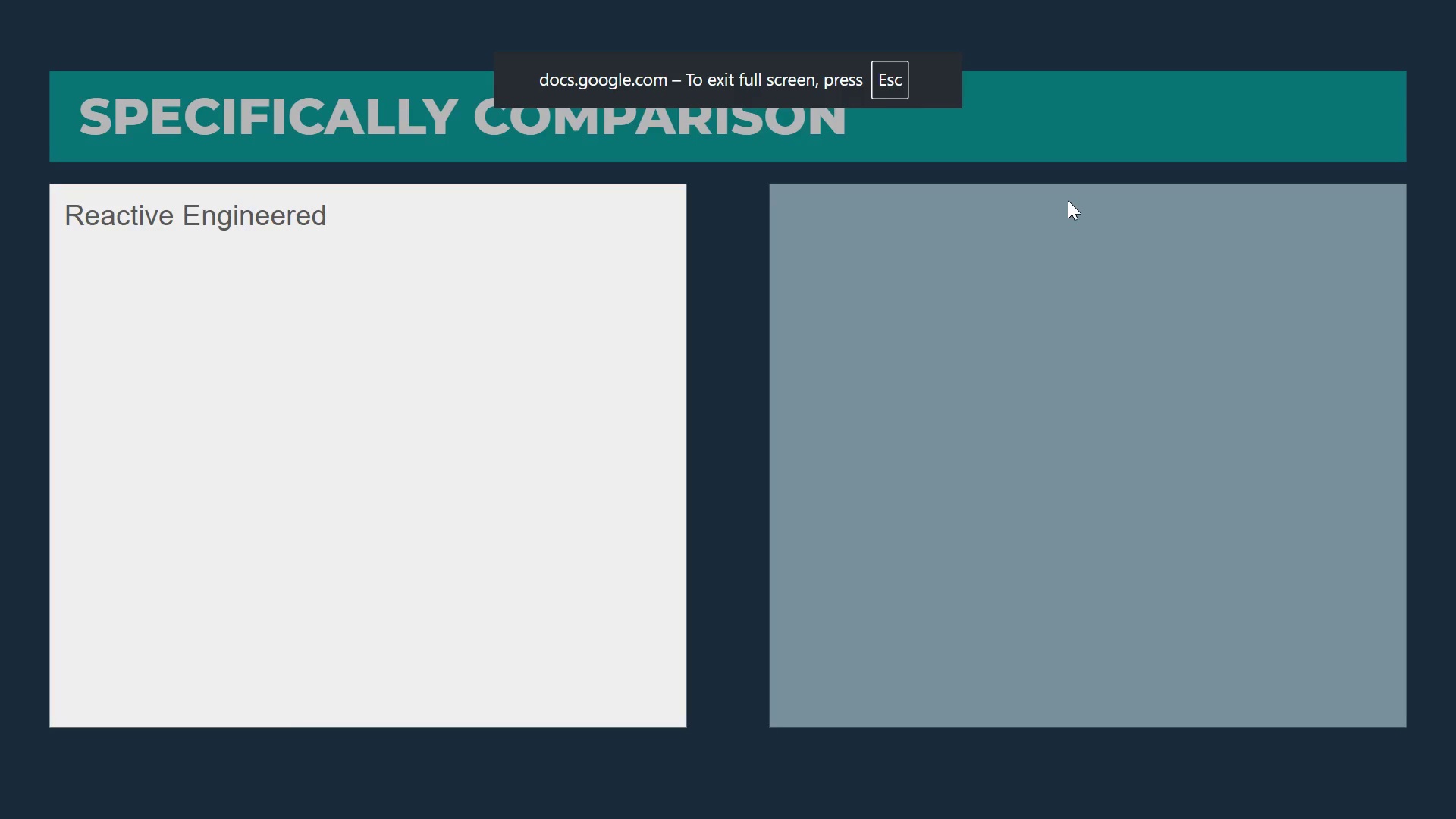 
wait(8.48)
 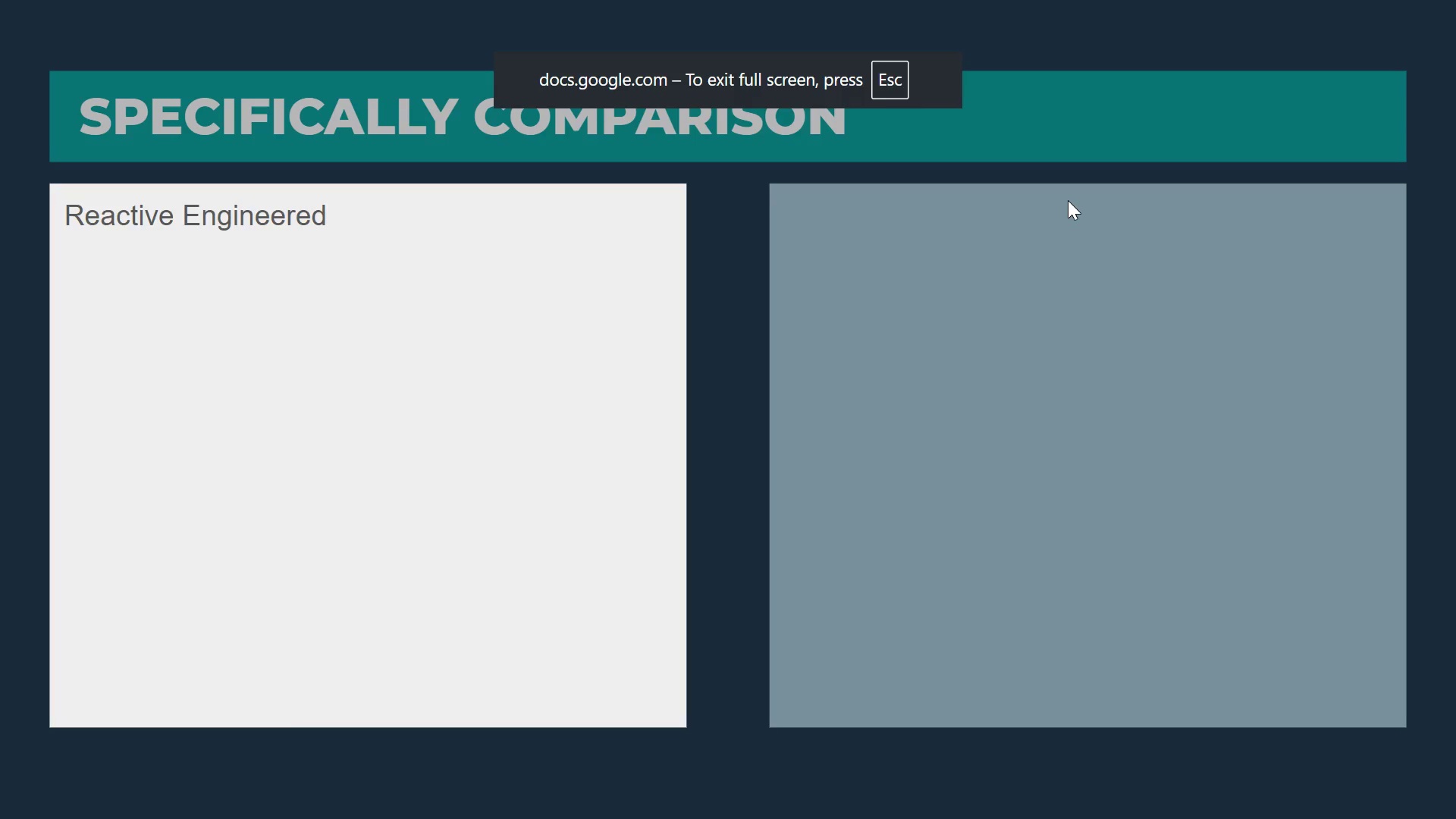 
left_click([340, 211])
 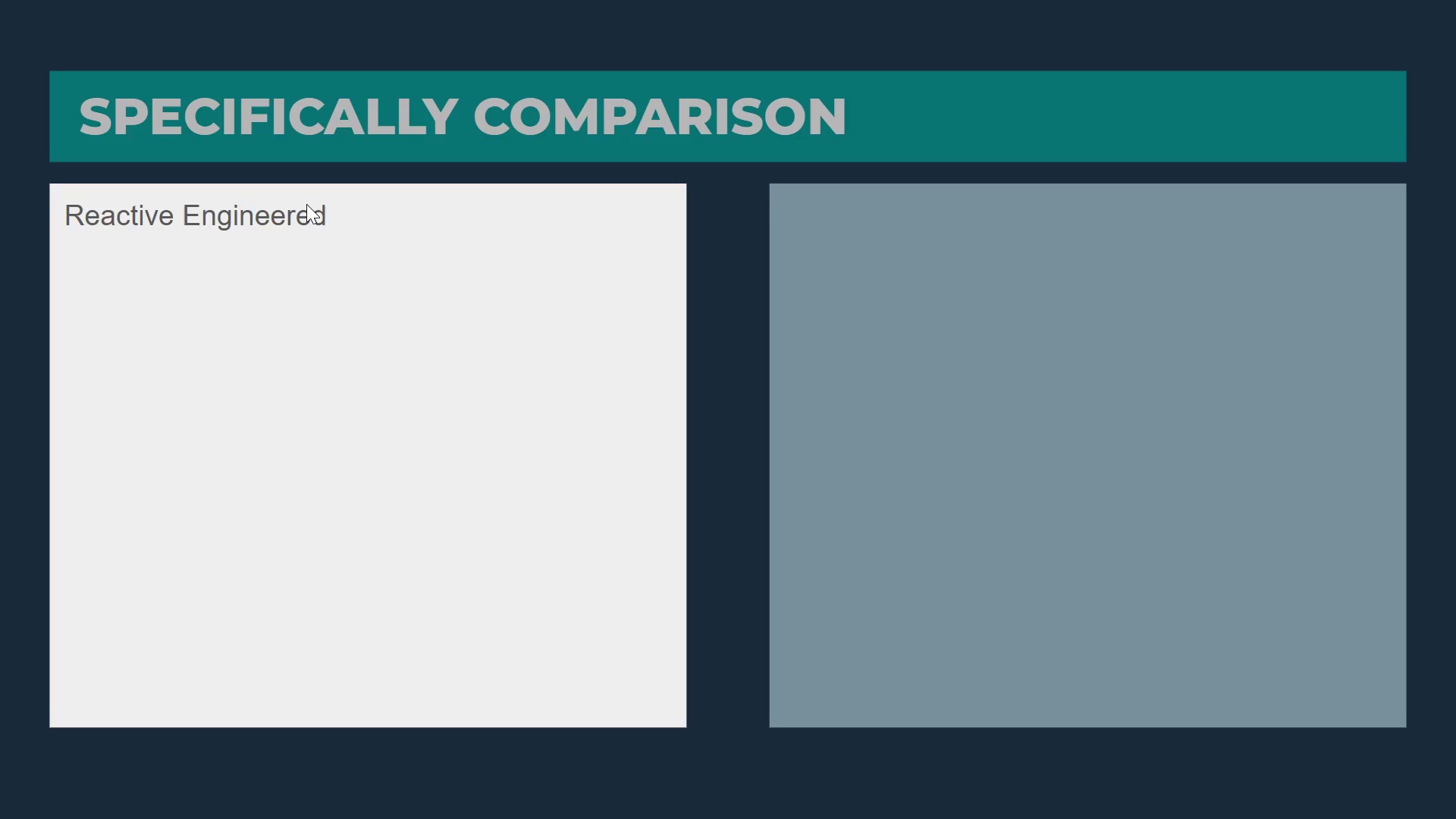 
left_click([306, 204])
 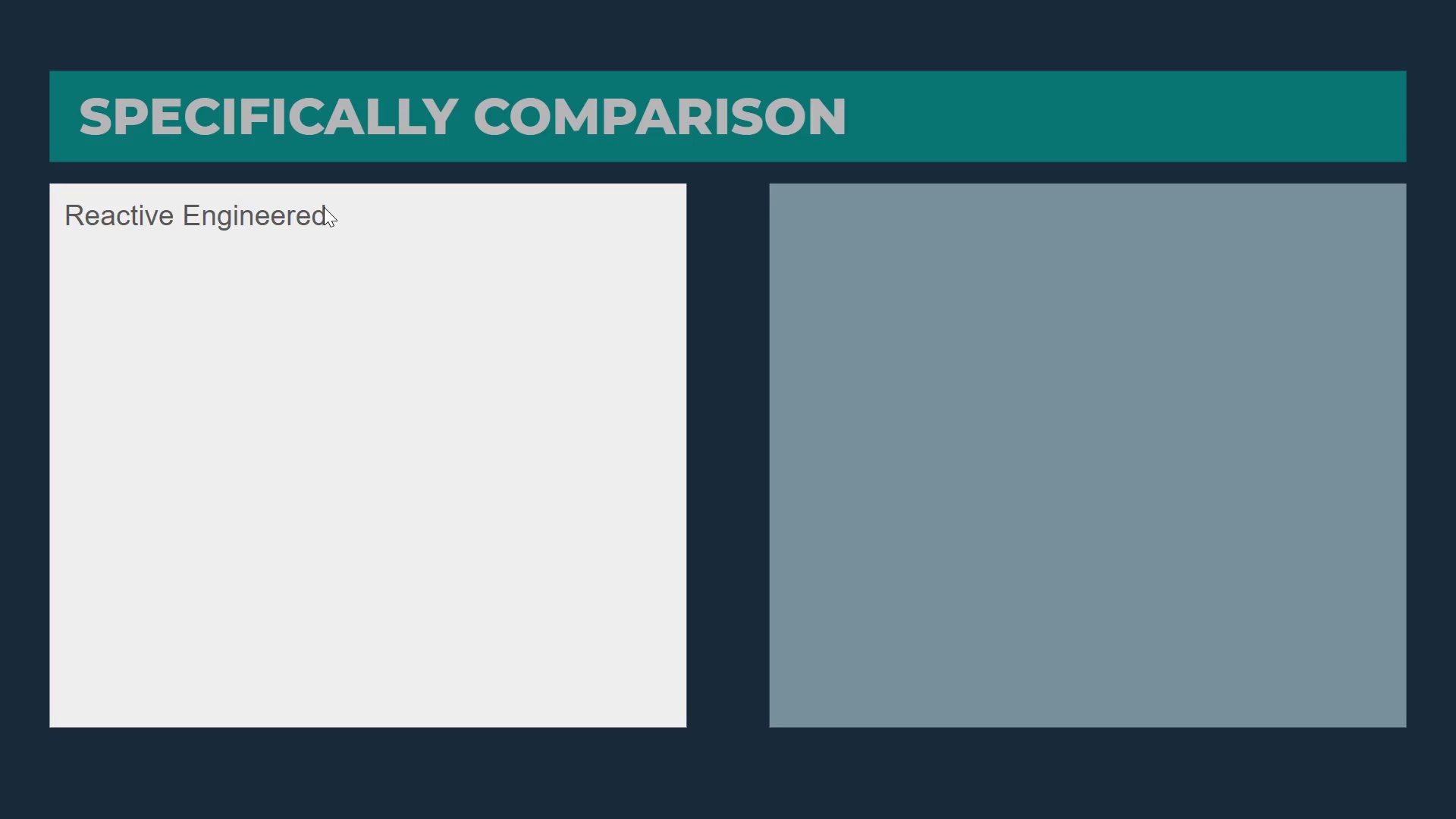 
left_click([324, 207])
 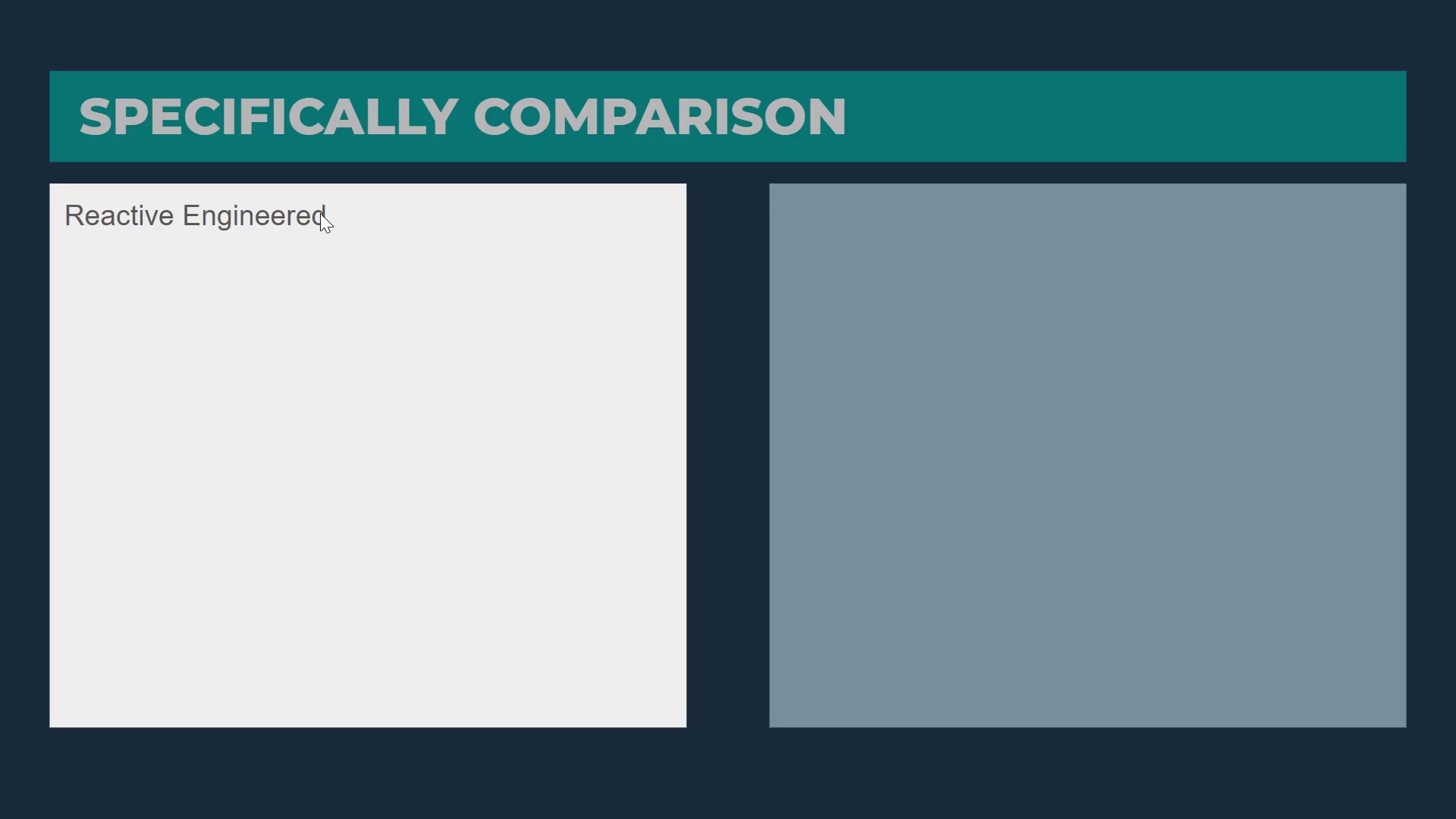 
key(Control+ControlLeft)
 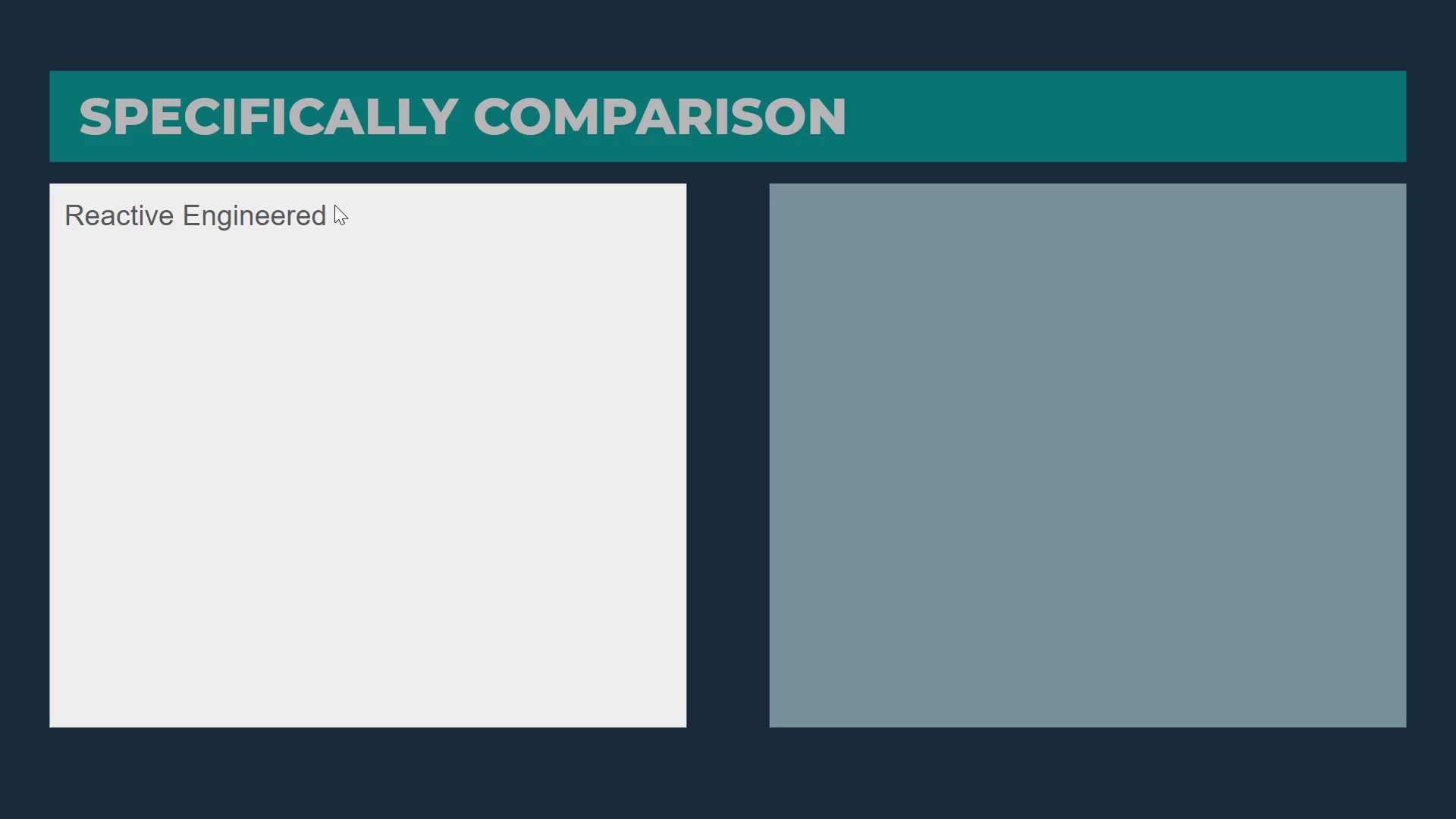 
key(Escape)
 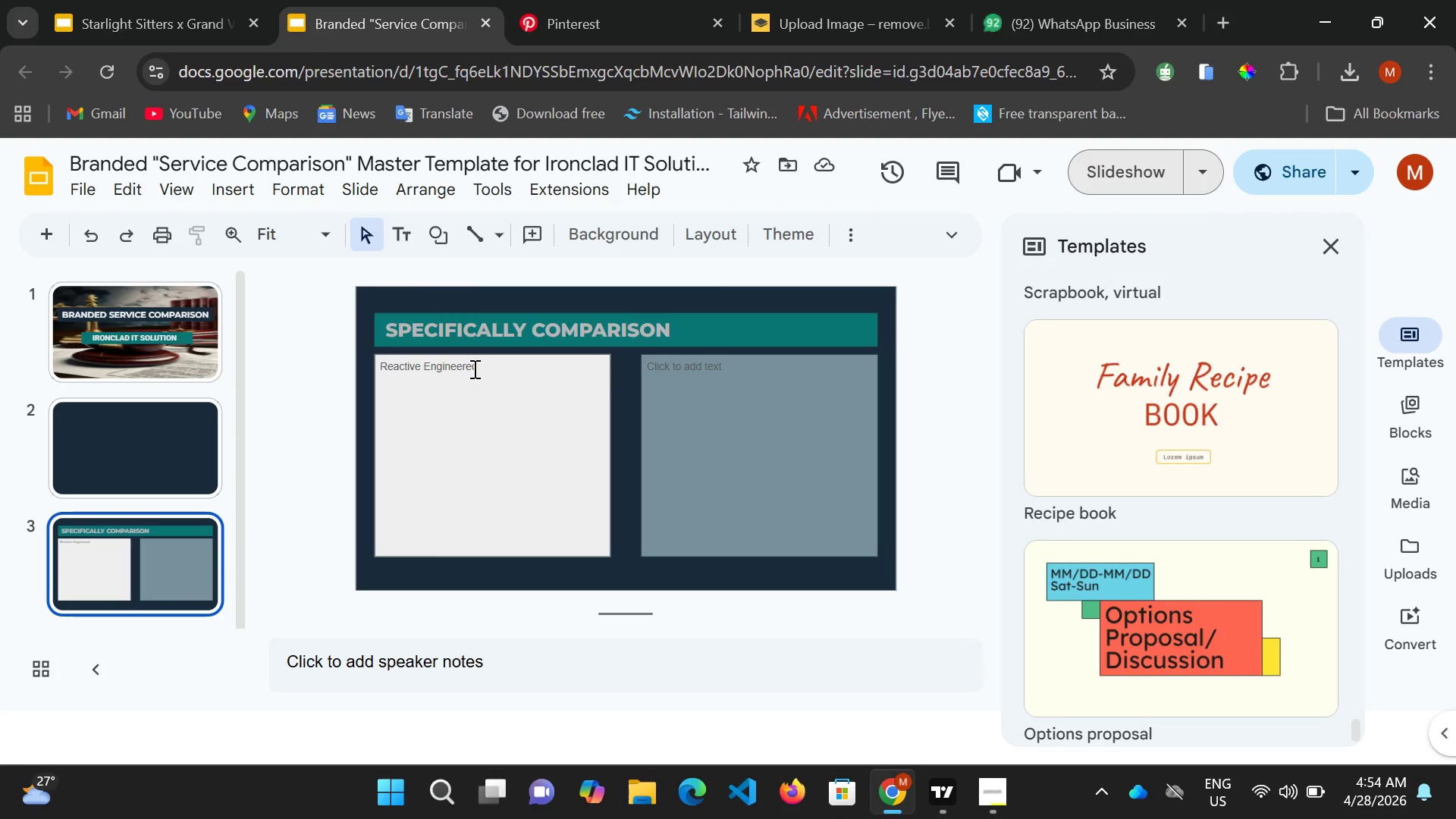 
left_click([482, 366])
 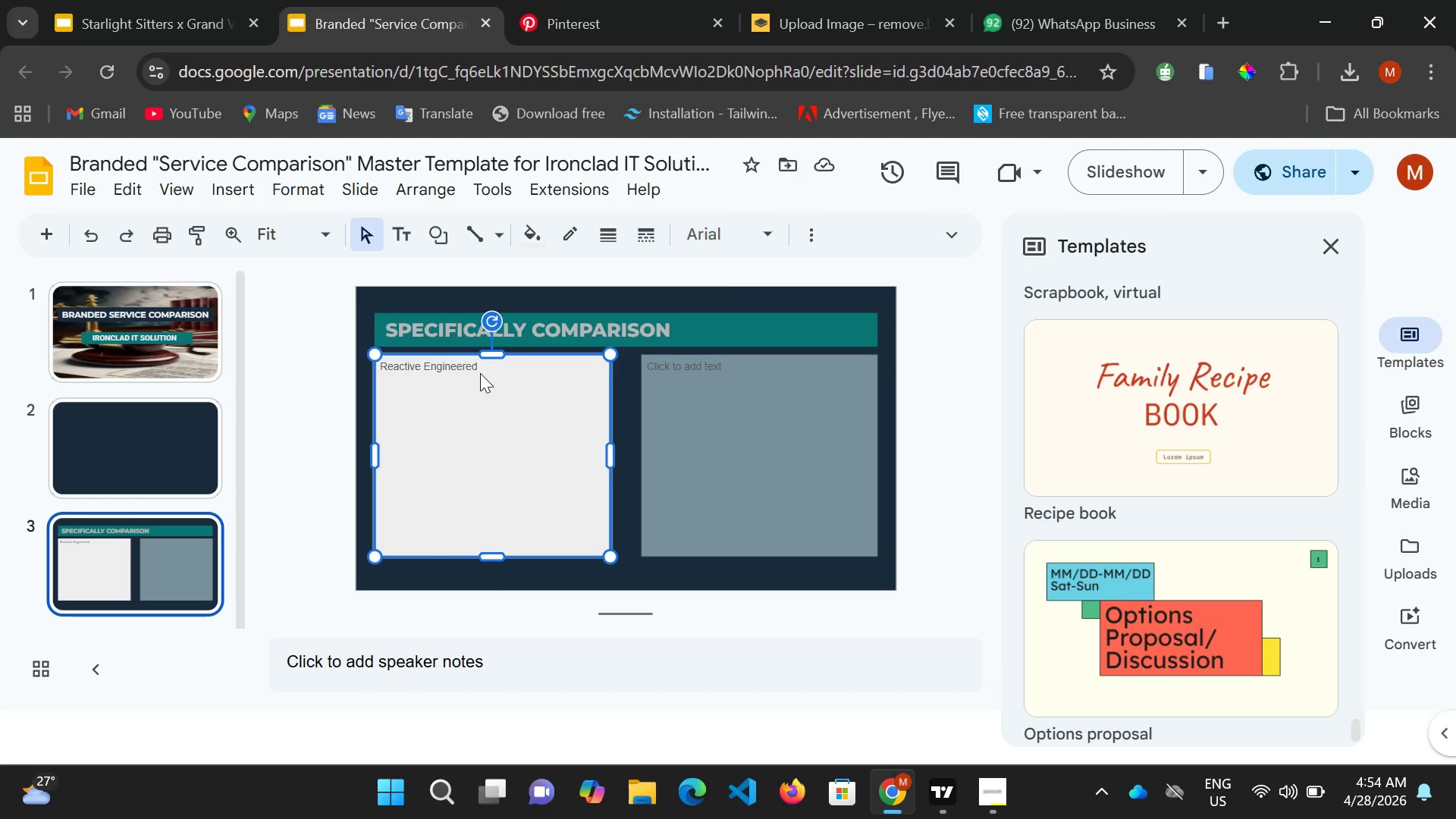 
left_click([480, 373])
 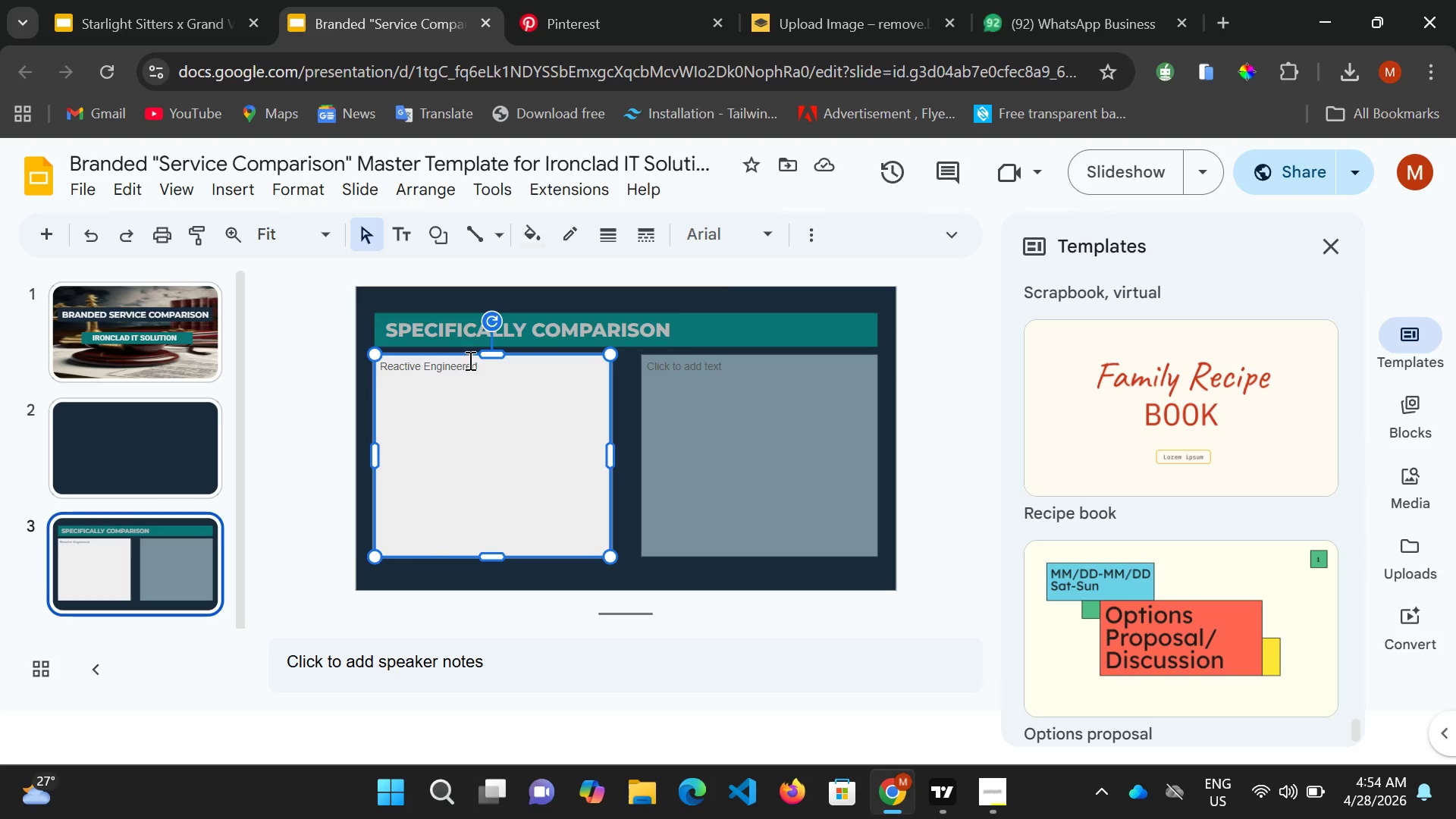 
left_click([469, 360])
 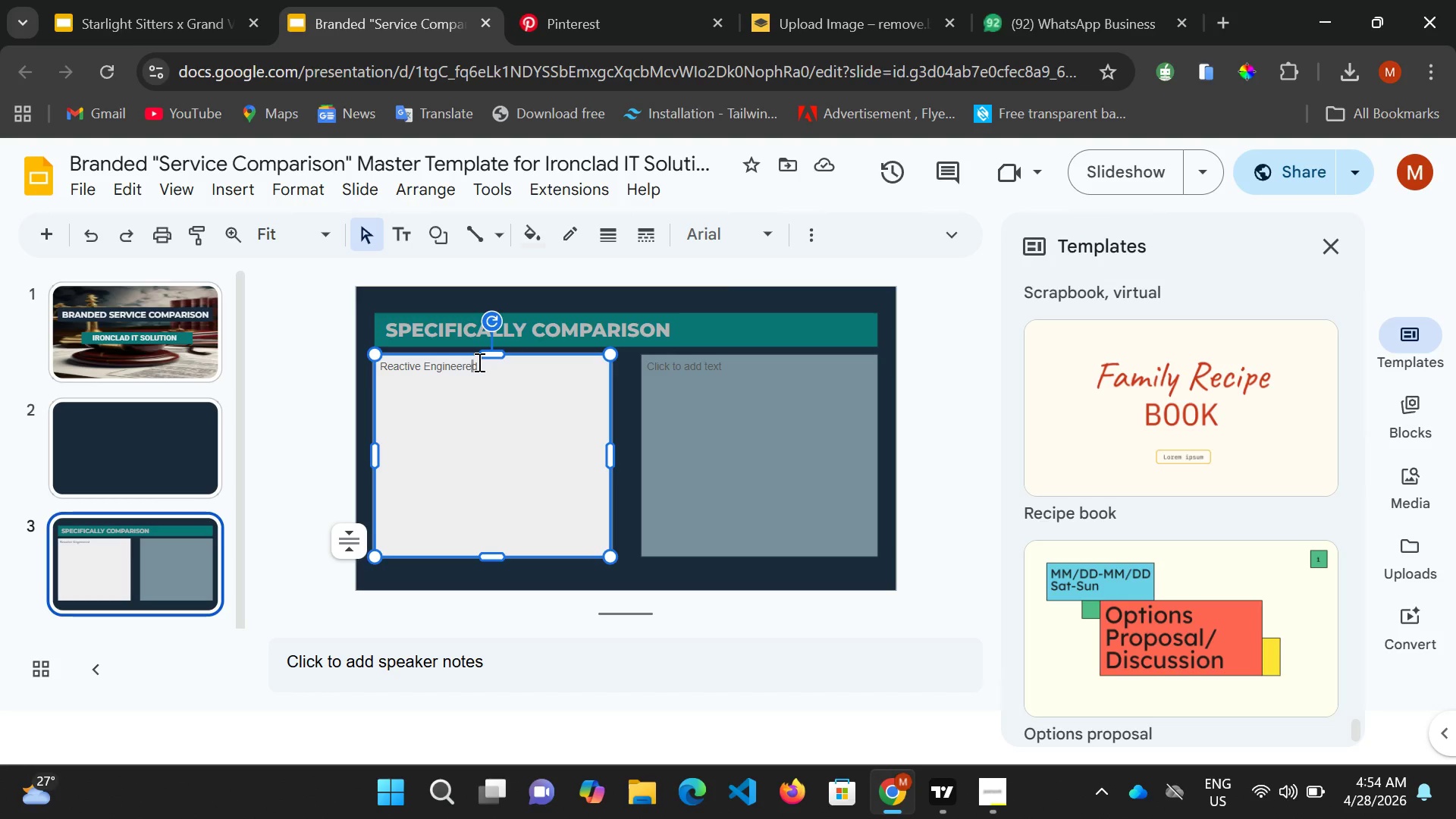 
left_click([478, 362])
 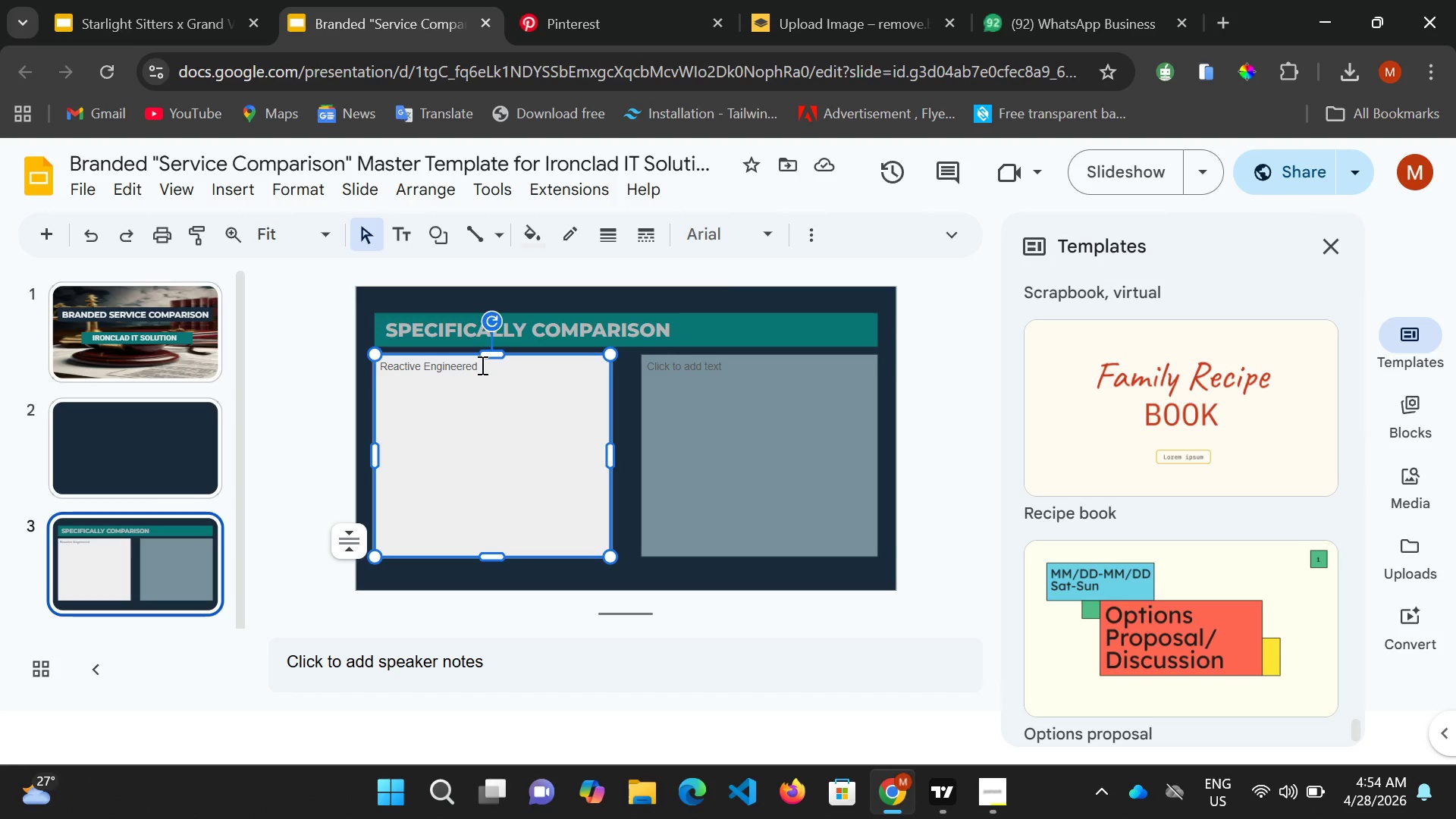 
type( Analysis)
 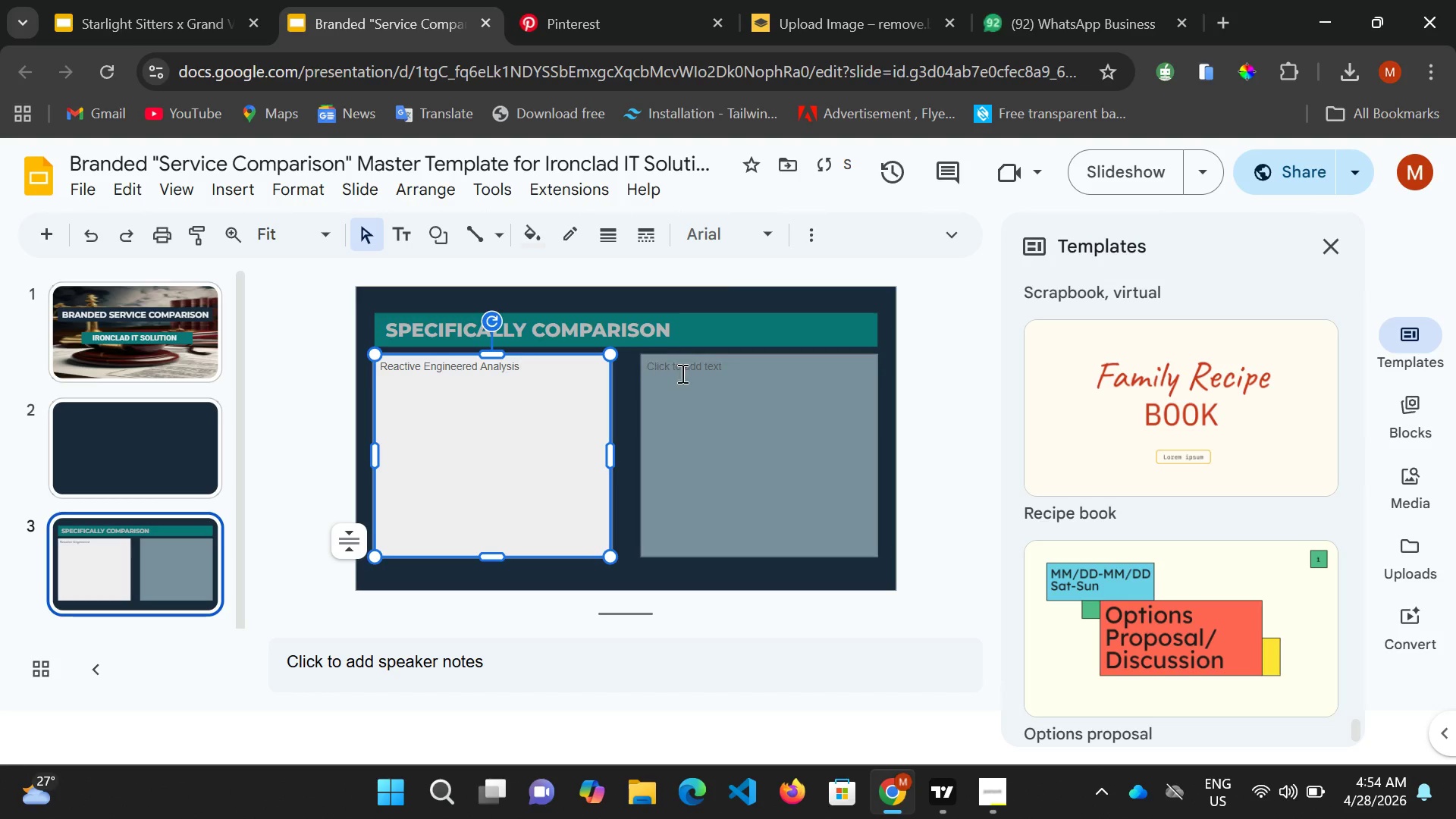 
left_click([680, 374])
 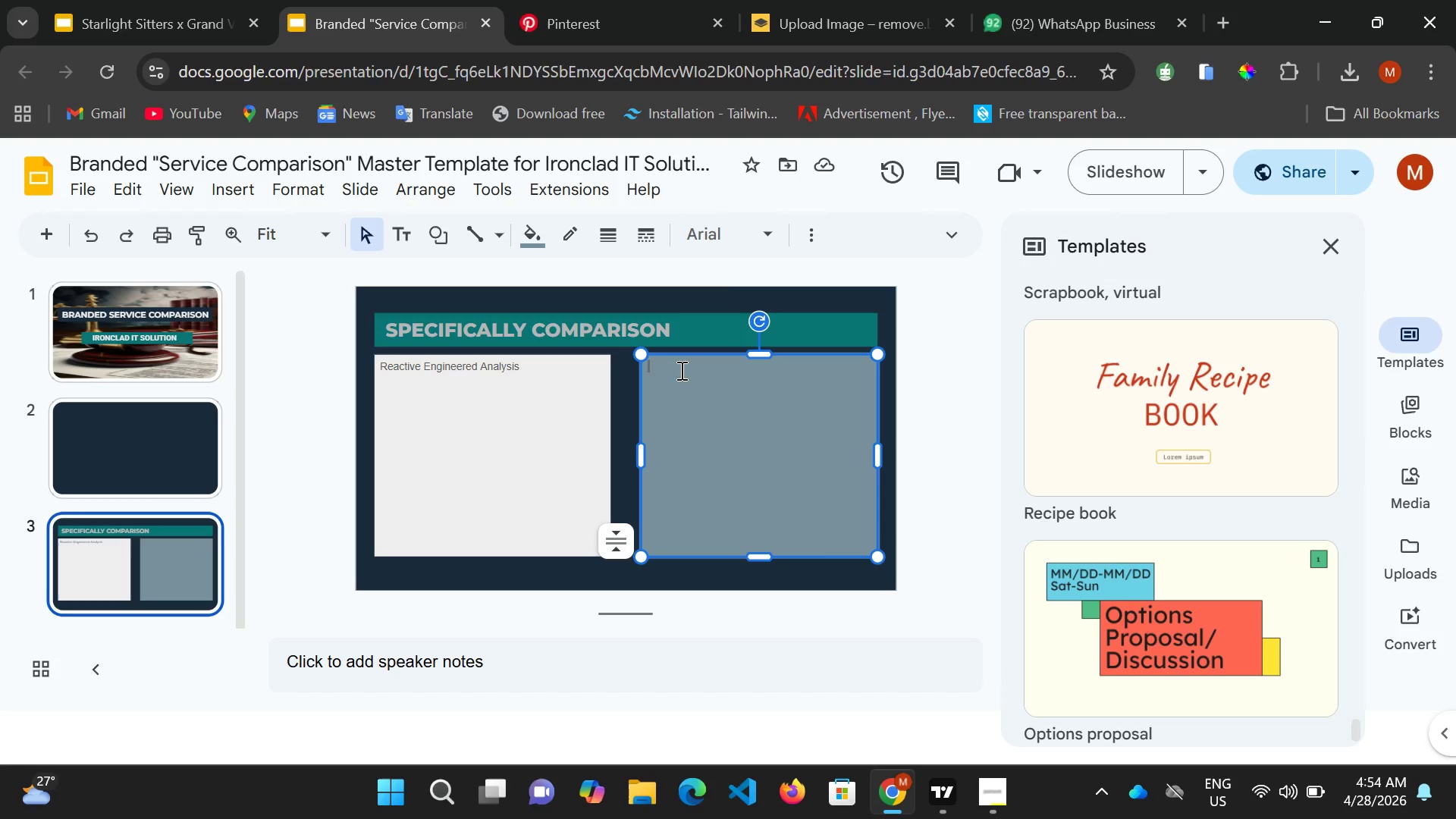 
wait(7.92)
 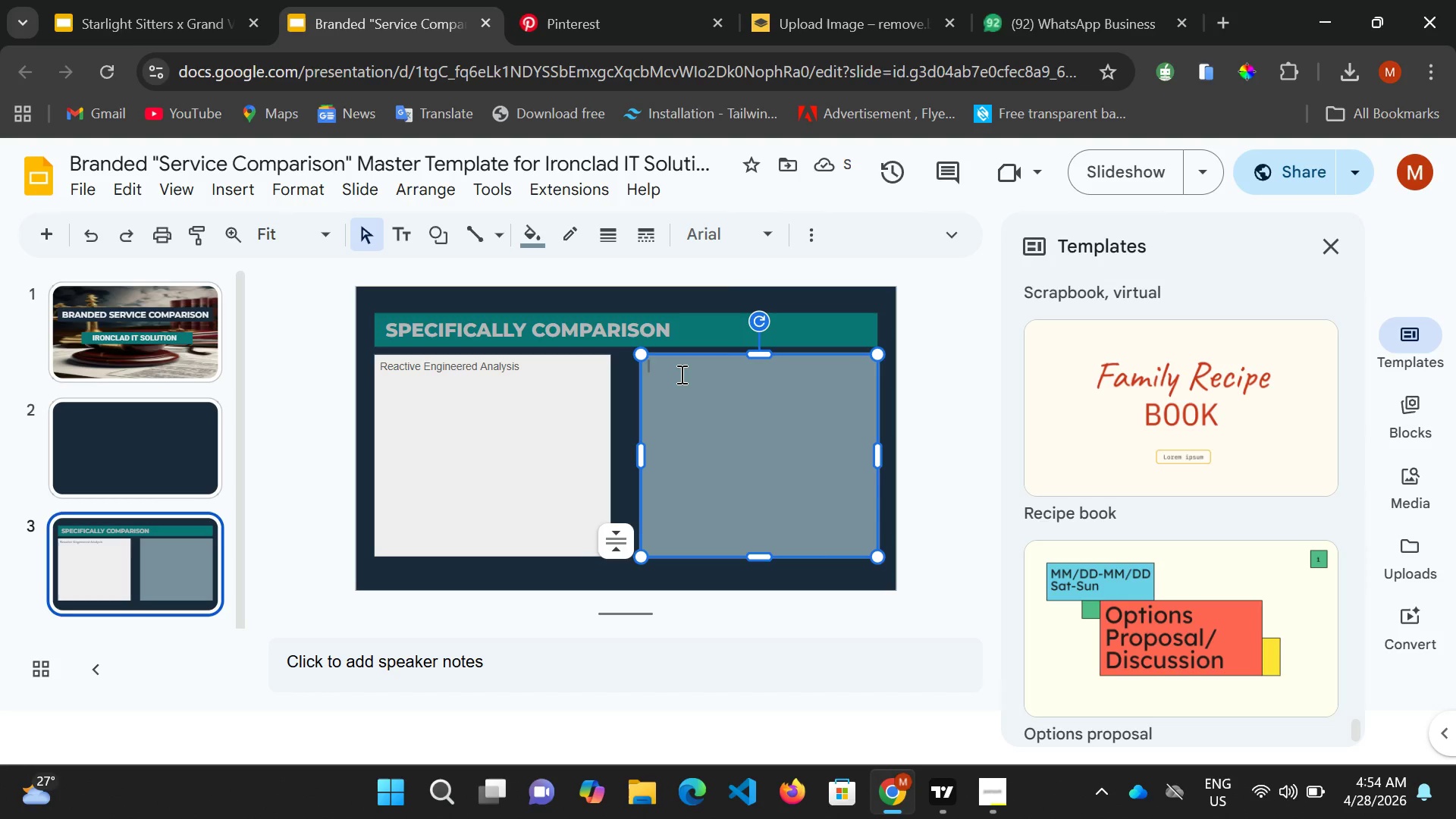 
type( PROACTIVE Engineerd)
key(Backspace)
type(ed ANALYSIS)
 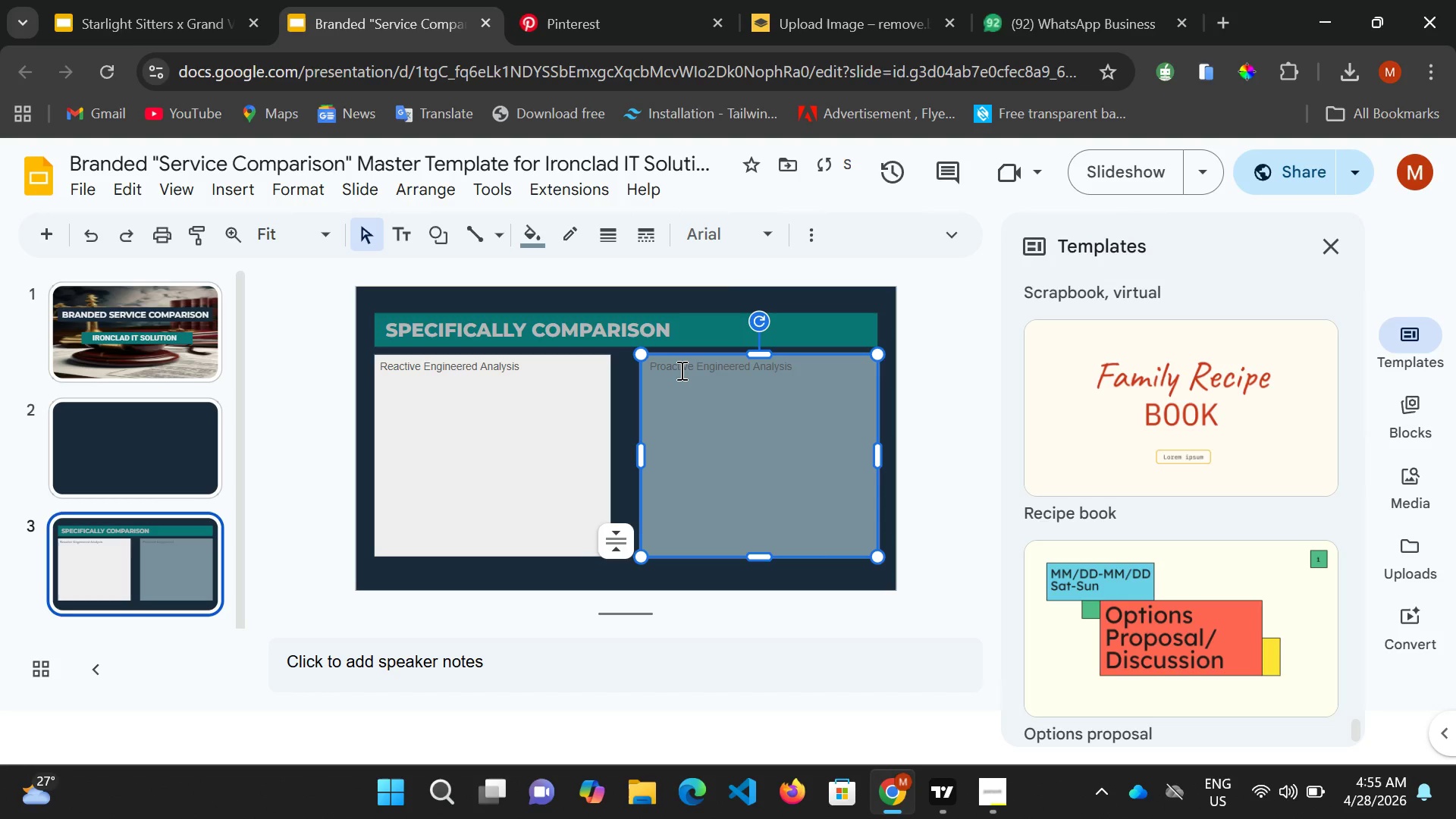 
wait(5.81)
 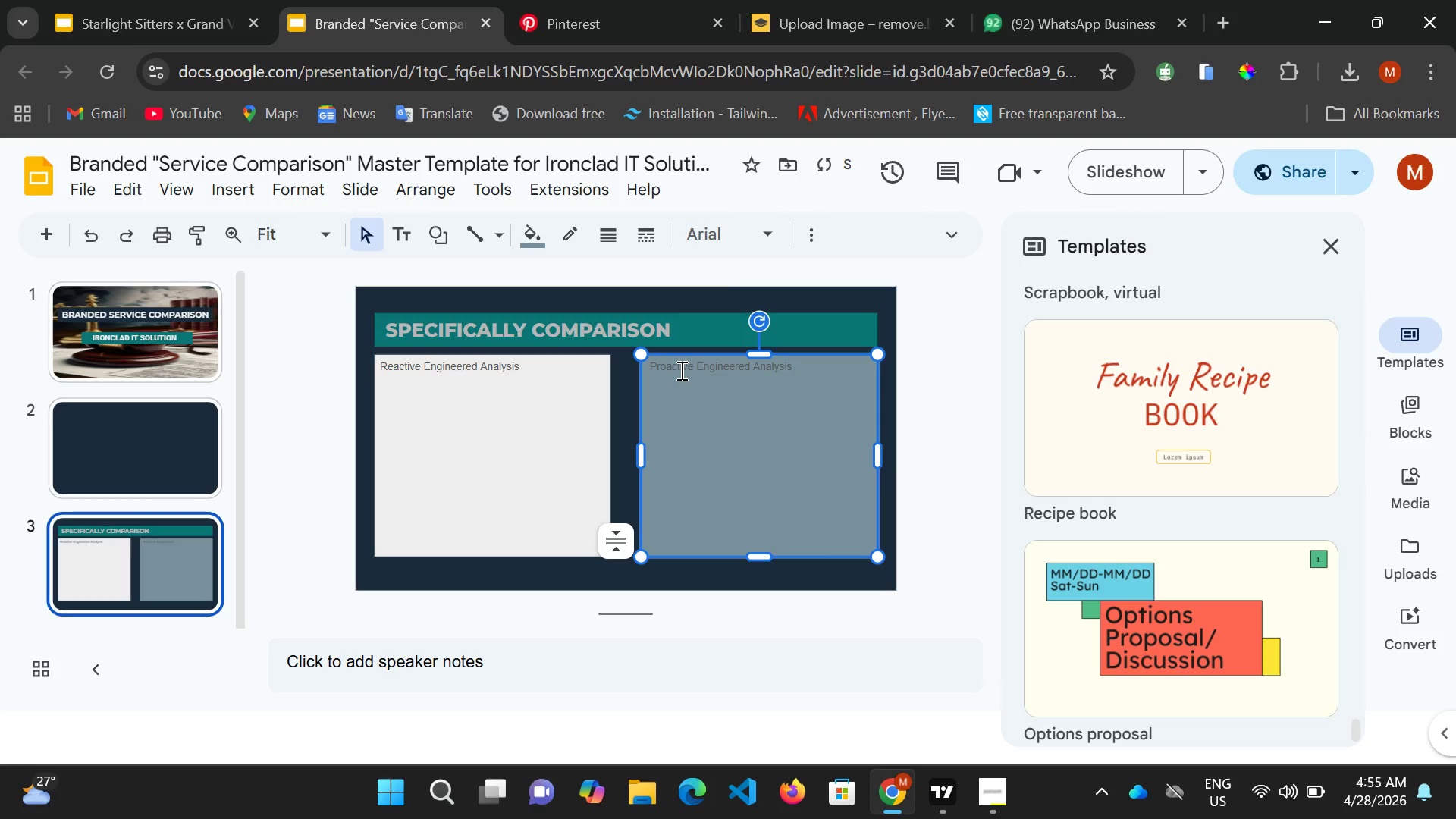 
left_click([521, 368])
 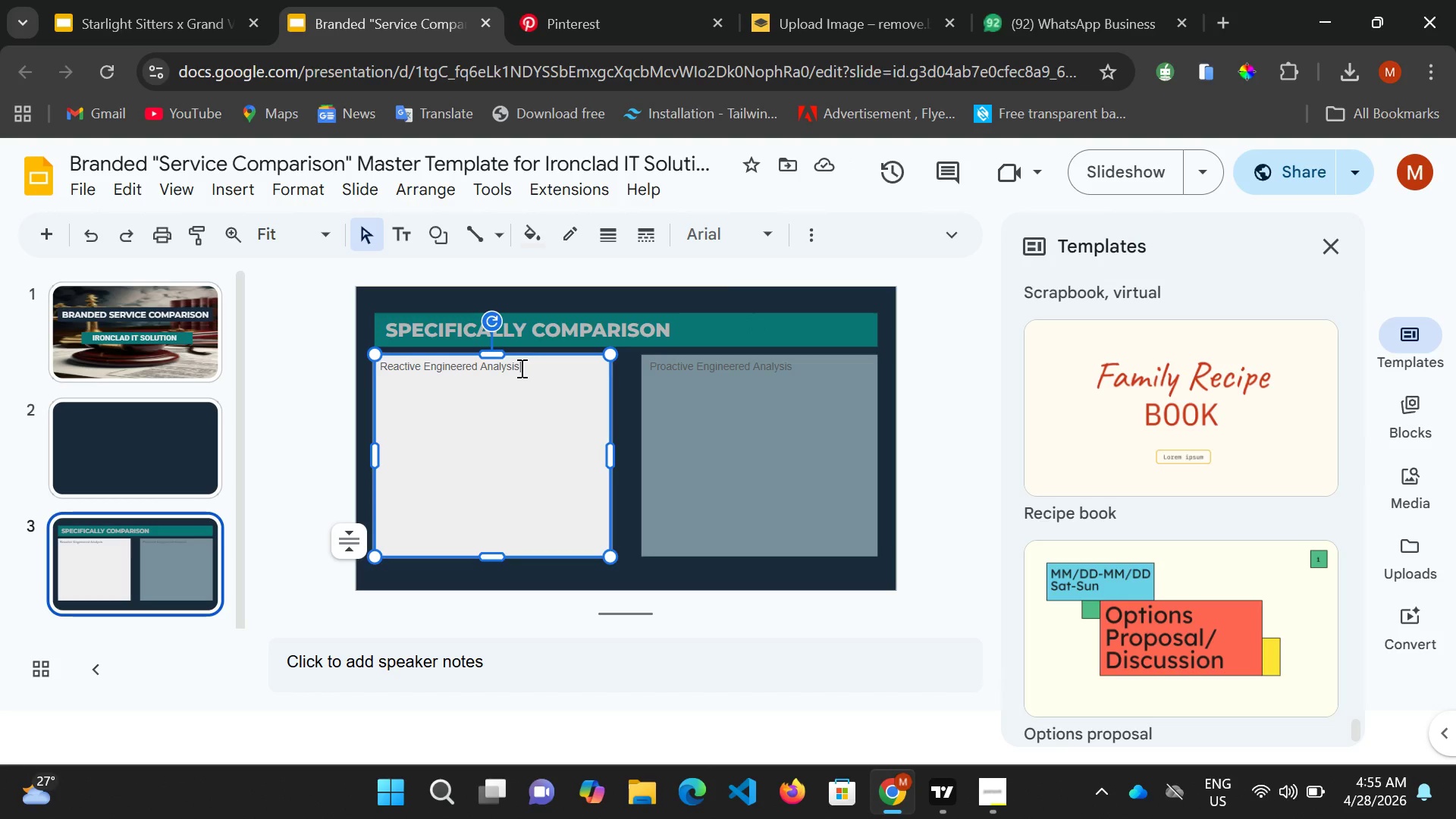 
left_click_drag(start_coordinate=[521, 368], to_coordinate=[412, 365])
 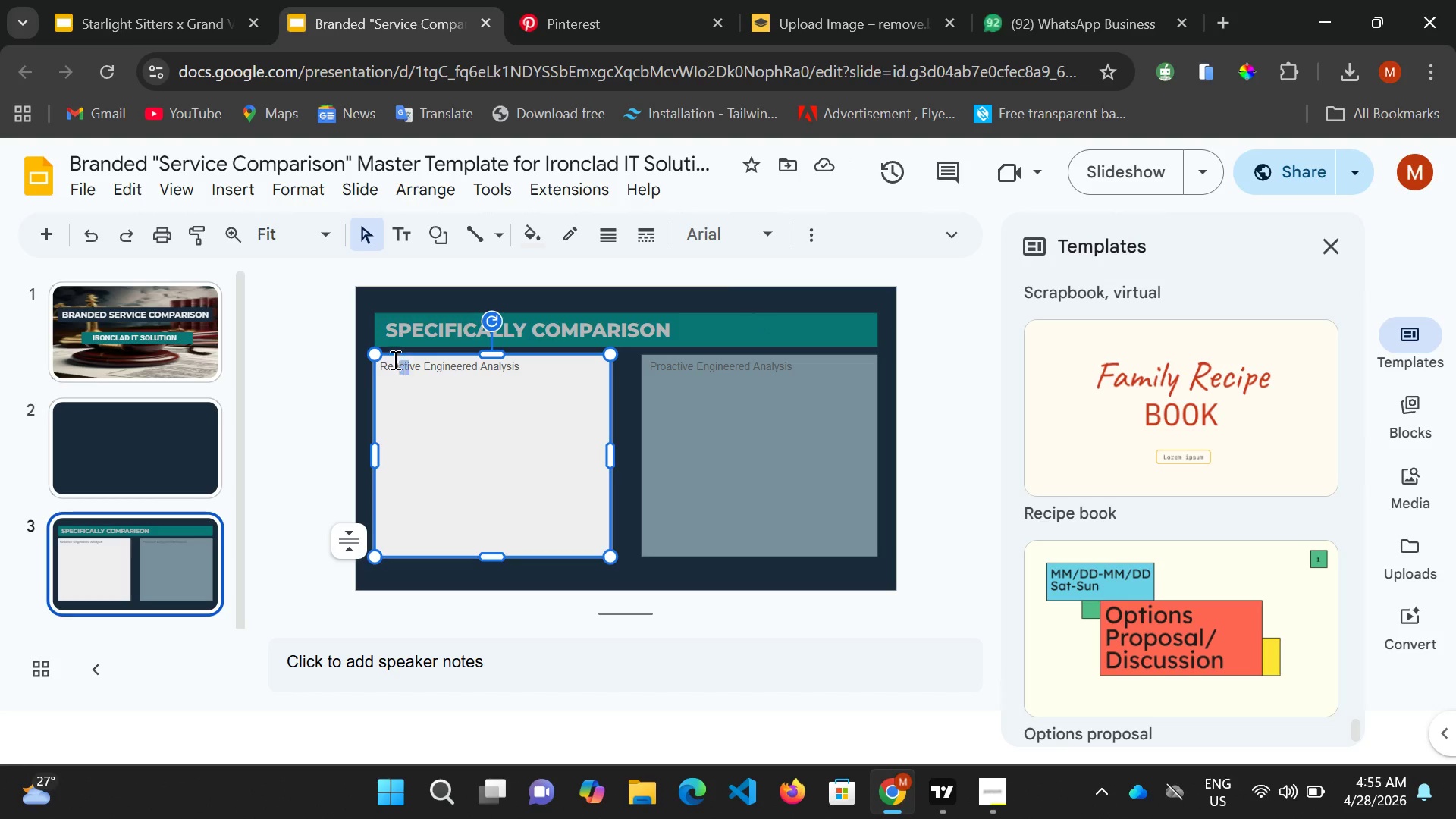 
left_click_drag(start_coordinate=[411, 365], to_coordinate=[372, 365])
 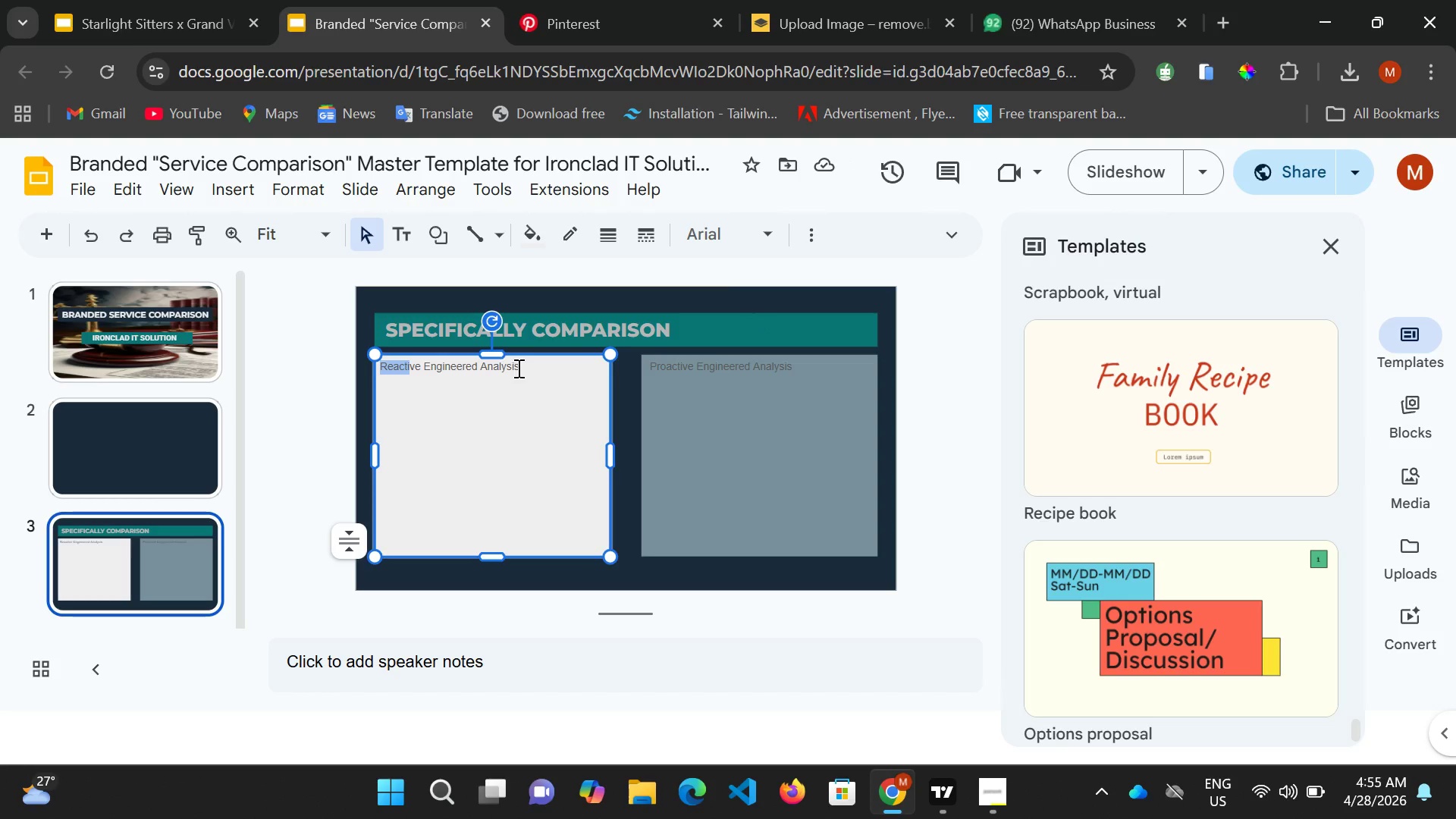 
left_click([517, 368])
 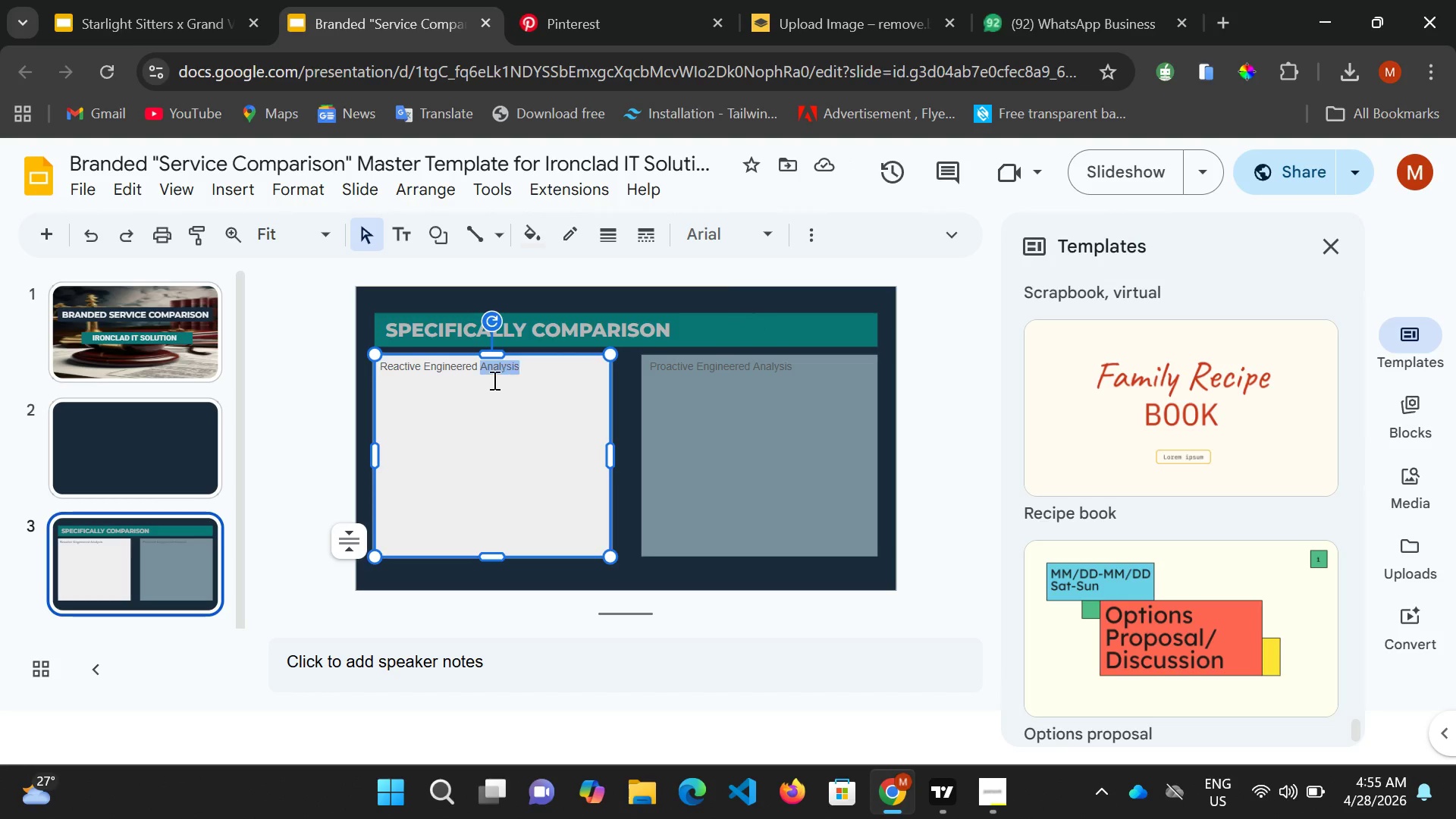 
left_click_drag(start_coordinate=[517, 368], to_coordinate=[507, 374])
 